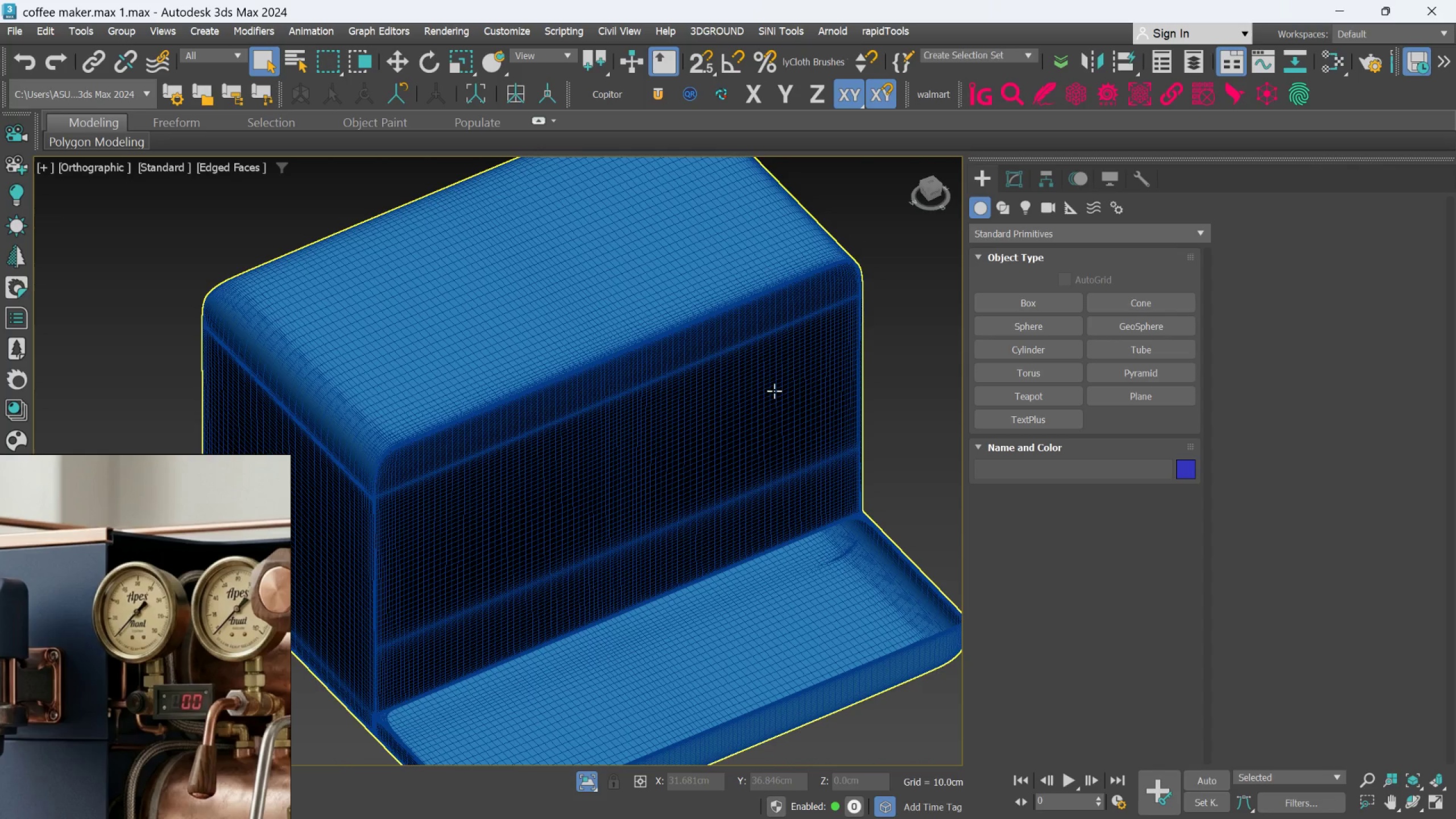 
key(F4)
 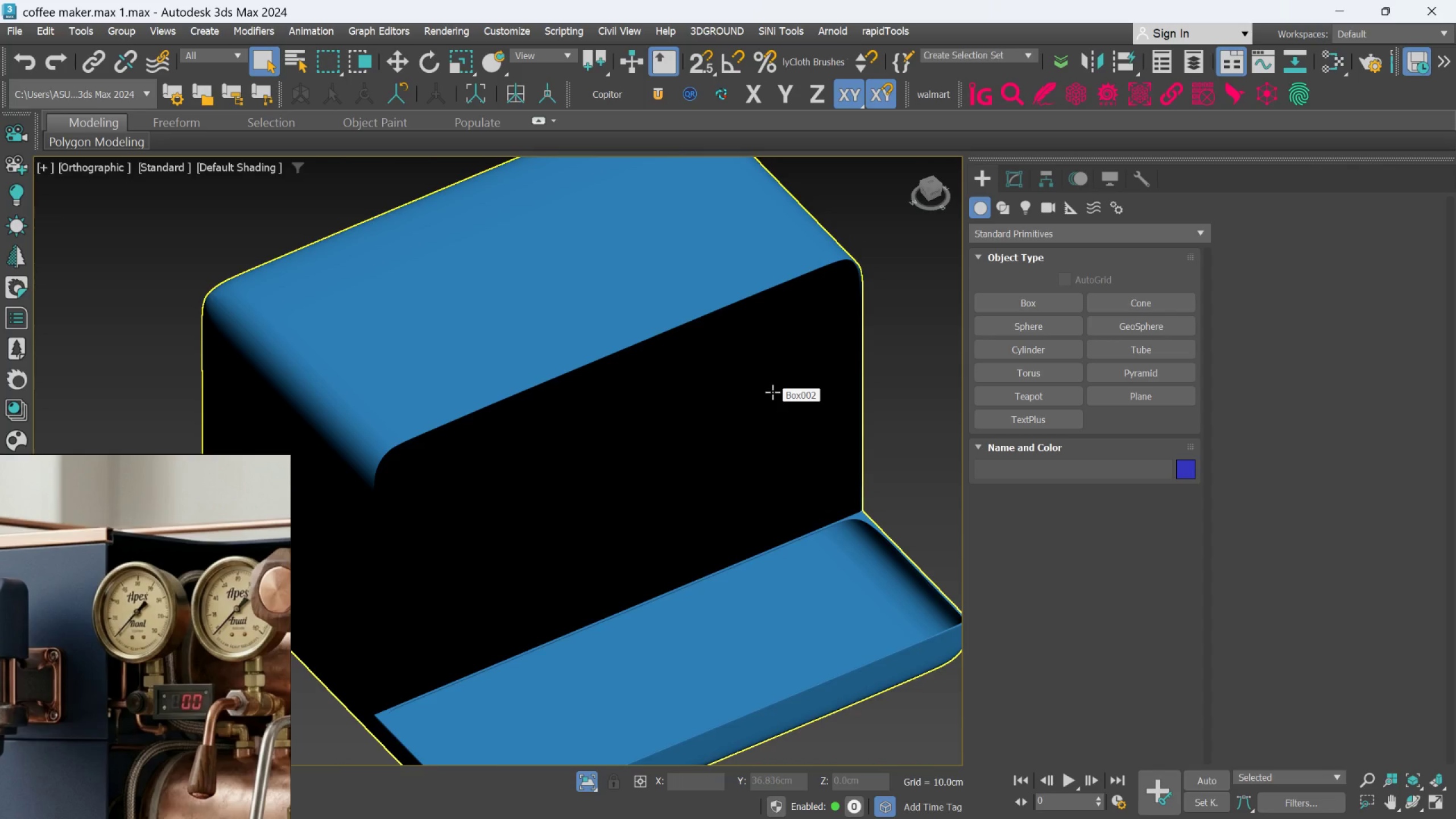 
hold_key(key=MetaLeft, duration=0.58)
 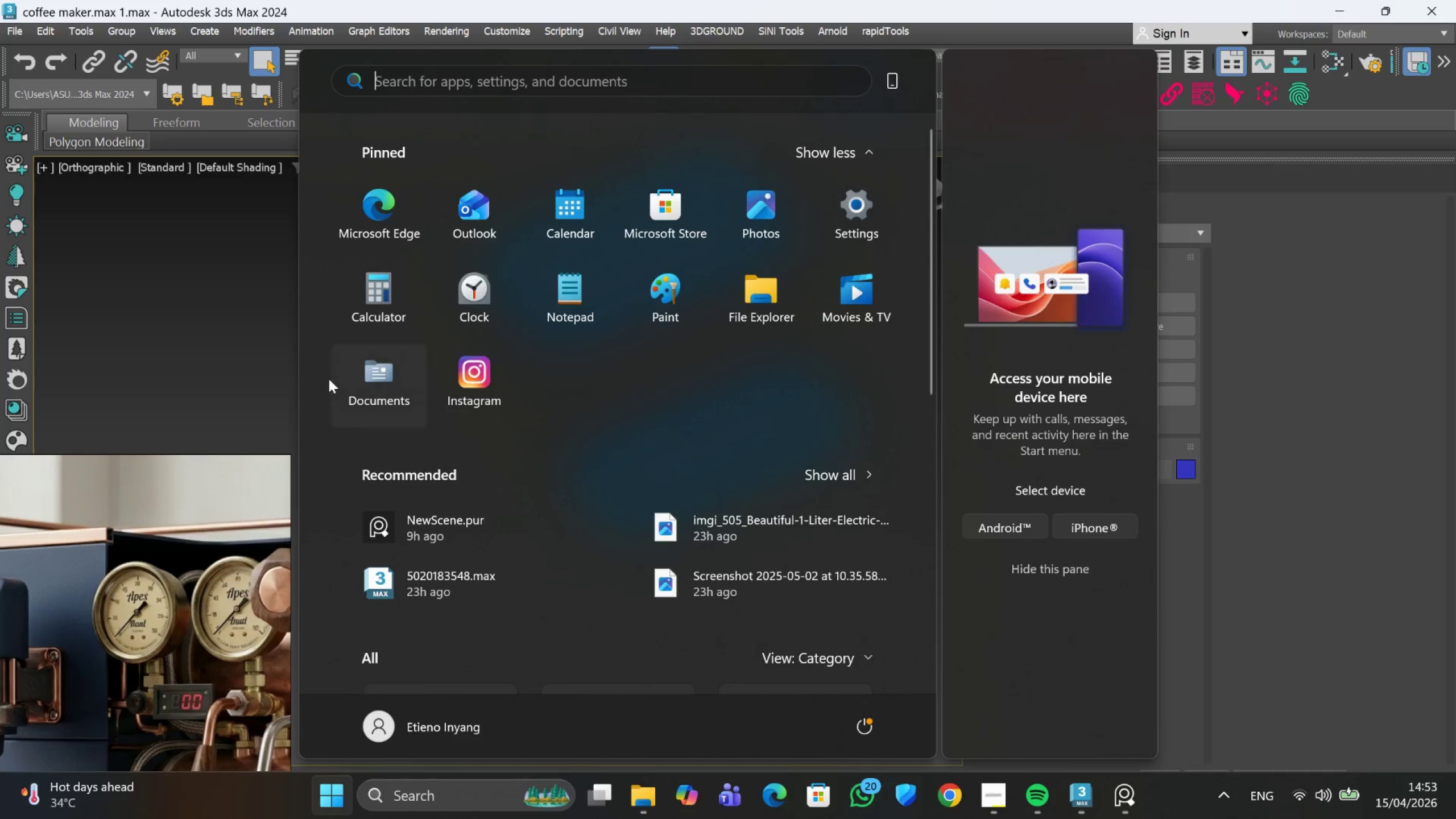 
scroll: coordinate [771, 393], scroll_direction: down, amount: 2.0
 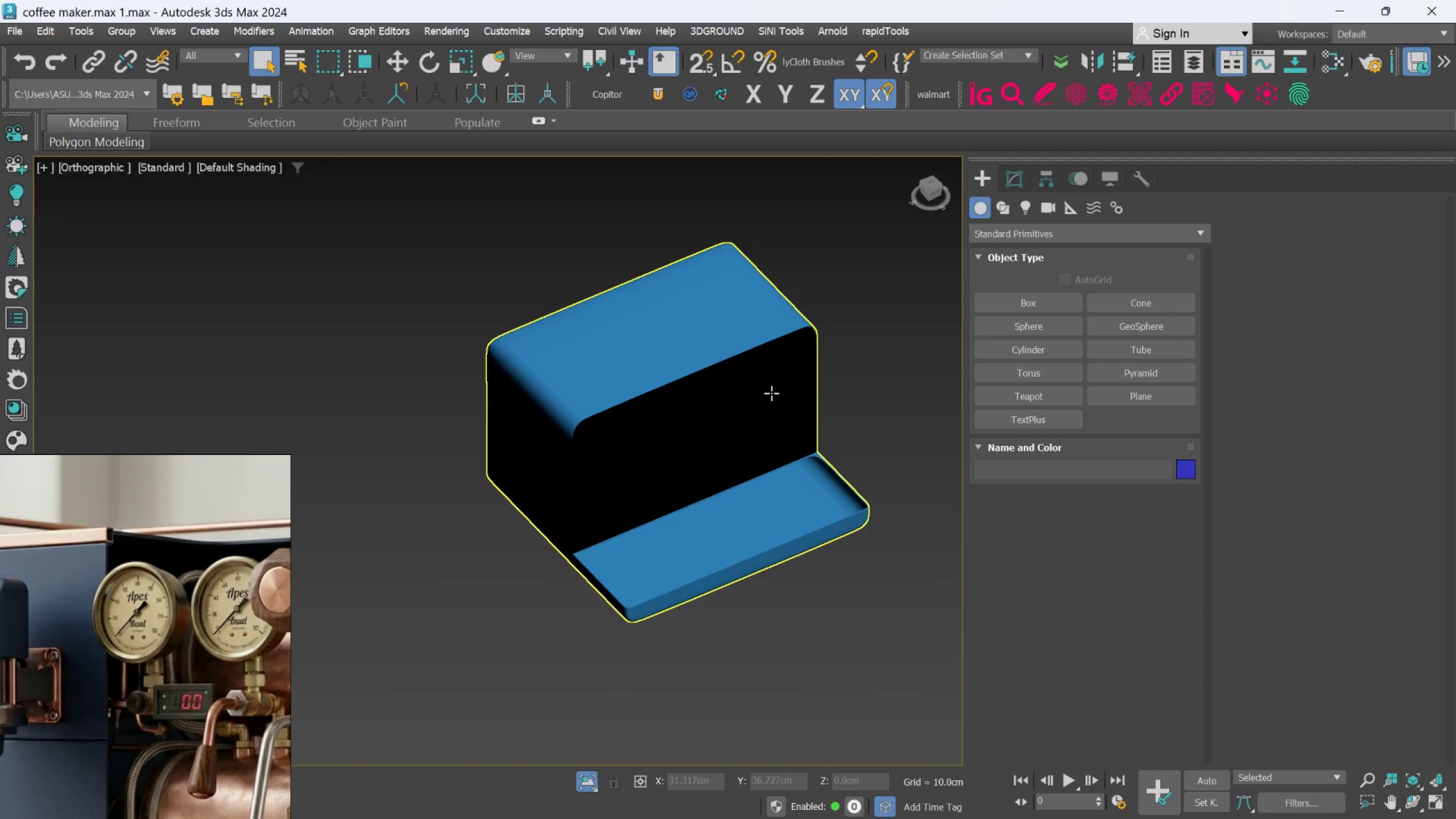 
left_click([194, 301])
 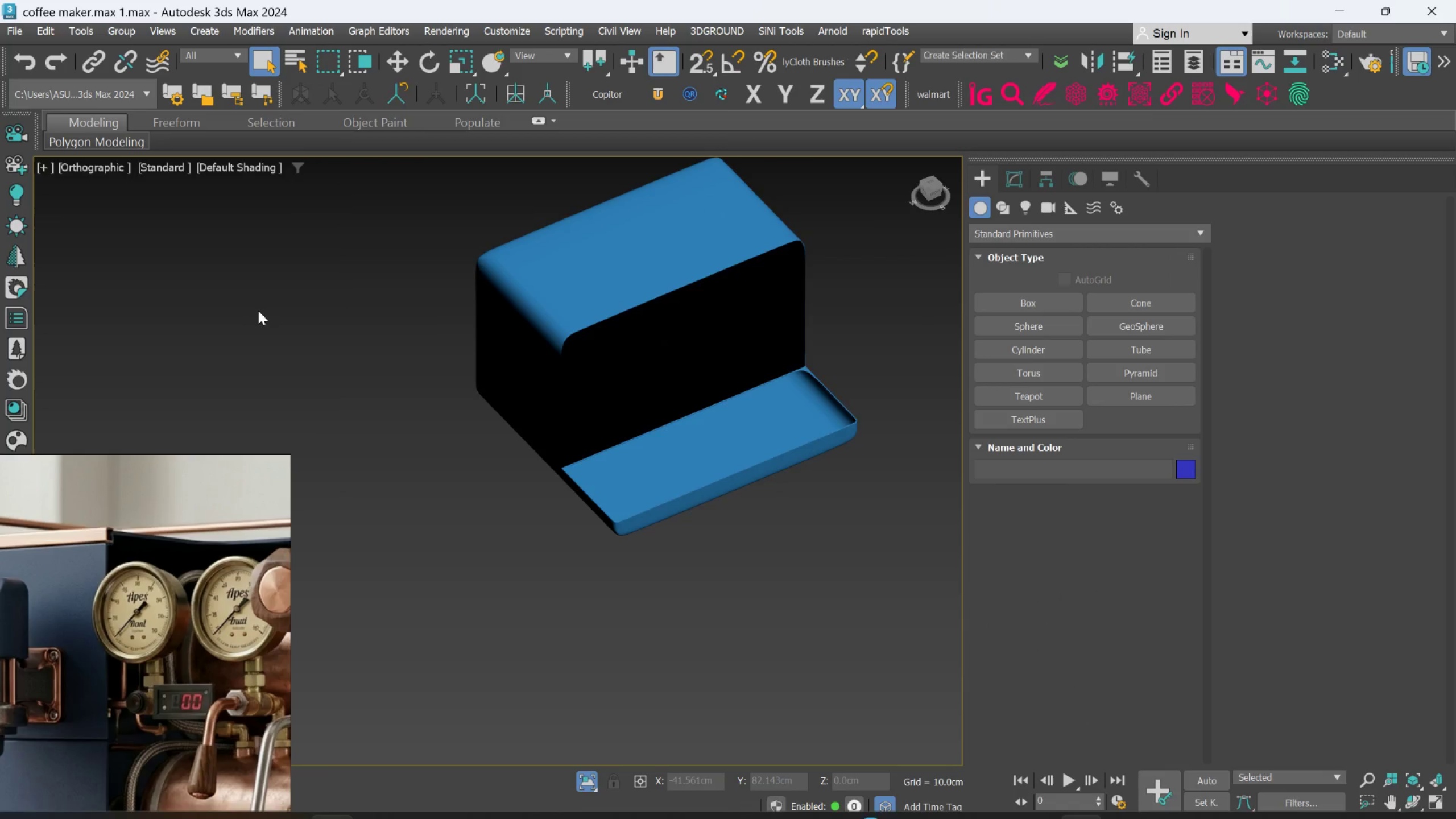 
hold_key(key=AltLeft, duration=0.75)
 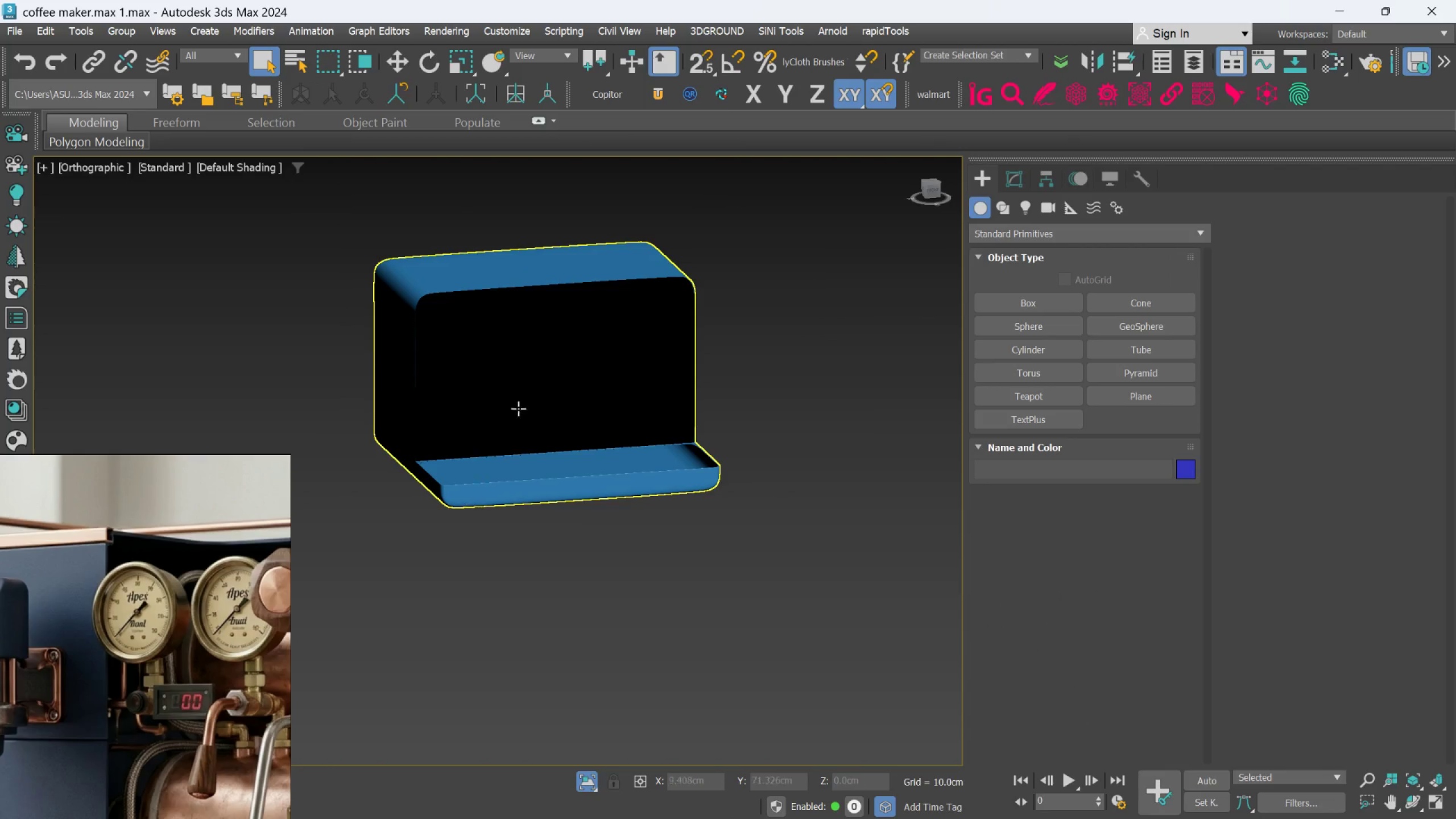 
left_click([529, 370])
 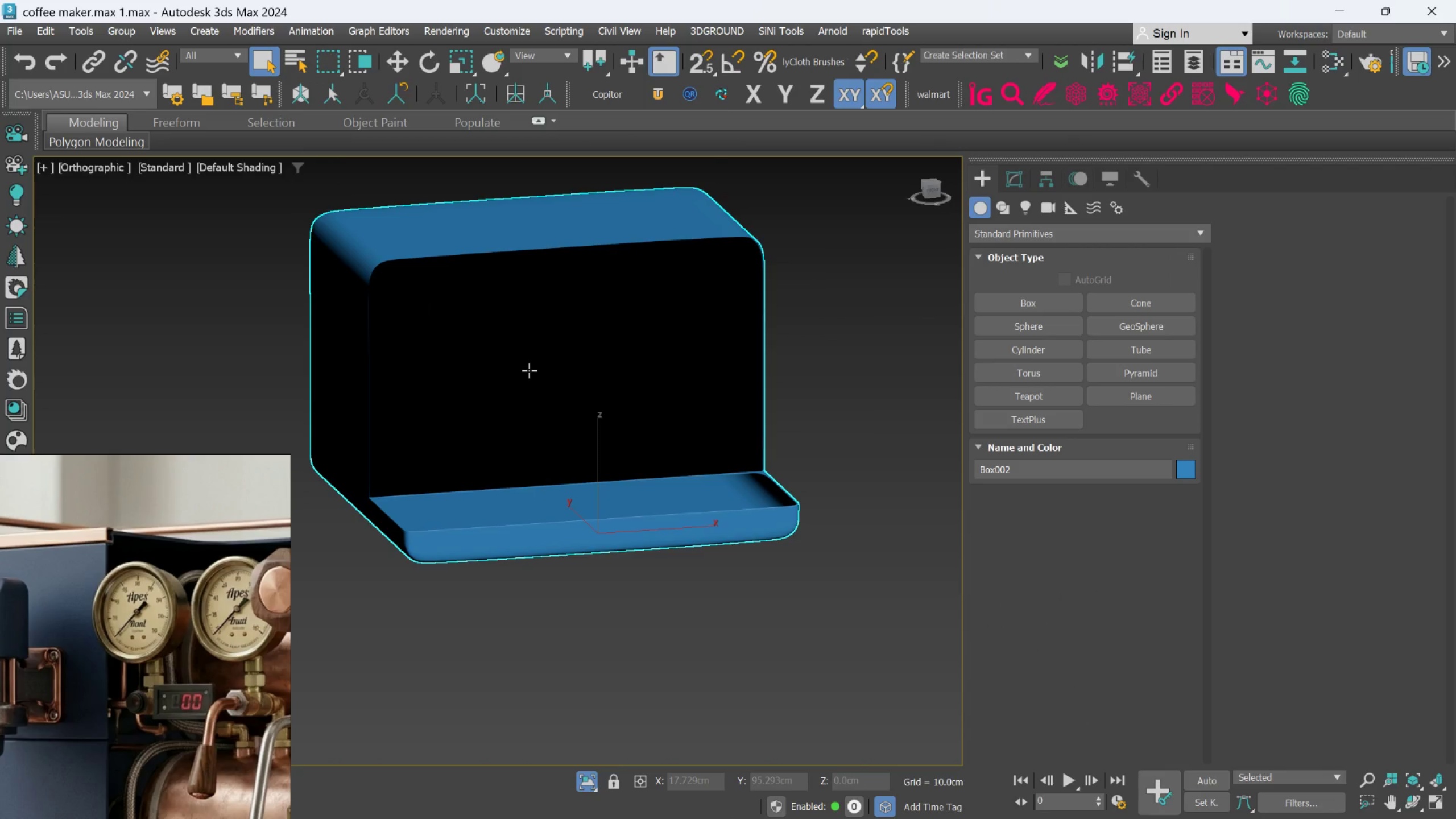 
scroll: coordinate [528, 374], scroll_direction: up, amount: 1.0
 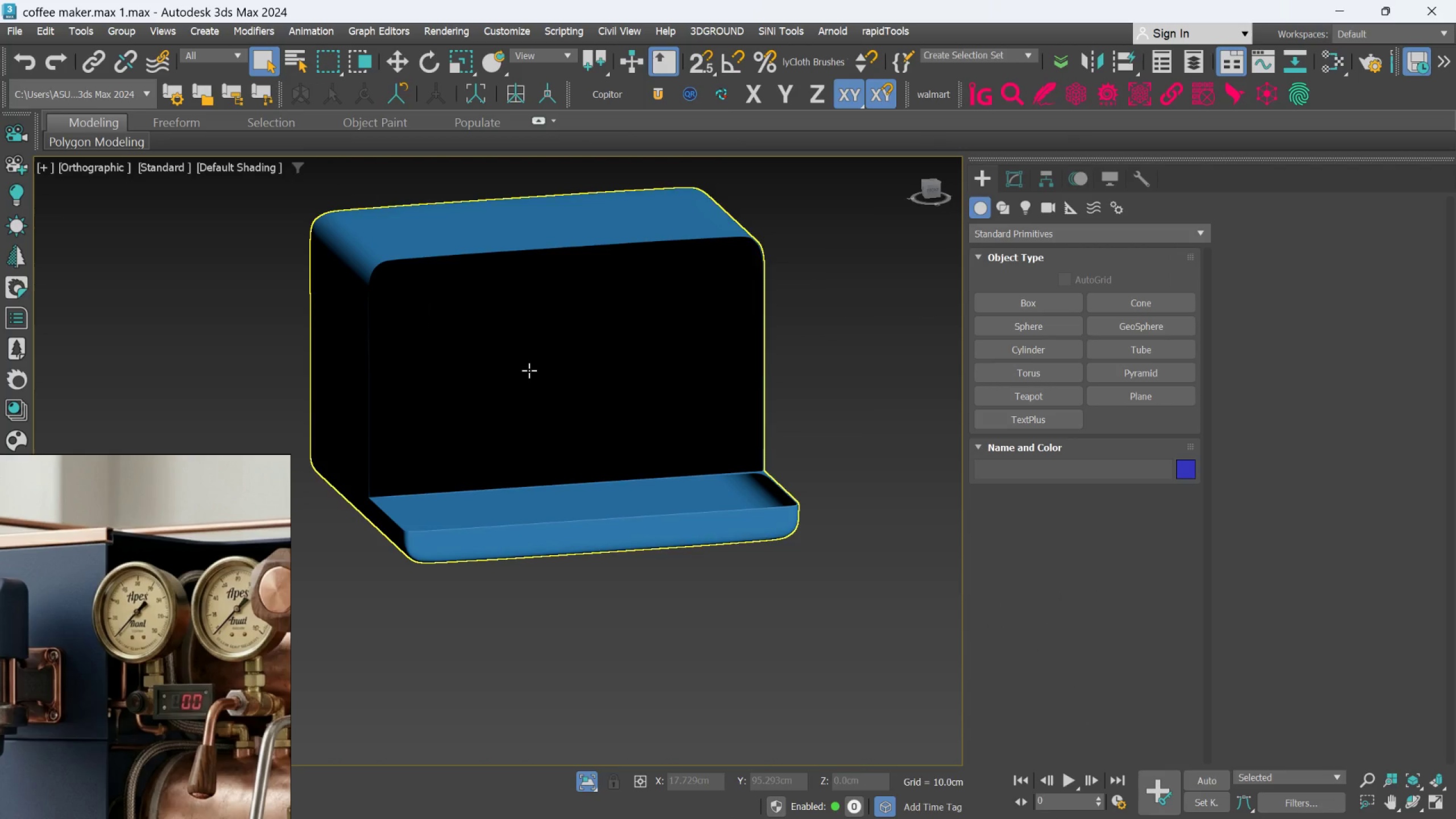 
hold_key(key=AltLeft, duration=1.48)
 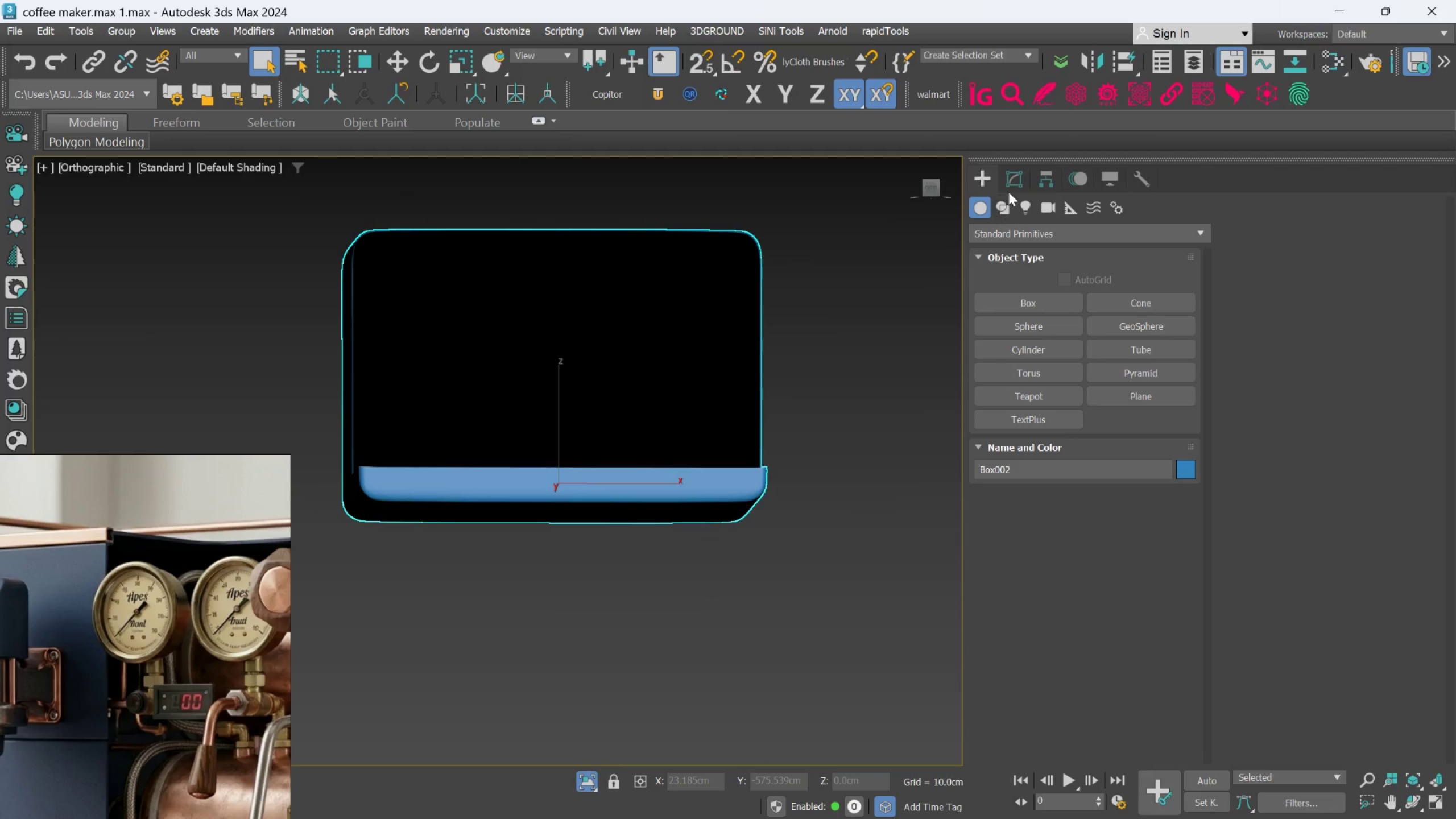 
left_click([1011, 174])
 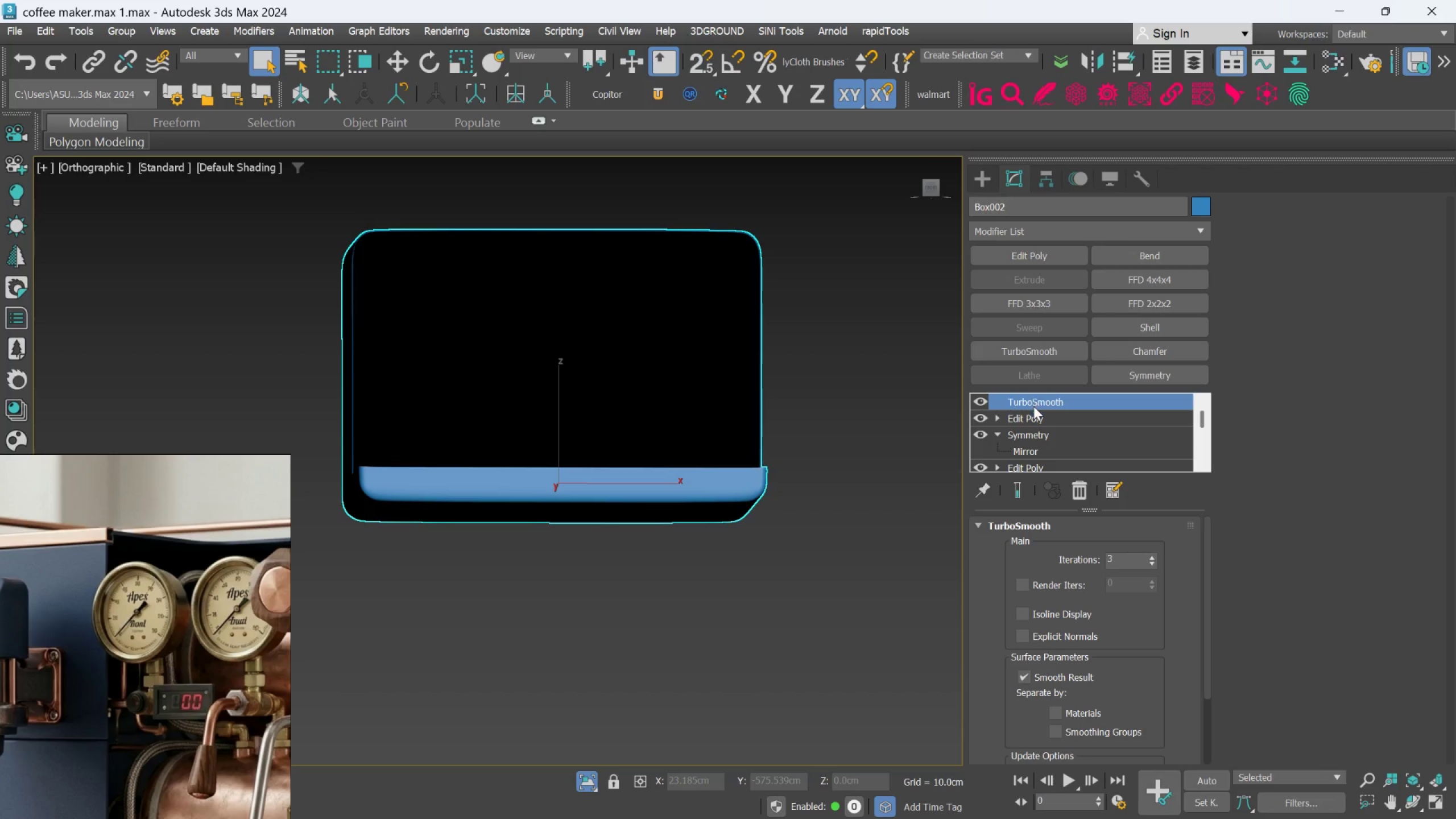 
left_click([1033, 414])
 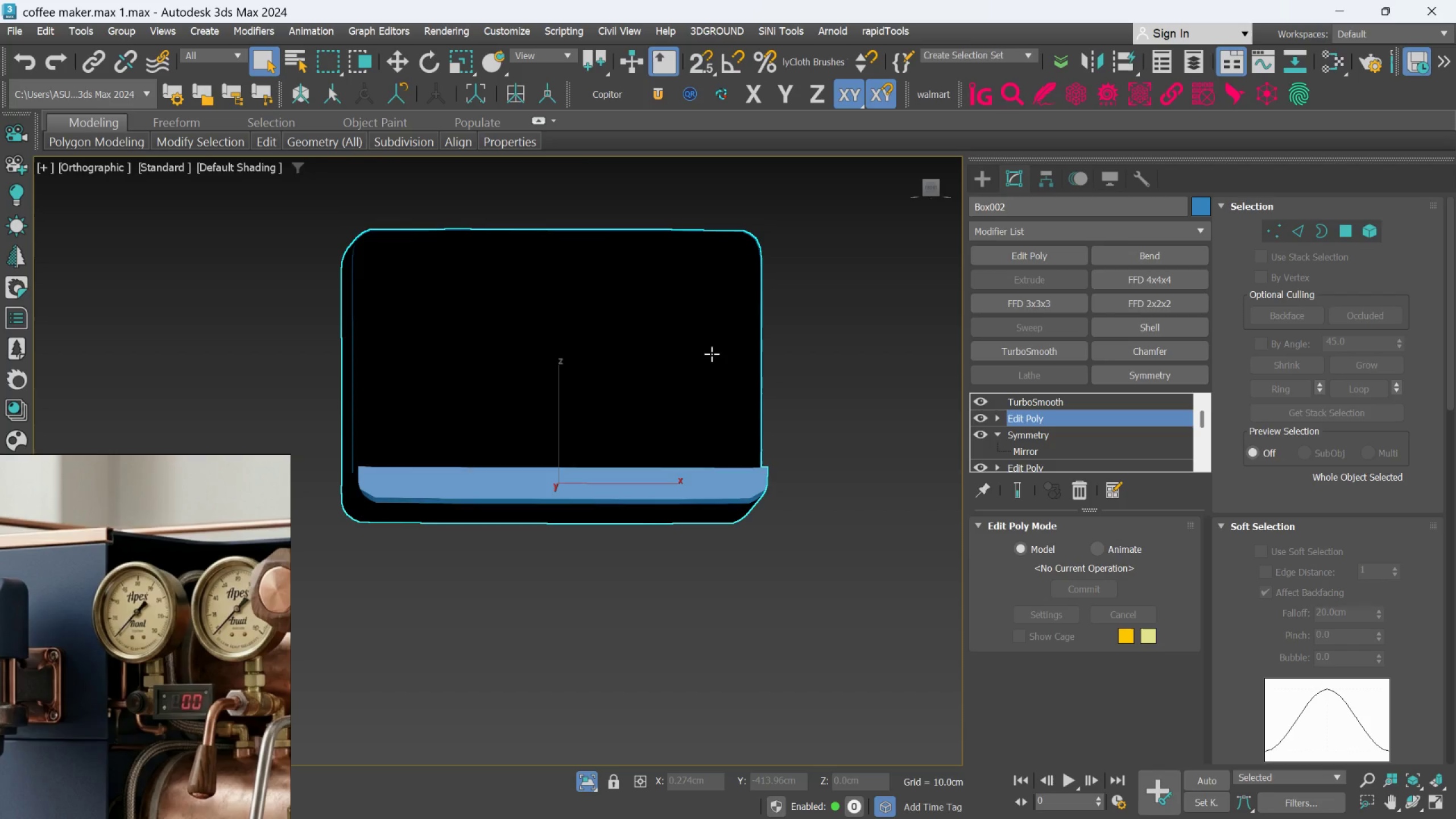 
left_click([712, 354])
 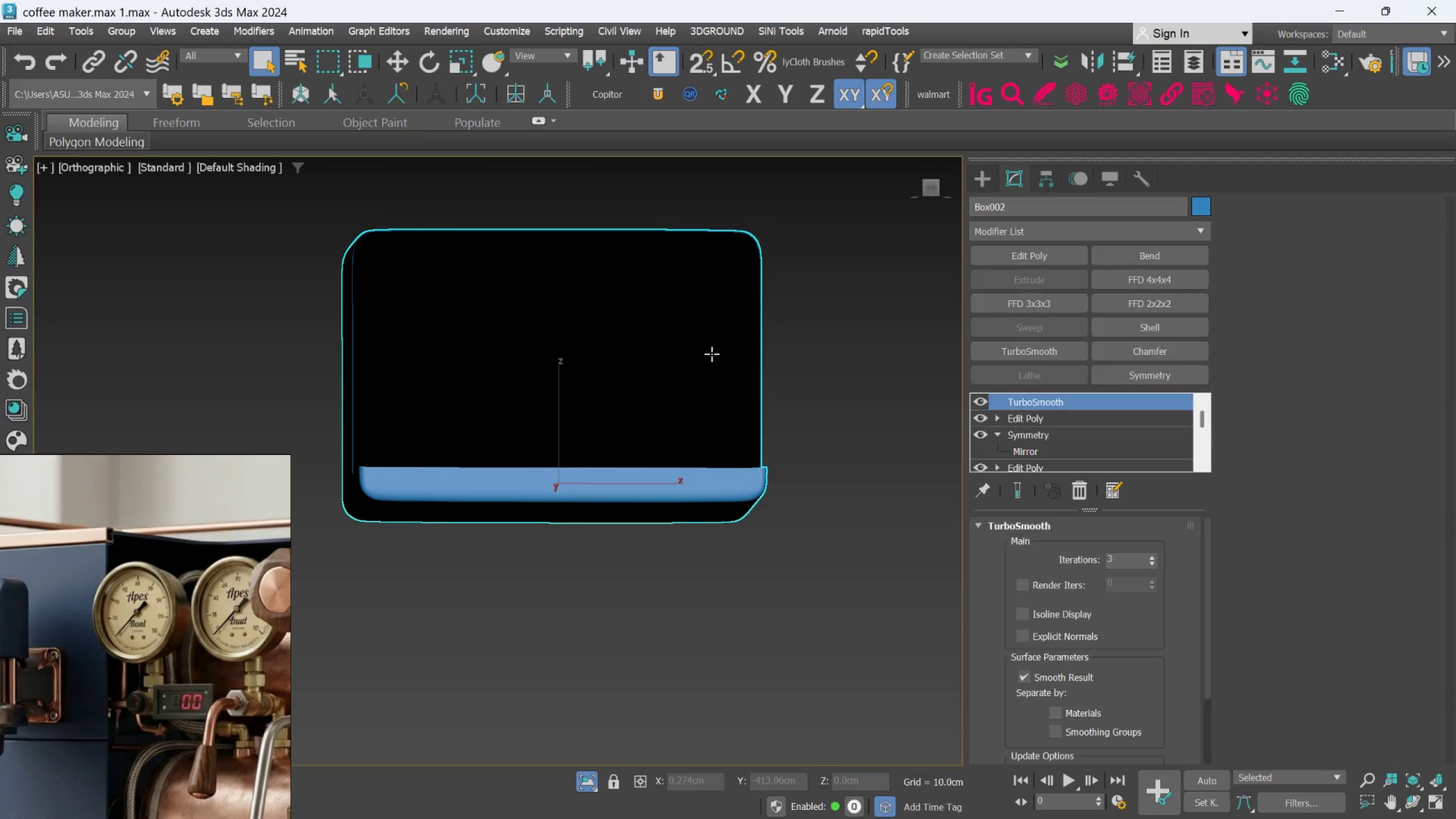 
hold_key(key=AltLeft, duration=1.28)
 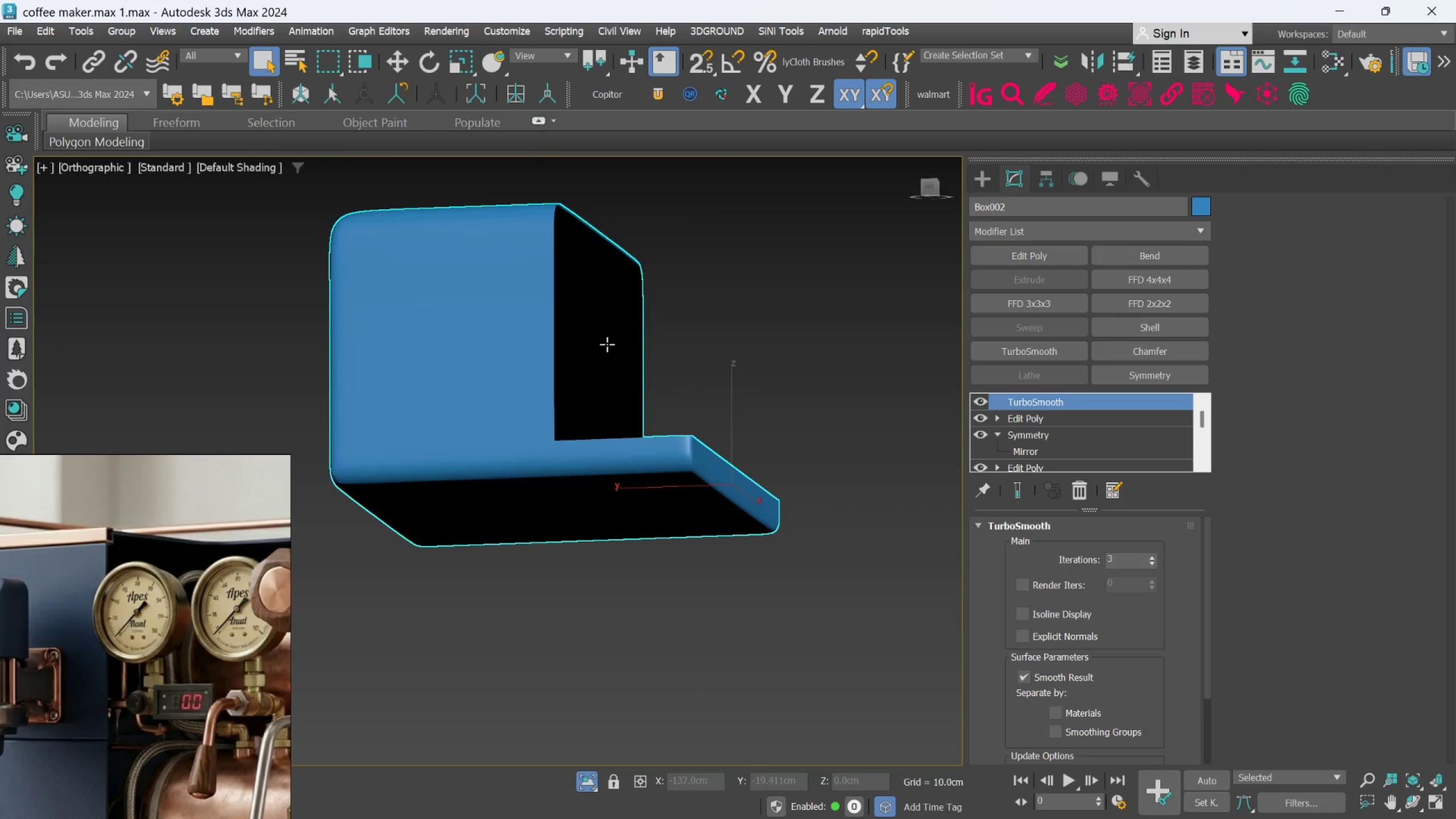 
hold_key(key=AltLeft, duration=0.57)
 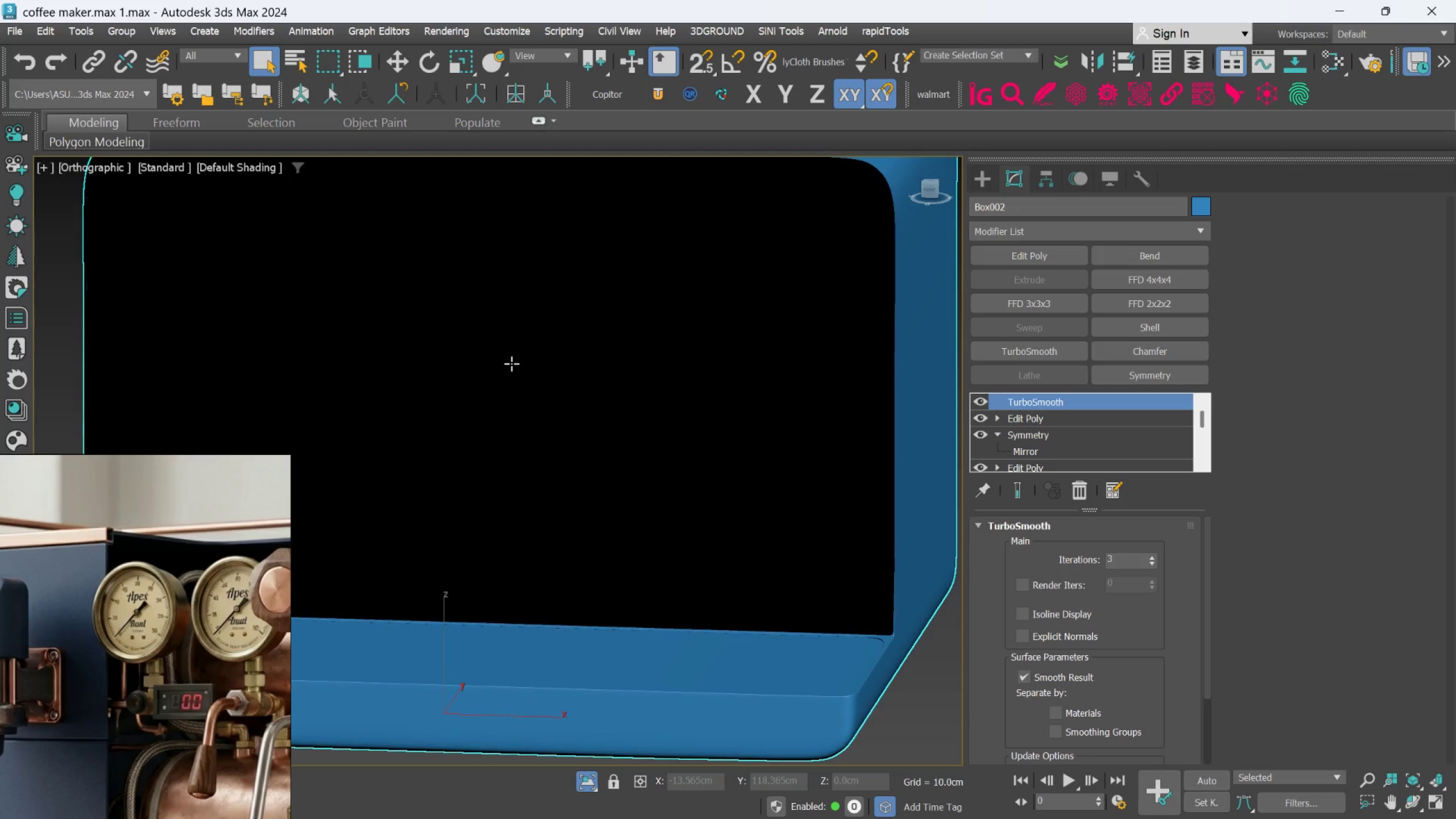 
scroll: coordinate [607, 344], scroll_direction: up, amount: 2.0
 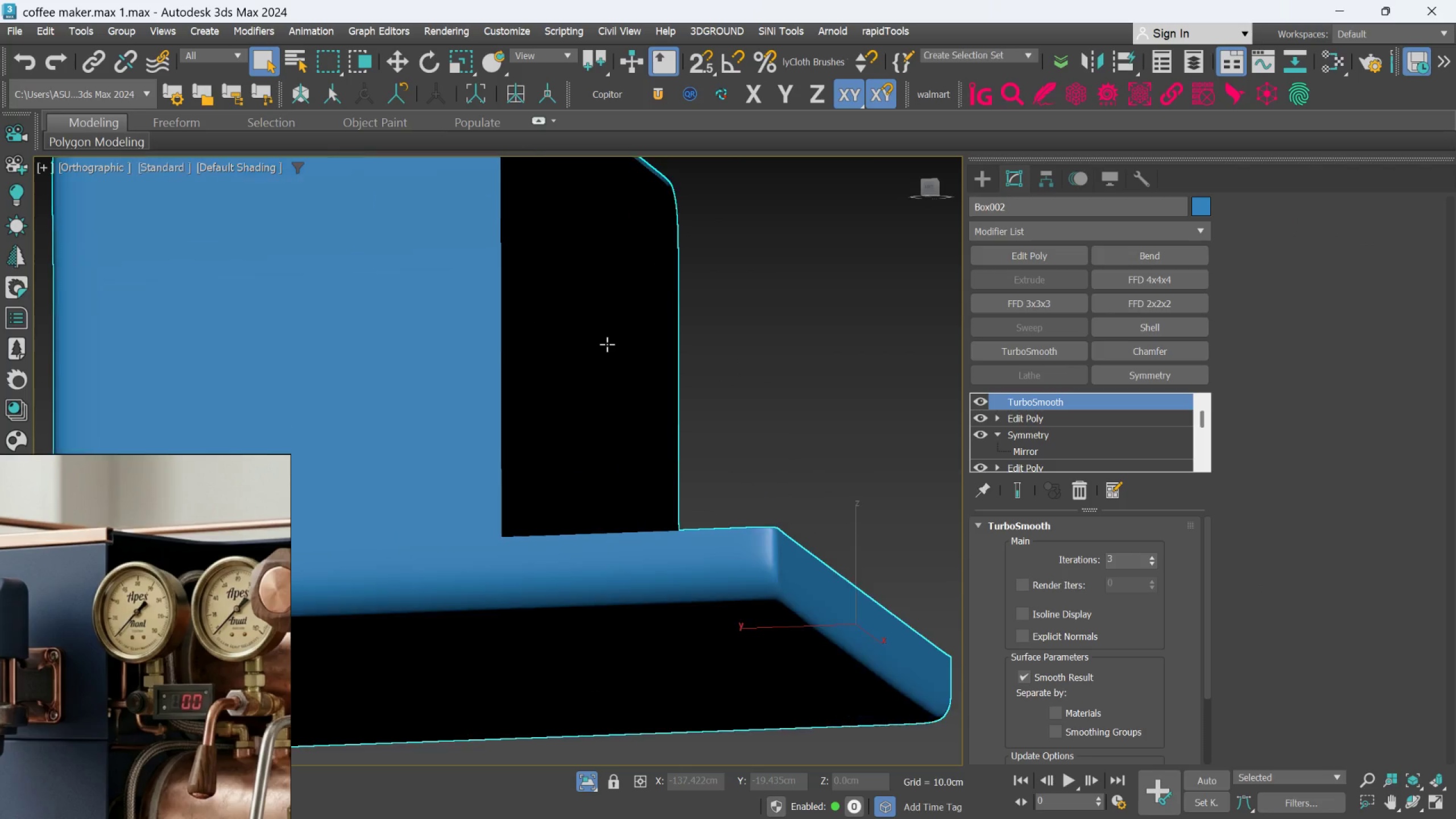 
hold_key(key=AltLeft, duration=1.37)
 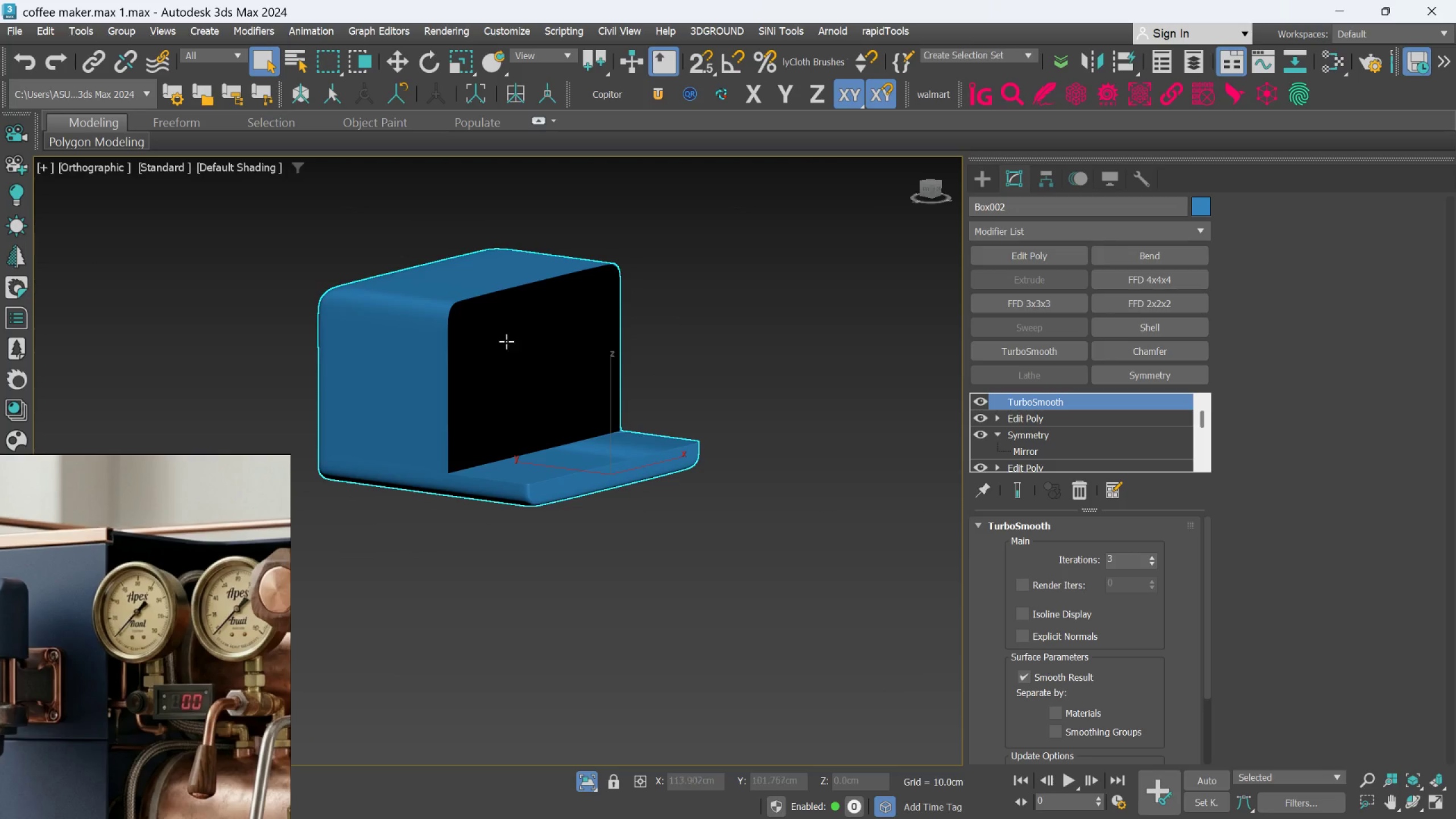 
scroll: coordinate [512, 363], scroll_direction: down, amount: 3.0
 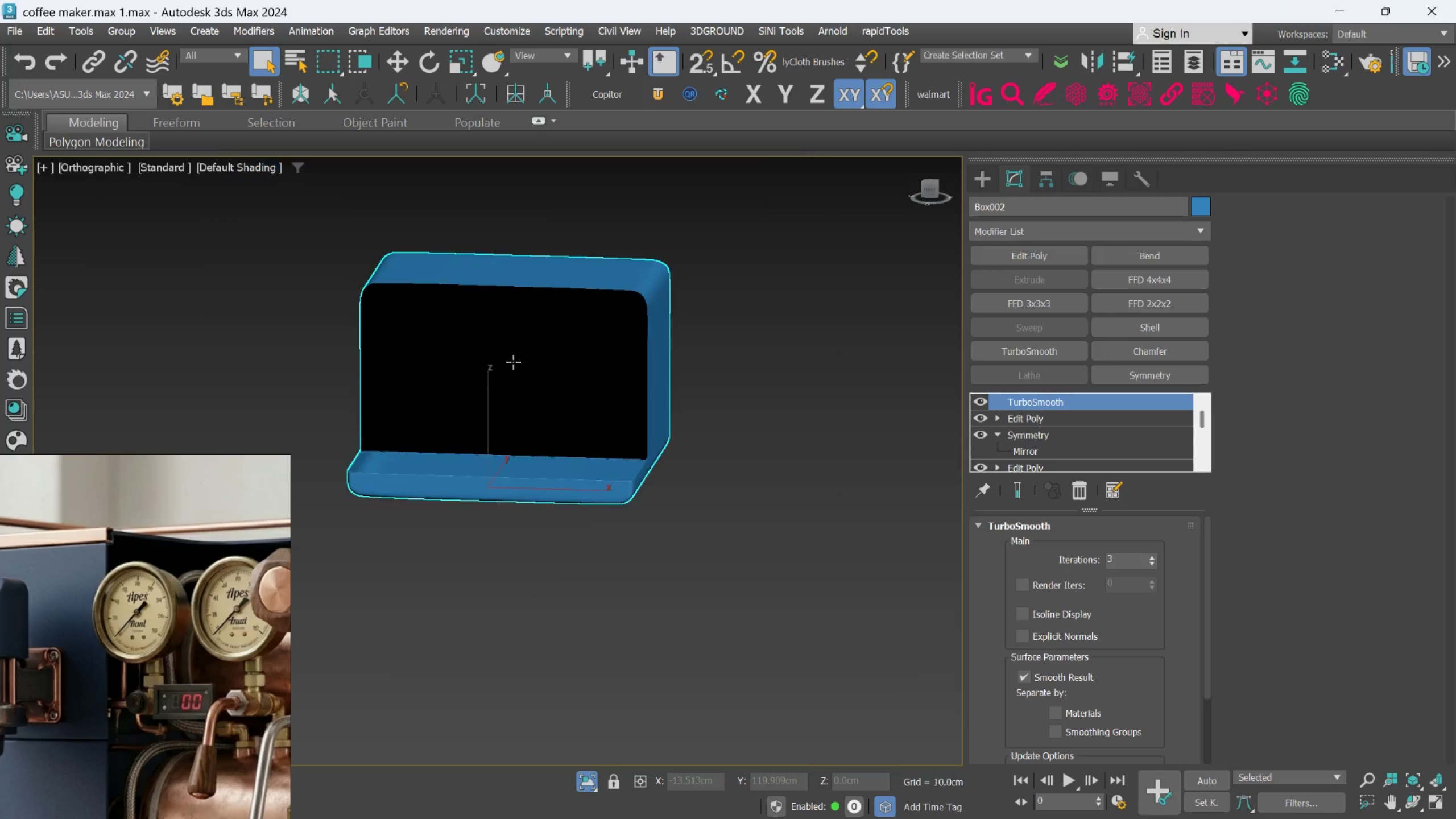 
key(Alt+AltLeft)
 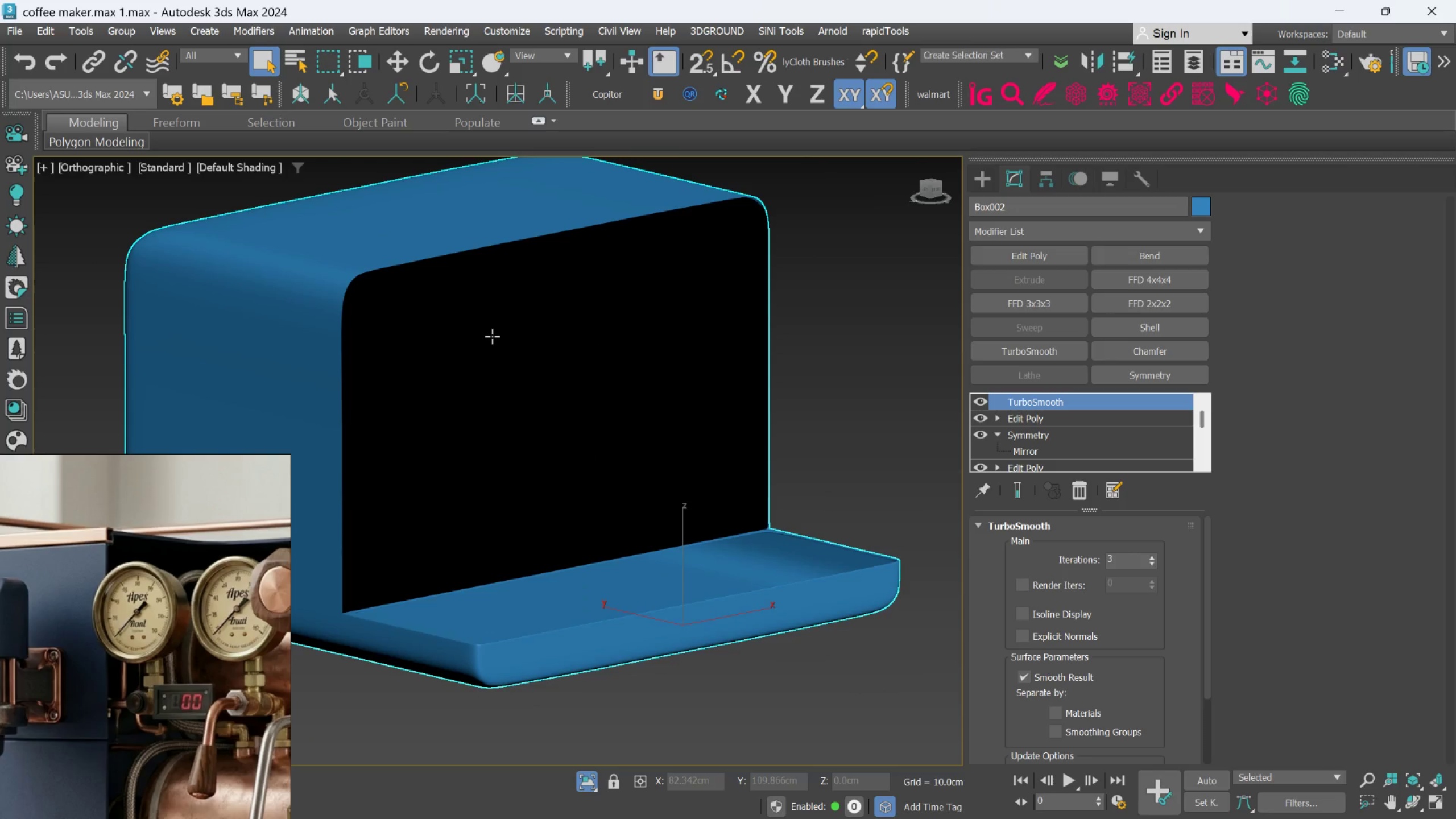 
scroll: coordinate [504, 334], scroll_direction: up, amount: 2.0
 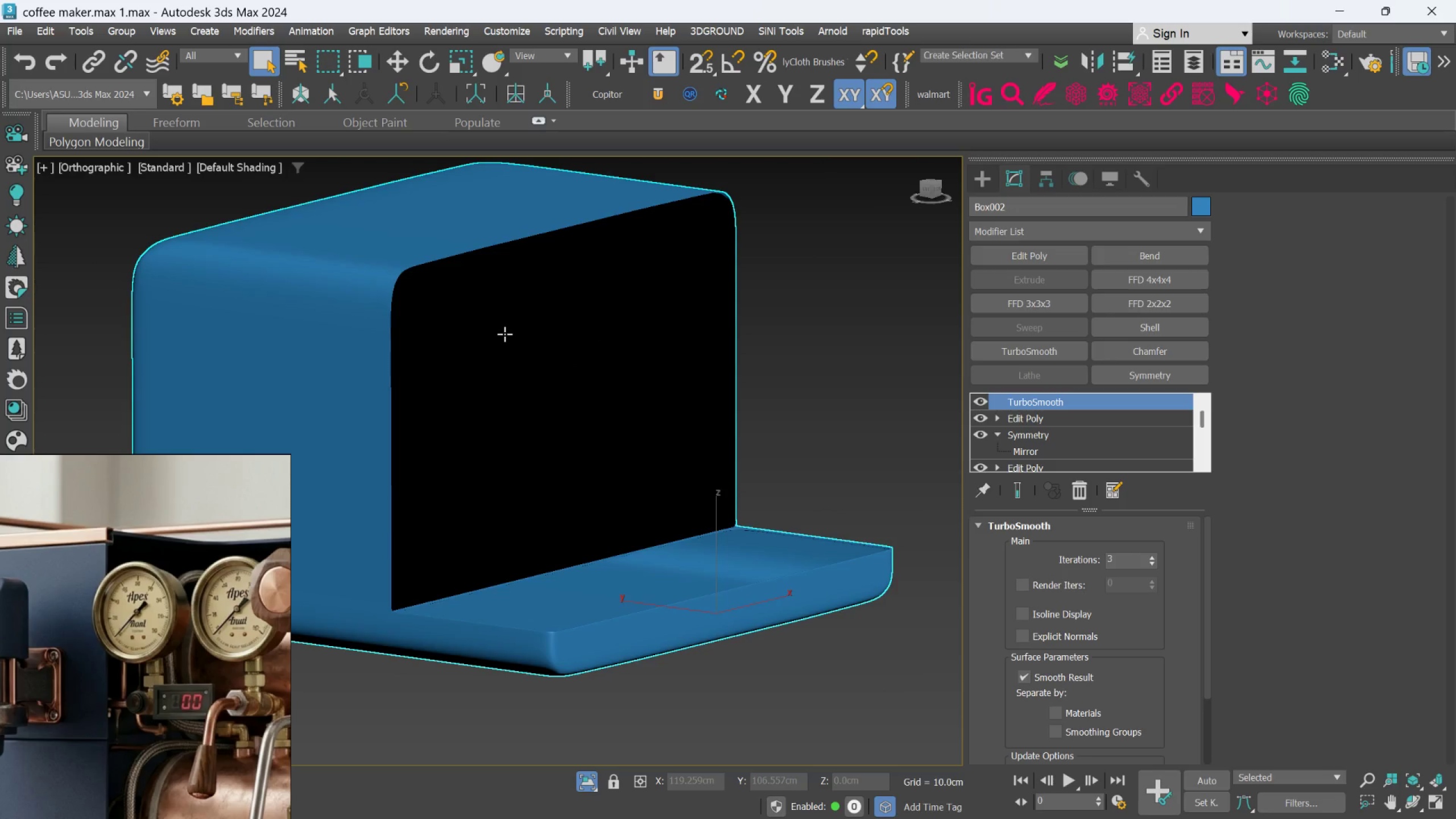 
key(F4)
 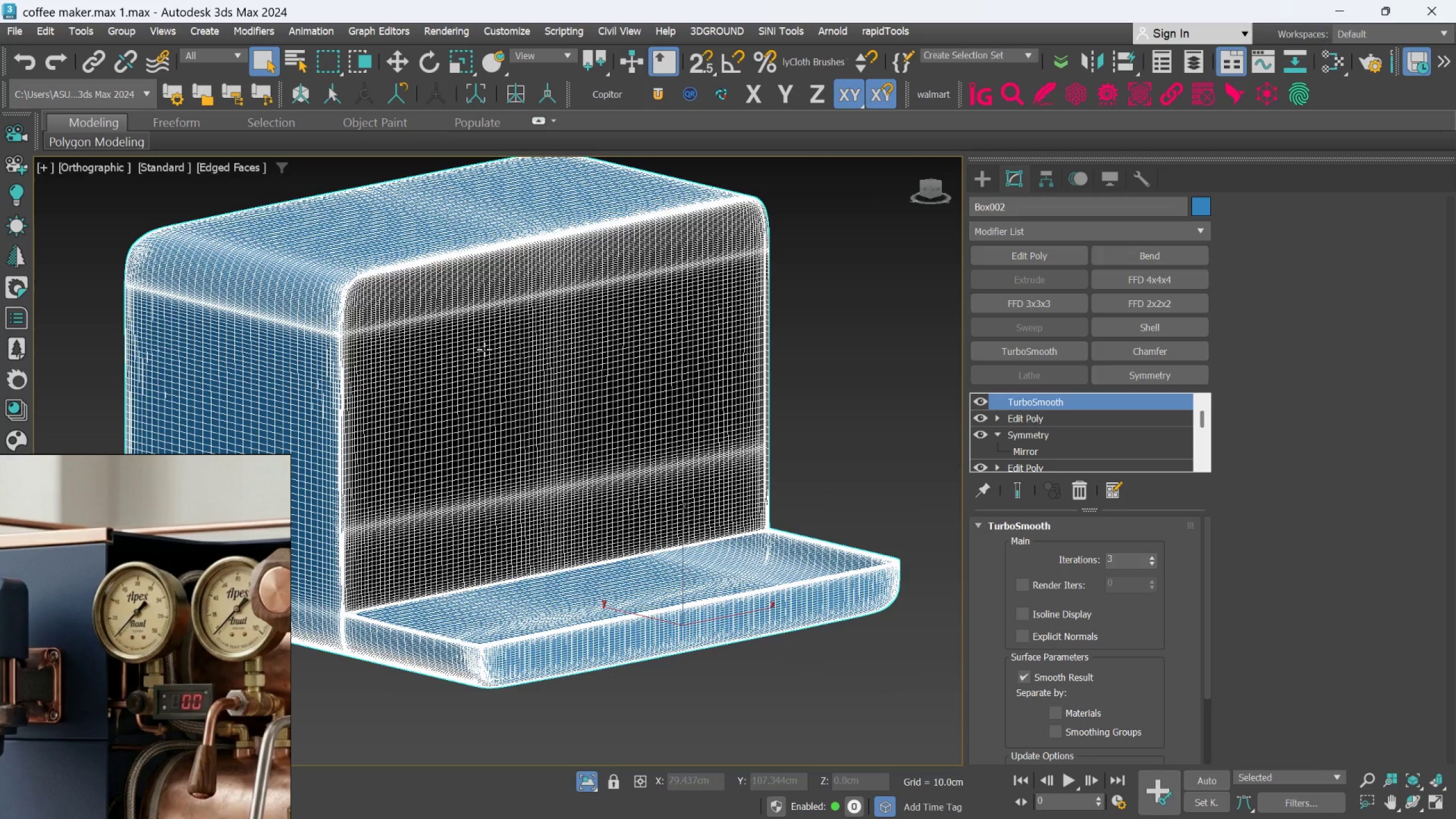 
scroll: coordinate [295, 247], scroll_direction: up, amount: 5.0
 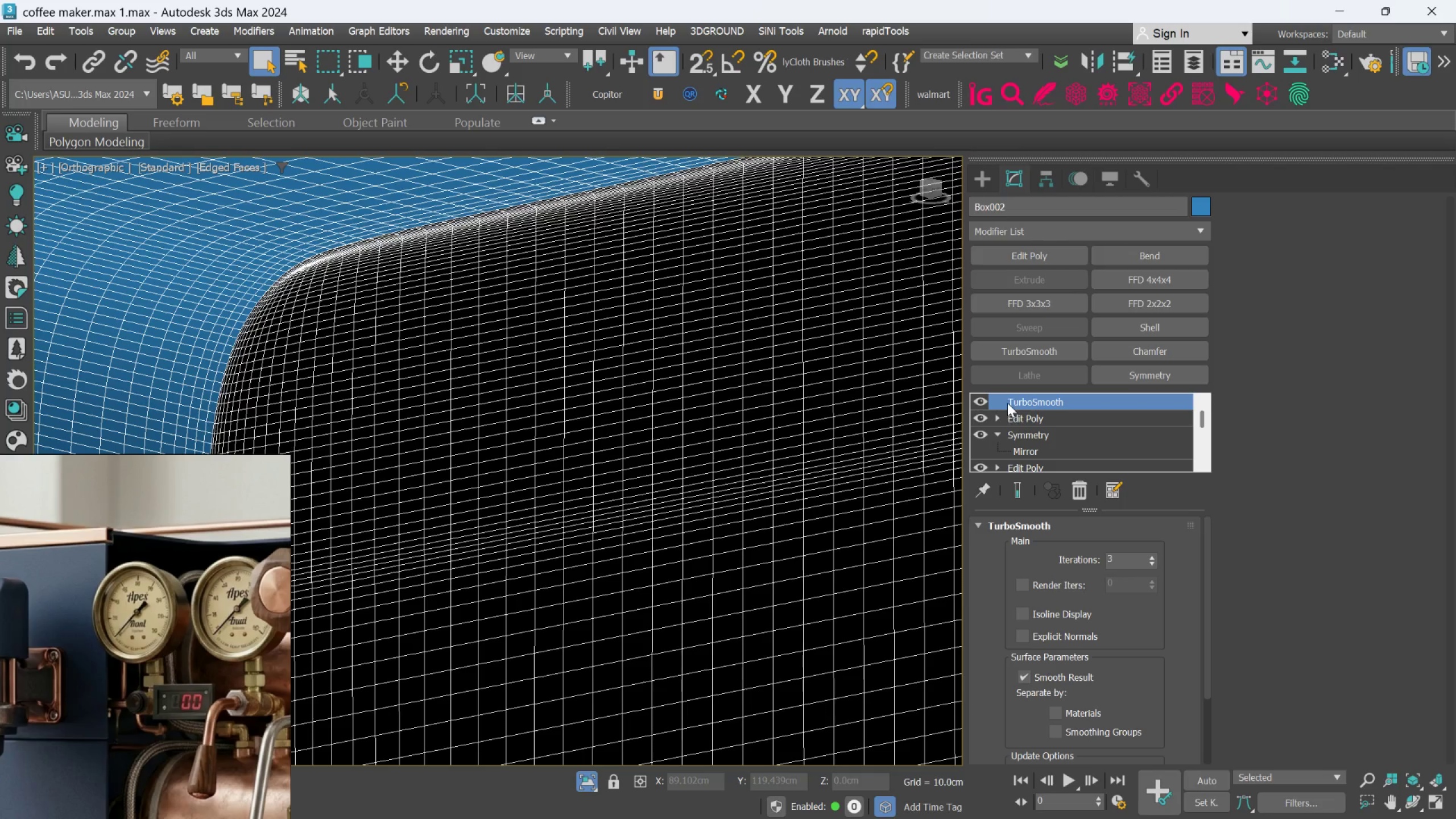 
left_click([988, 402])
 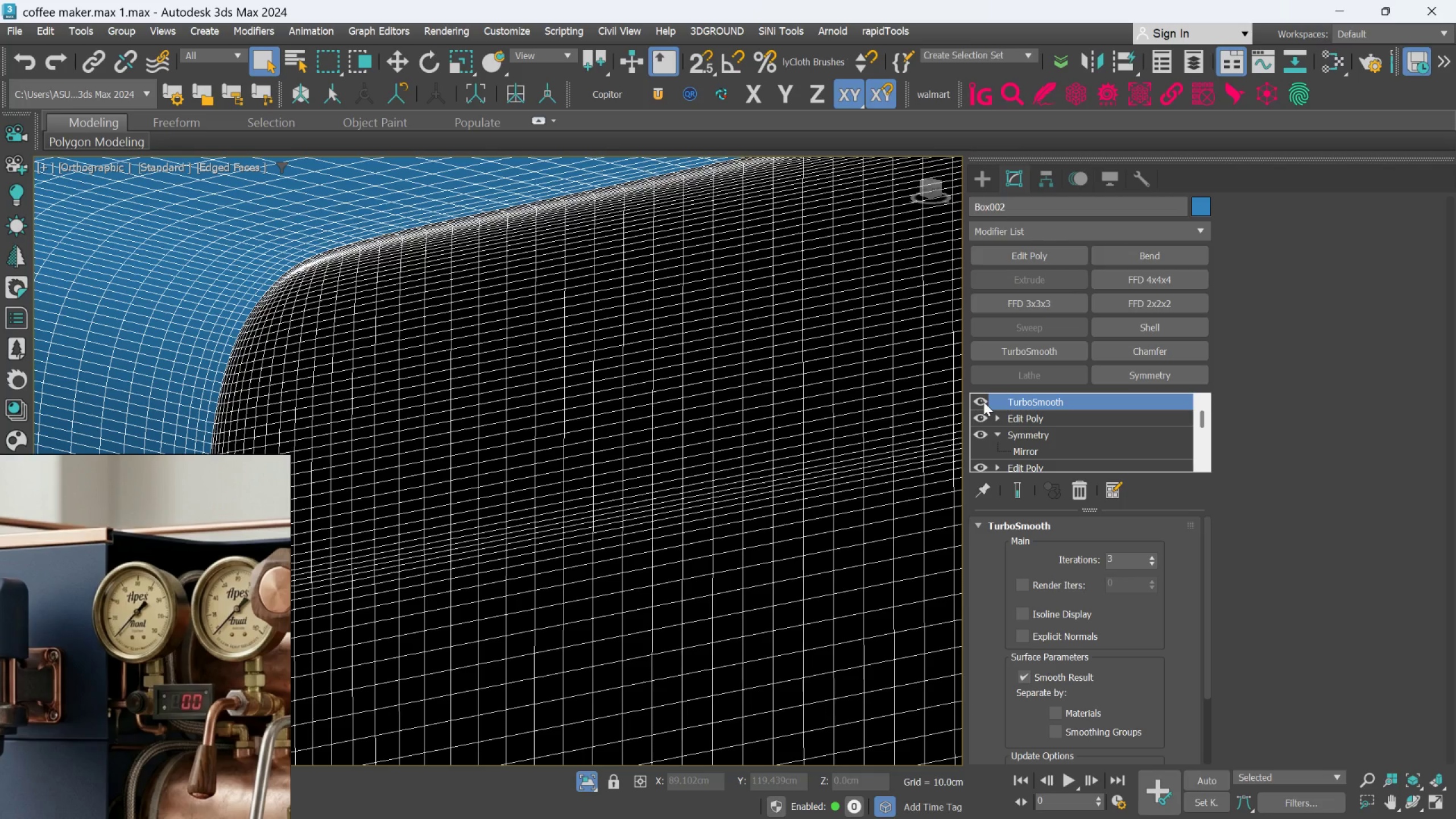 
left_click([979, 401])
 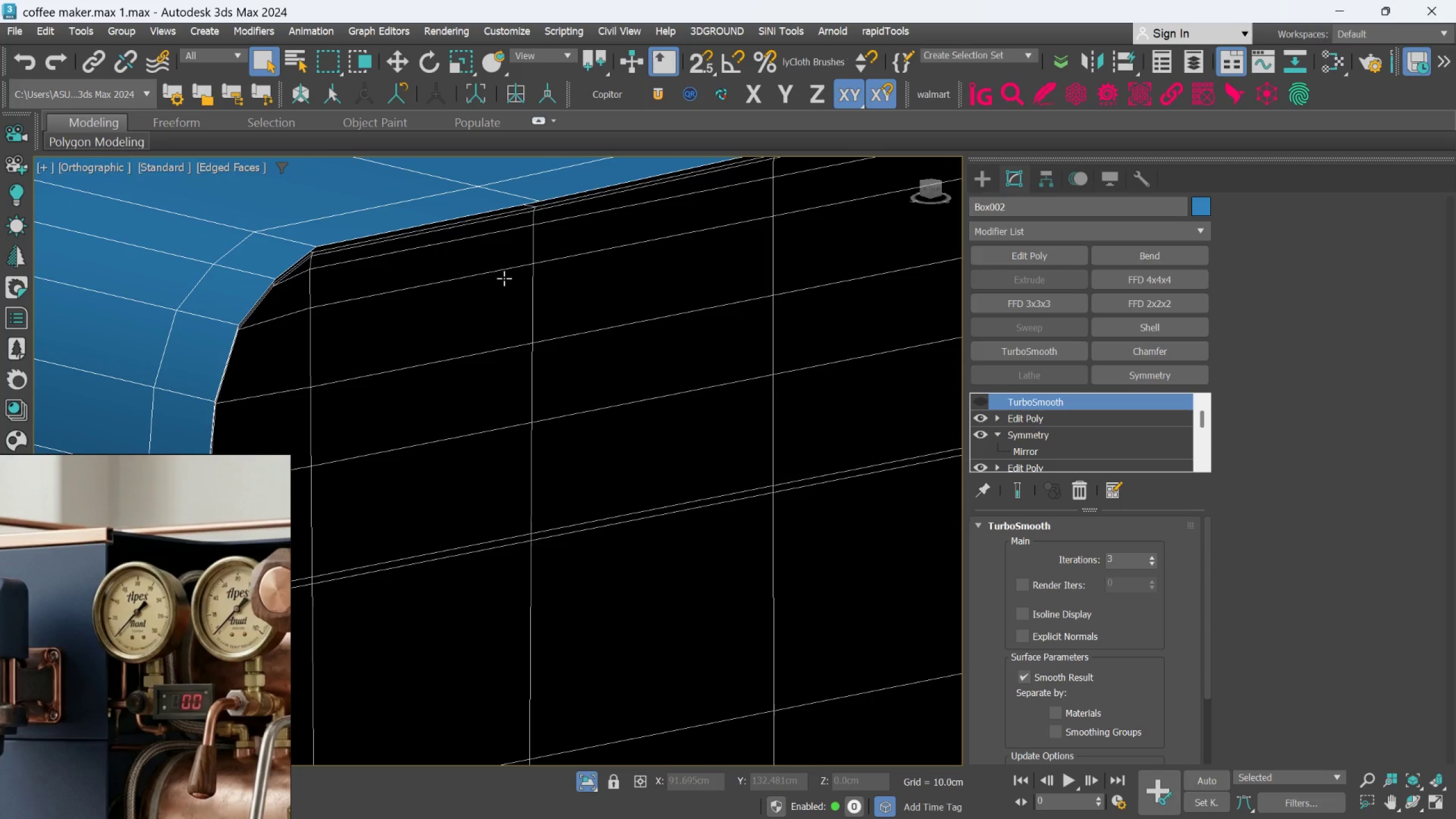 
scroll: coordinate [504, 278], scroll_direction: down, amount: 1.0
 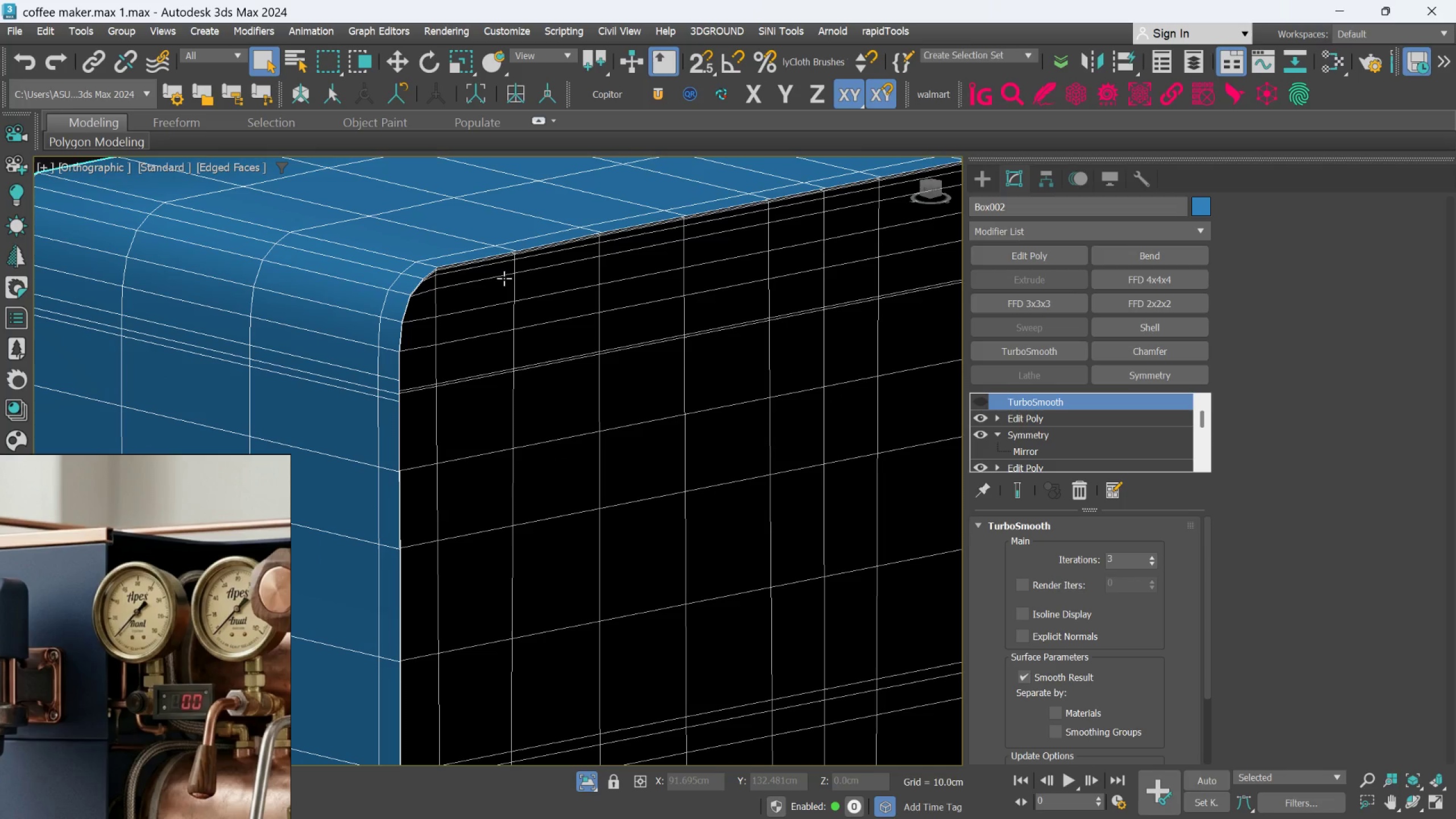 
hold_key(key=MetaLeft, duration=0.4)
 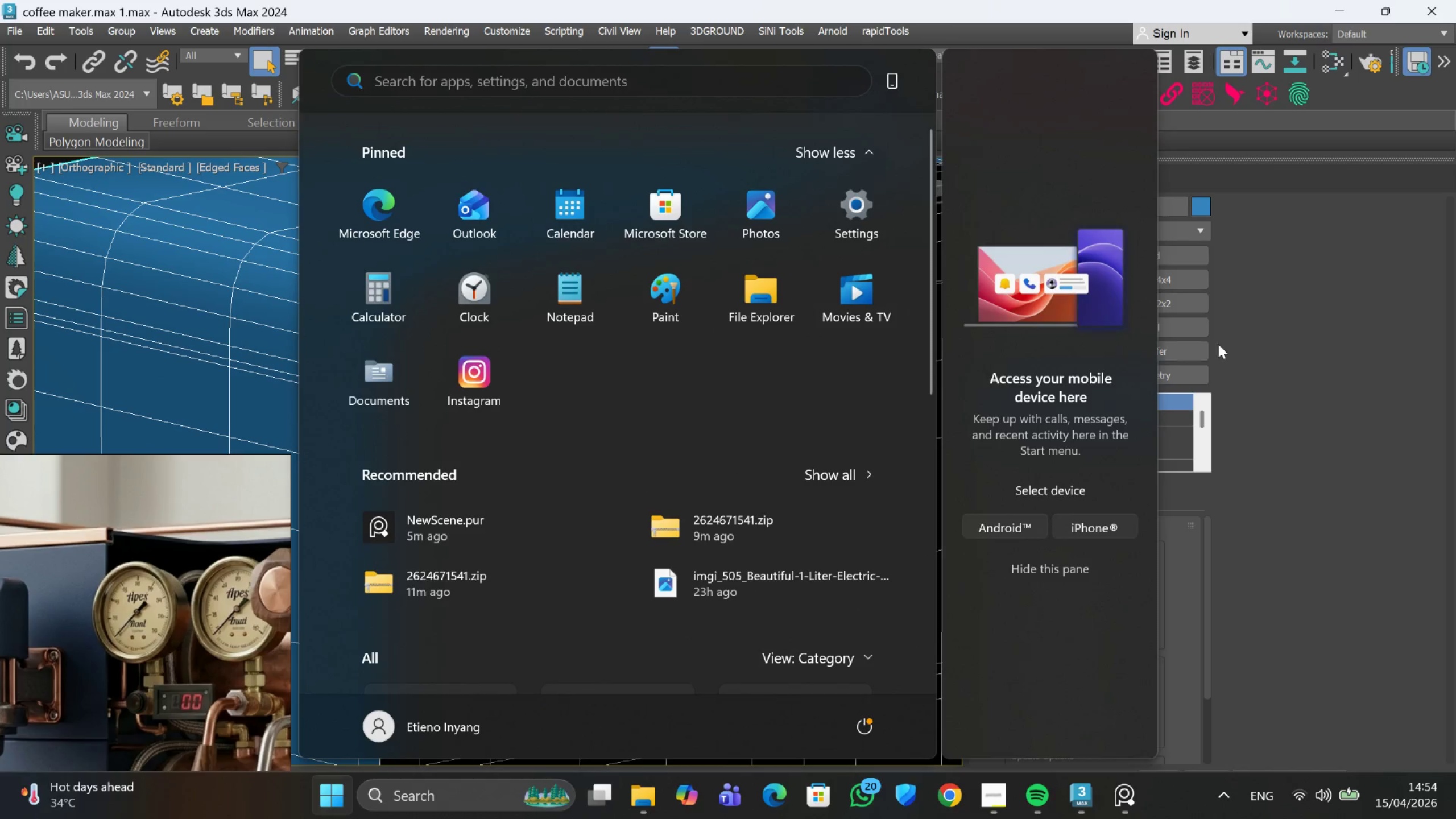 
left_click([1247, 338])
 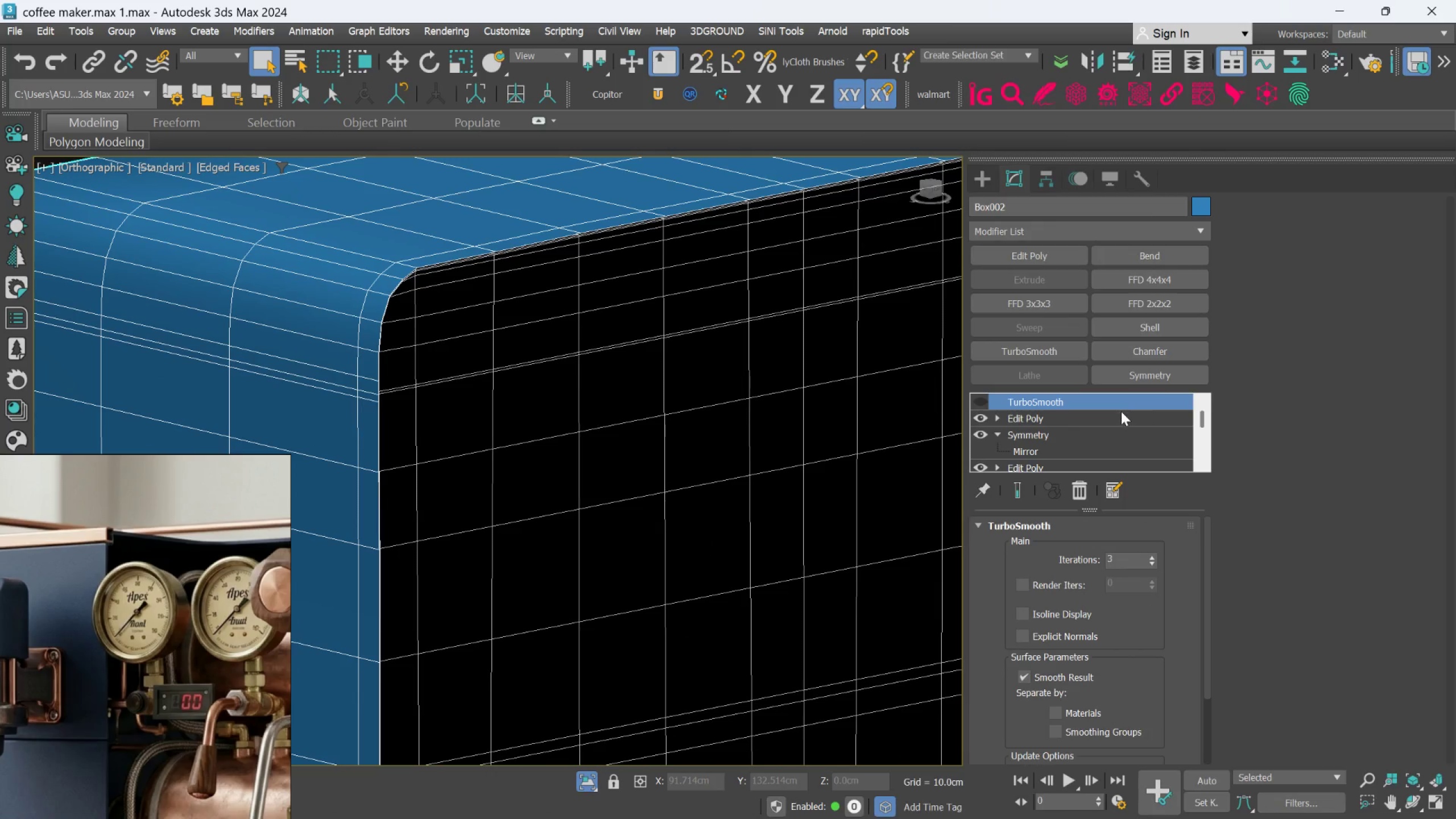 
left_click([1120, 412])
 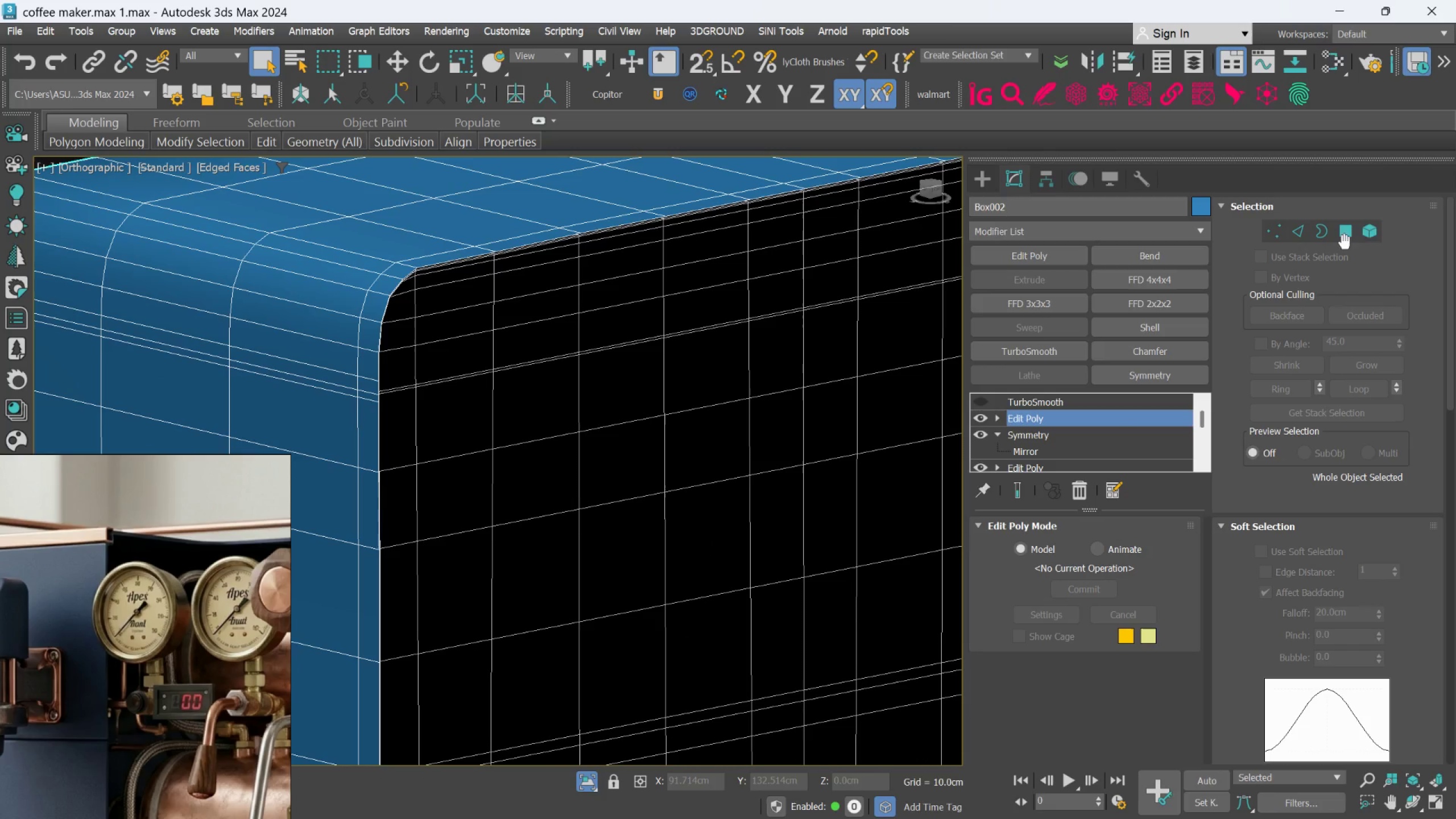 
left_click([1347, 234])
 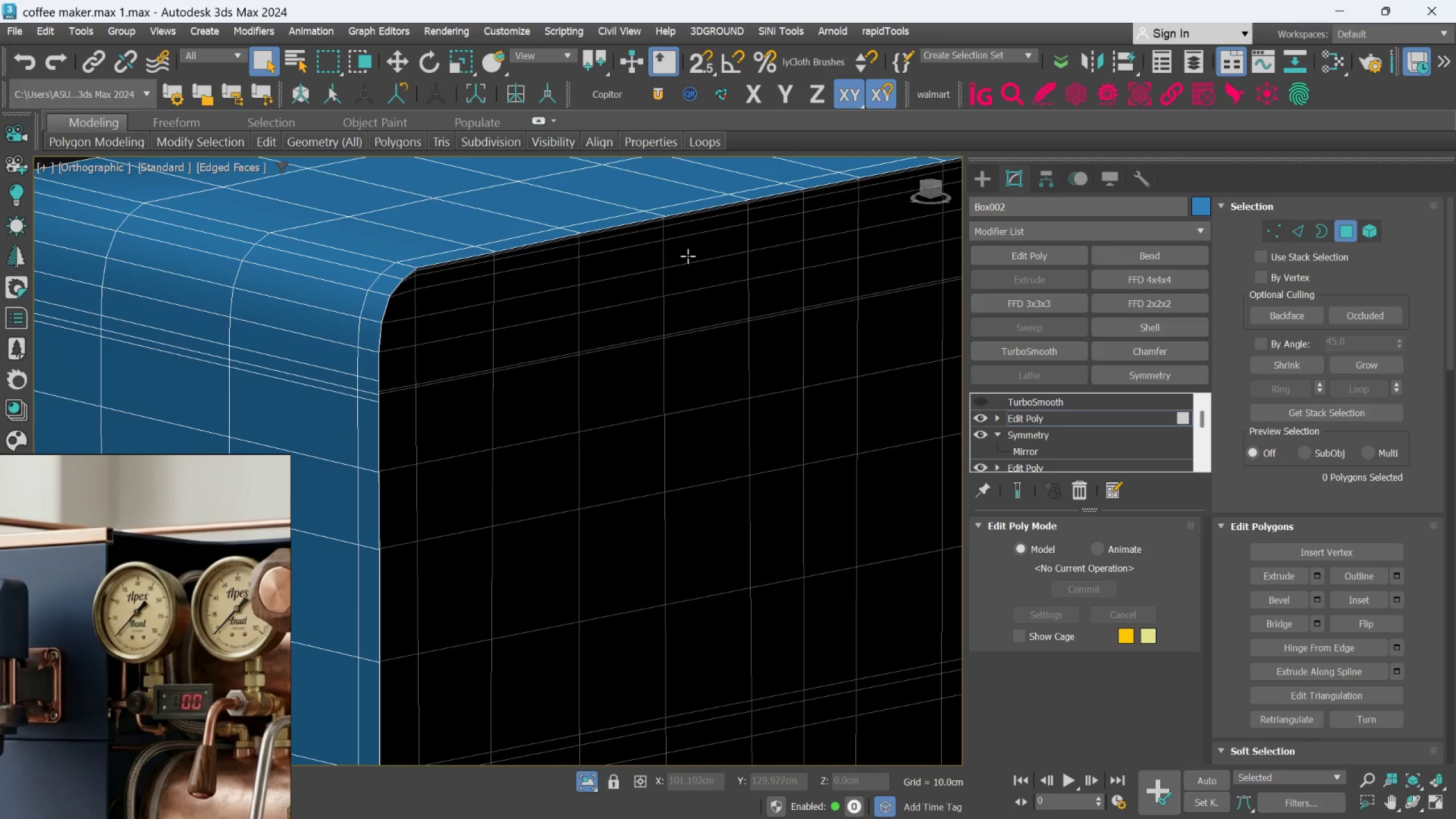 
left_click([685, 256])
 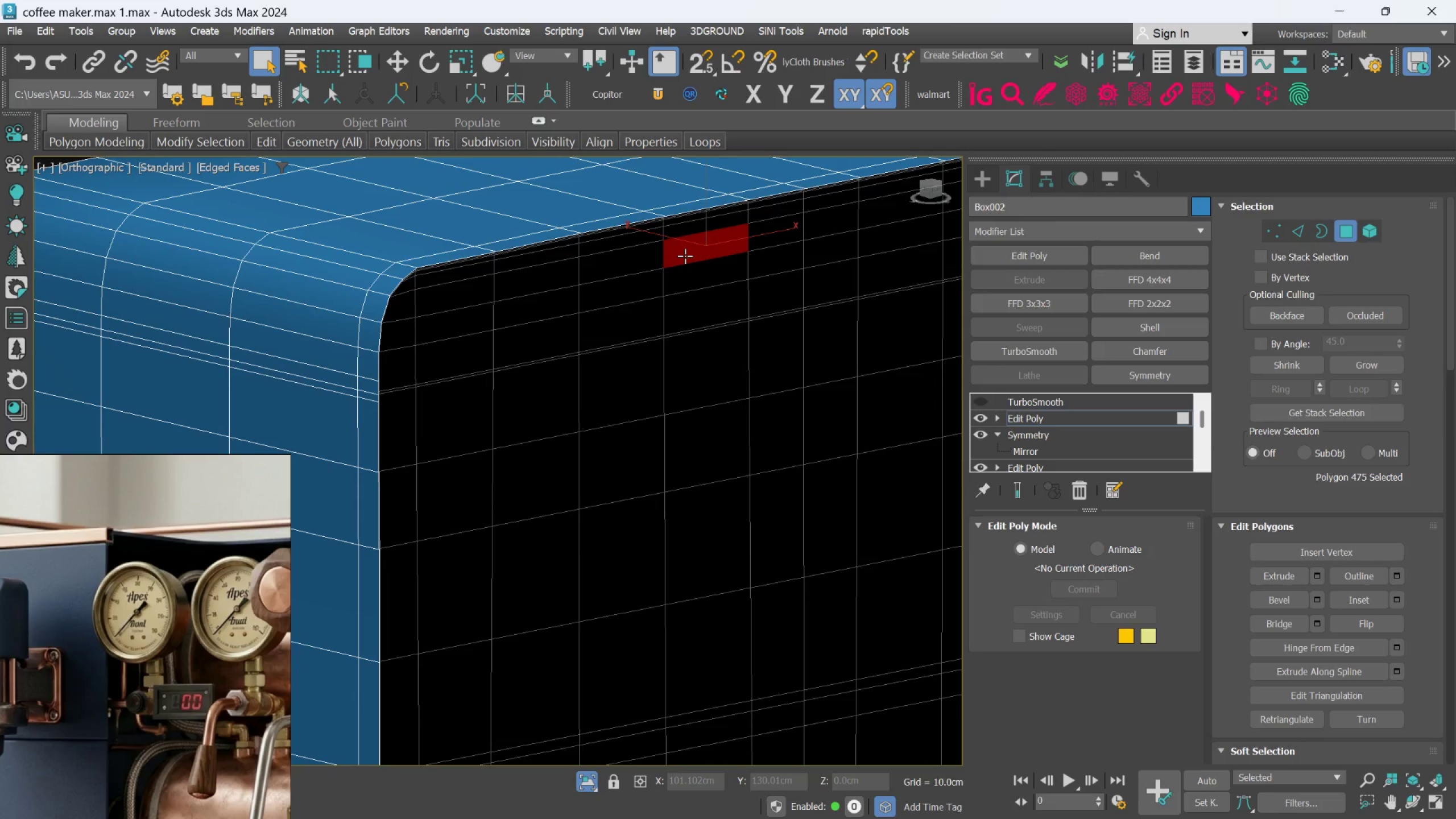 
scroll: coordinate [685, 256], scroll_direction: down, amount: 3.0
 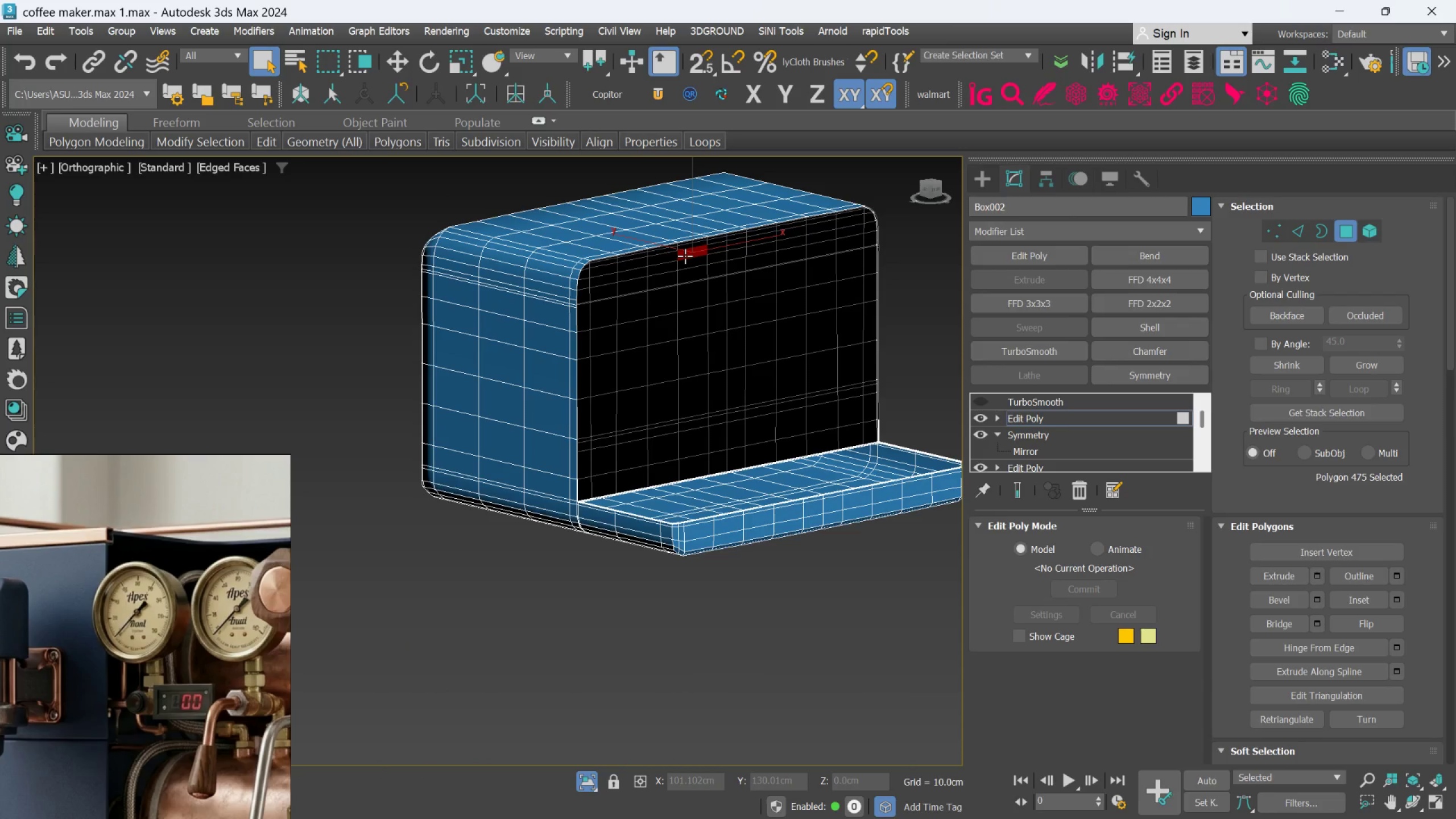 
hold_key(key=AltLeft, duration=0.46)
 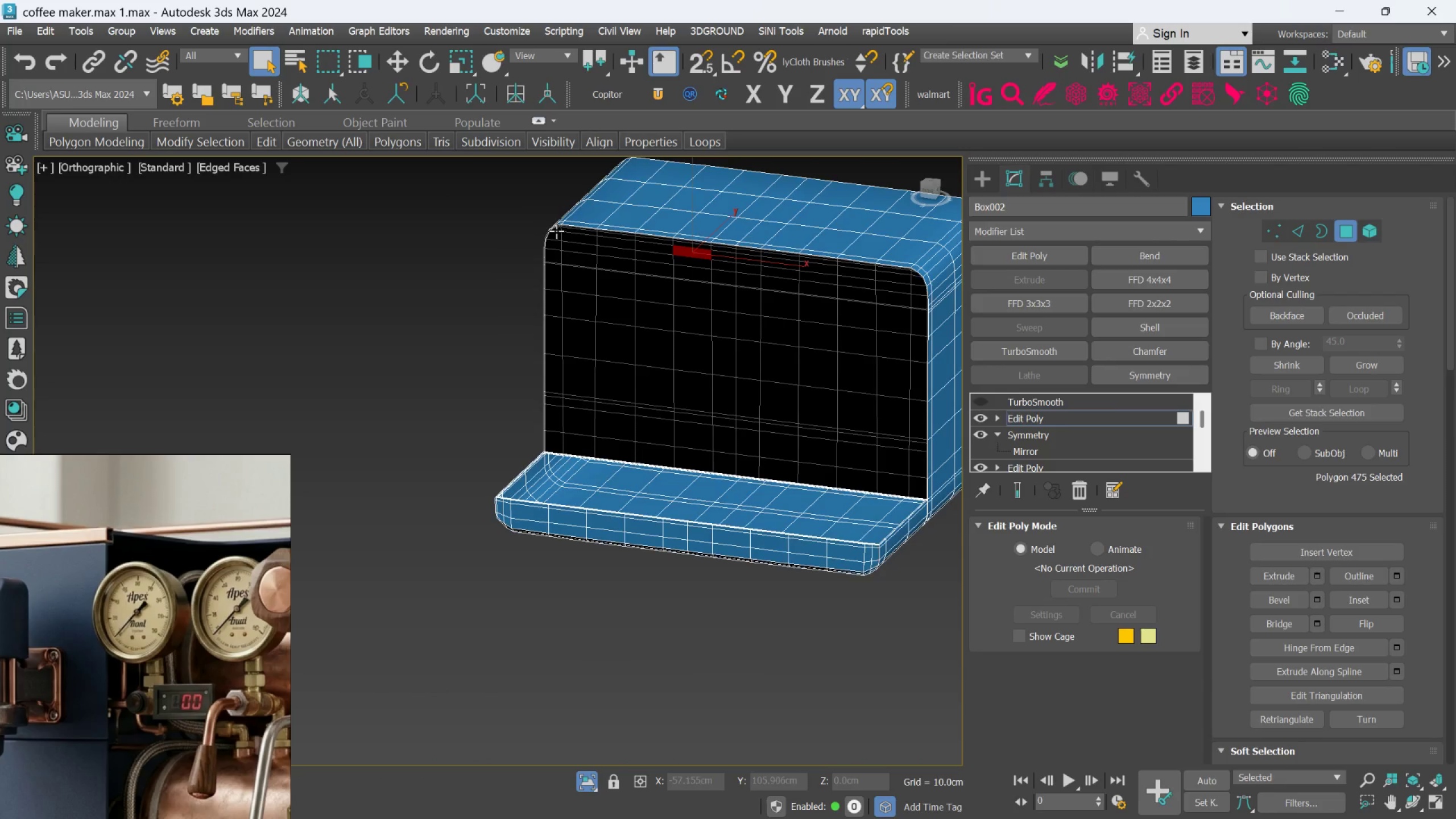 
scroll: coordinate [574, 252], scroll_direction: up, amount: 3.0
 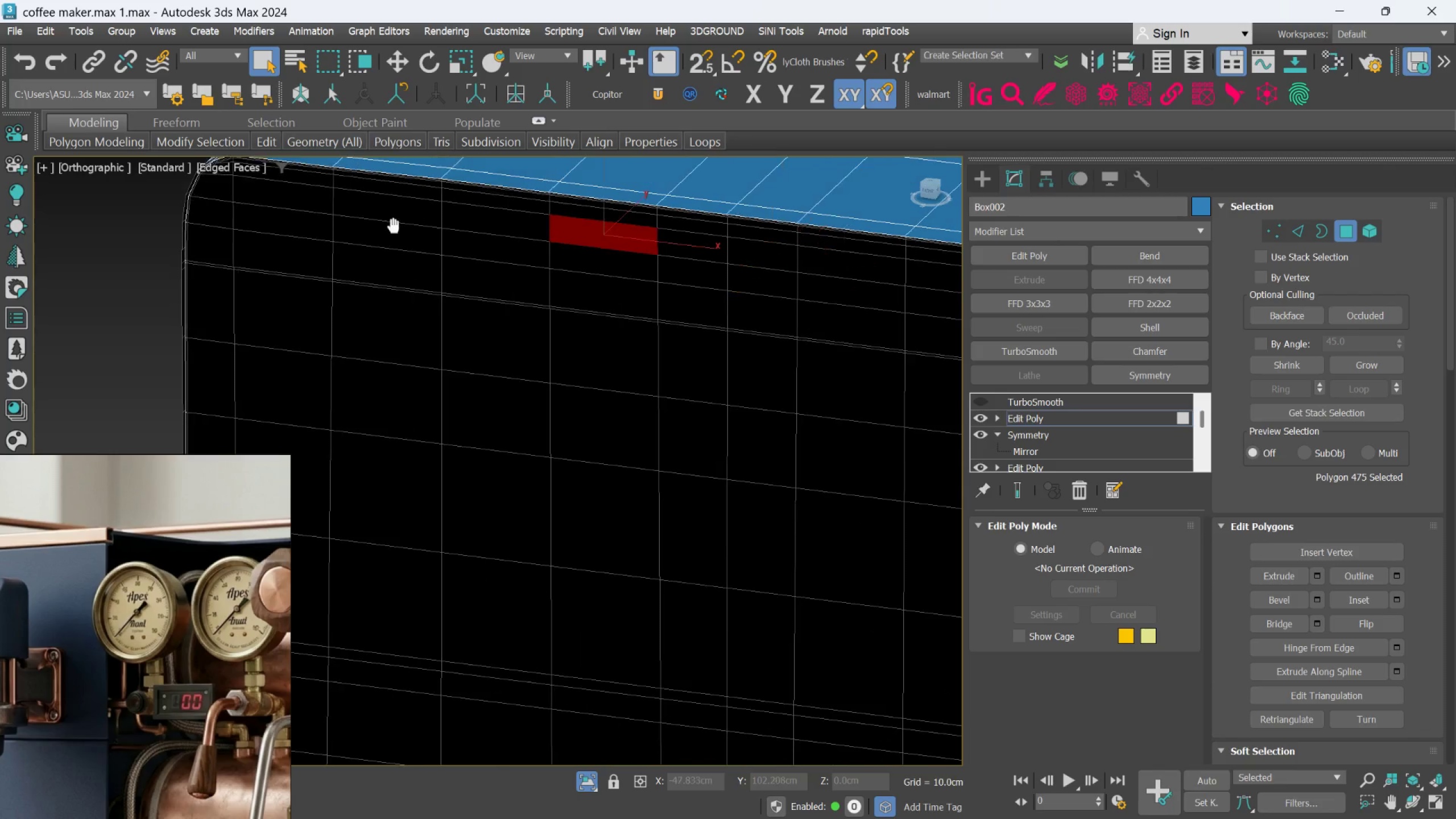 
hold_key(key=AltLeft, duration=0.41)
 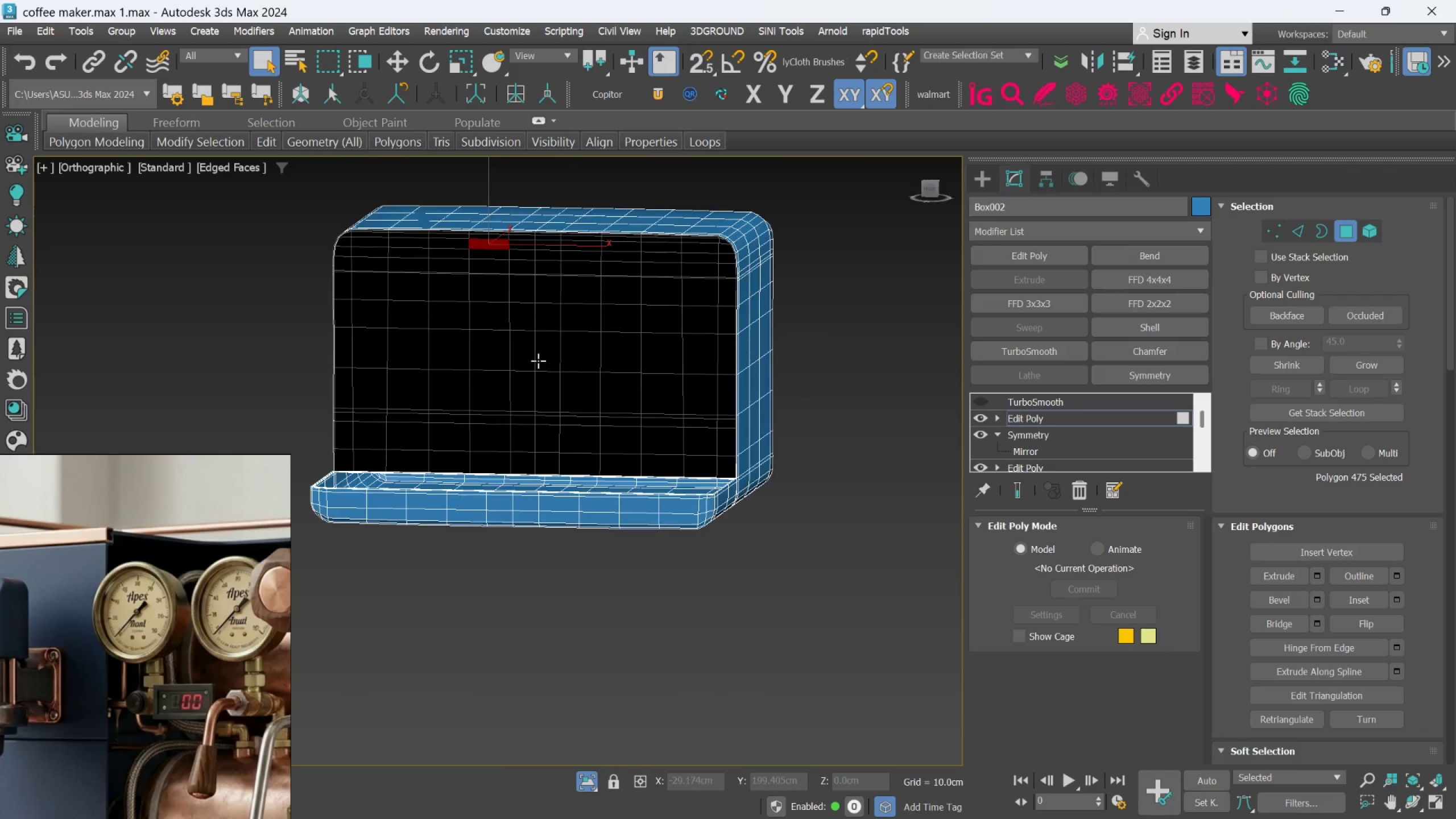 
scroll: coordinate [431, 257], scroll_direction: down, amount: 3.0
 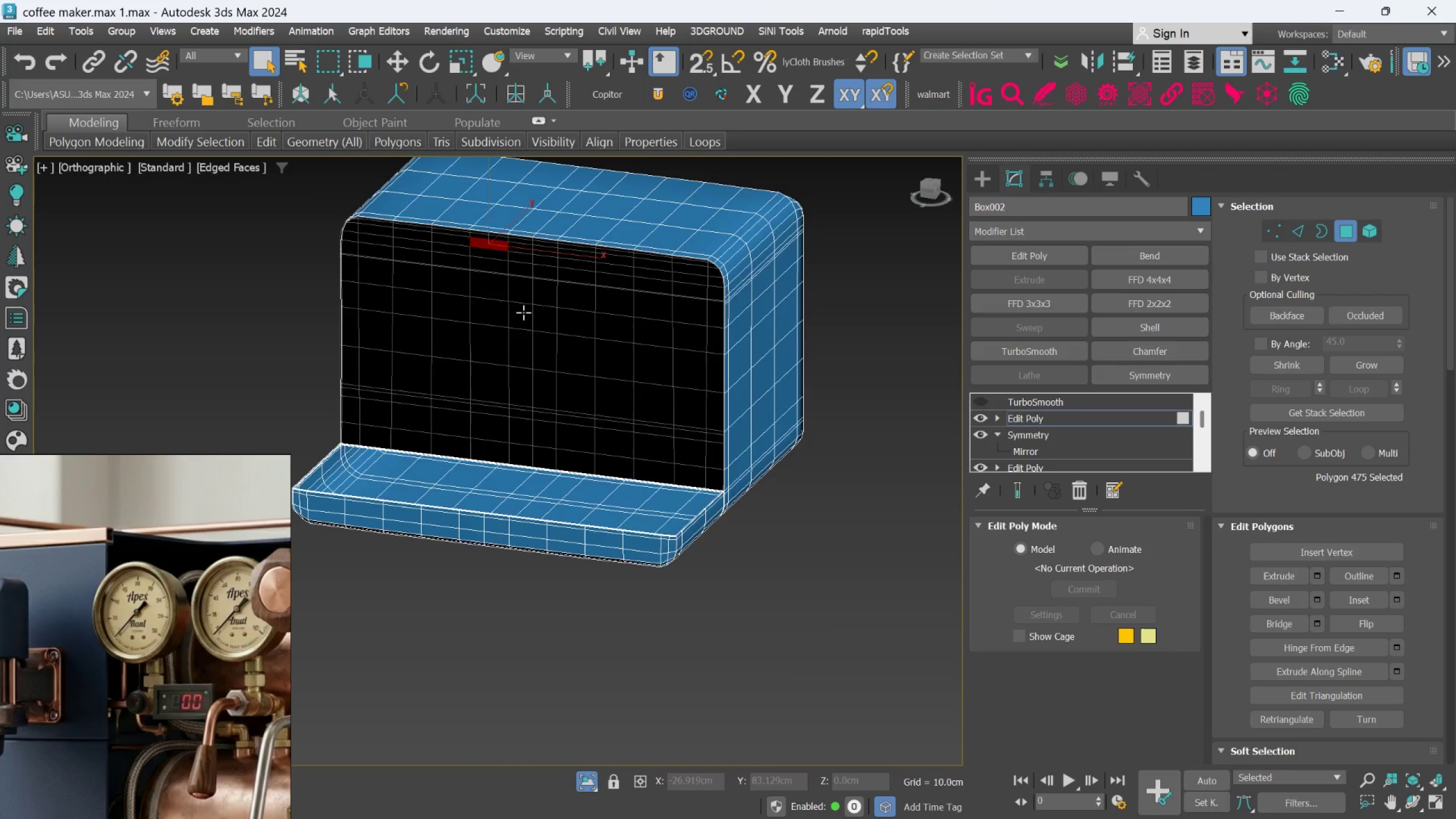 
scroll: coordinate [538, 361], scroll_direction: up, amount: 1.0
 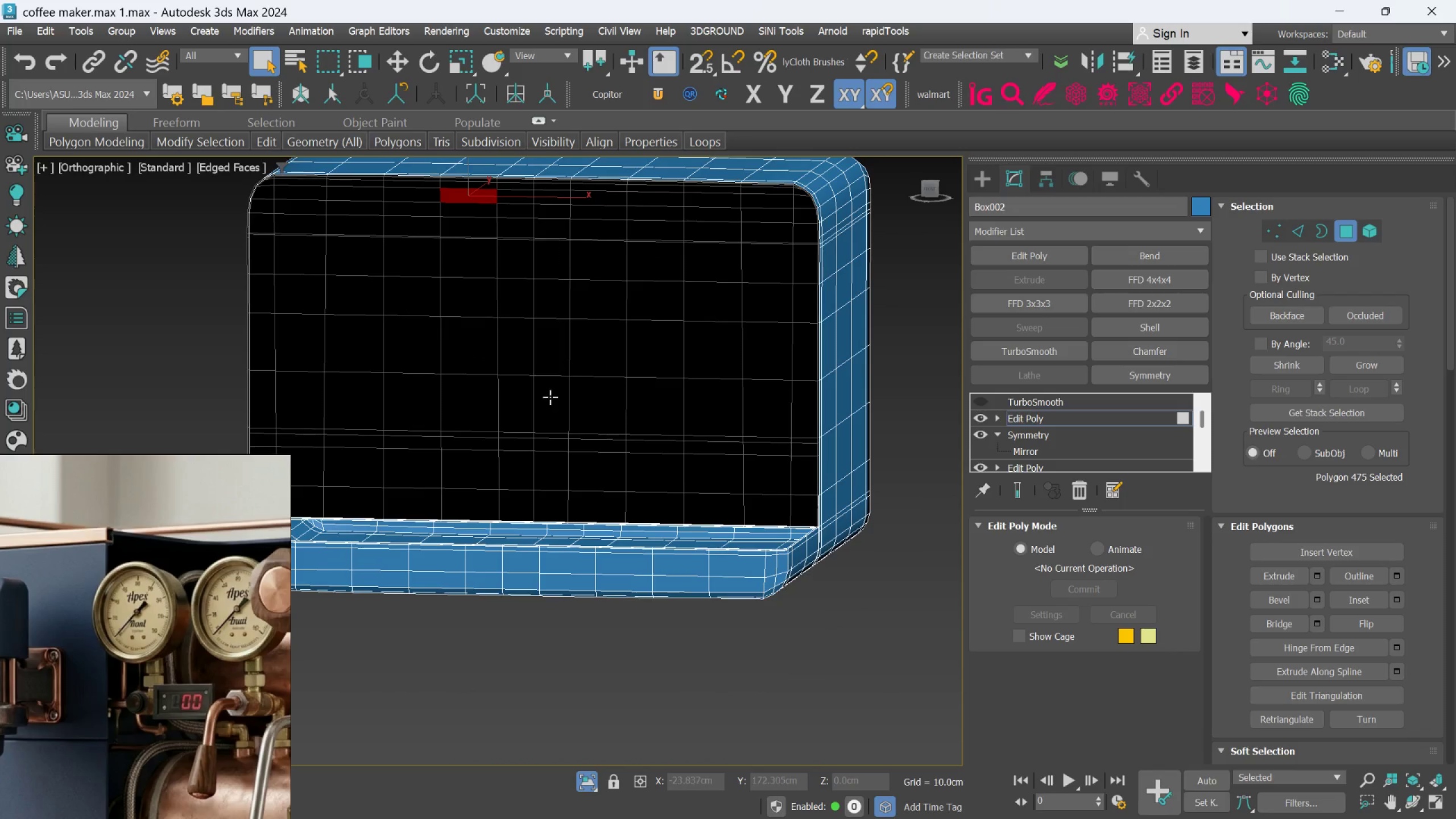 
hold_key(key=ControlLeft, duration=0.4)
left_click([551, 398])
 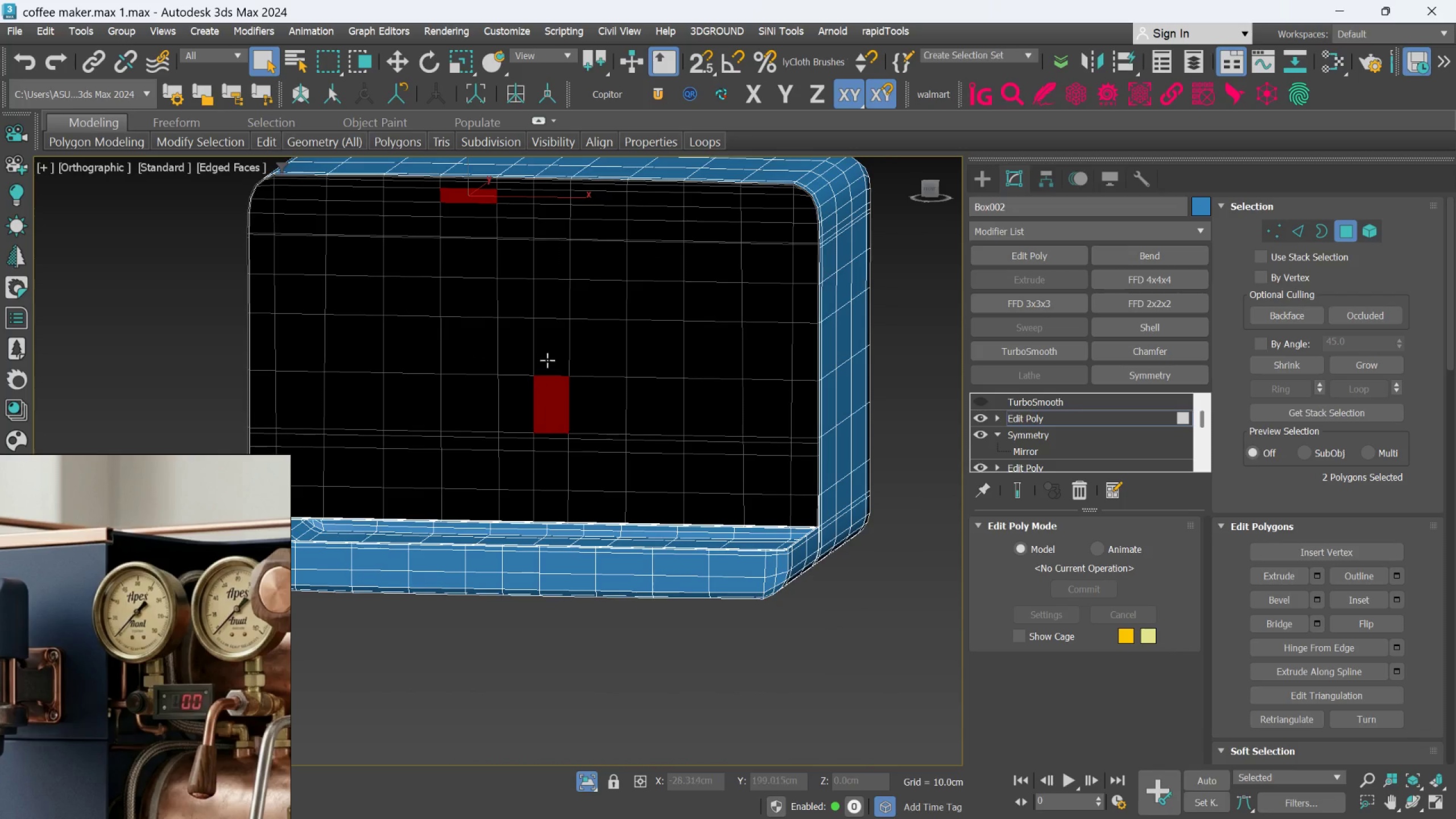 
left_click([550, 353])
 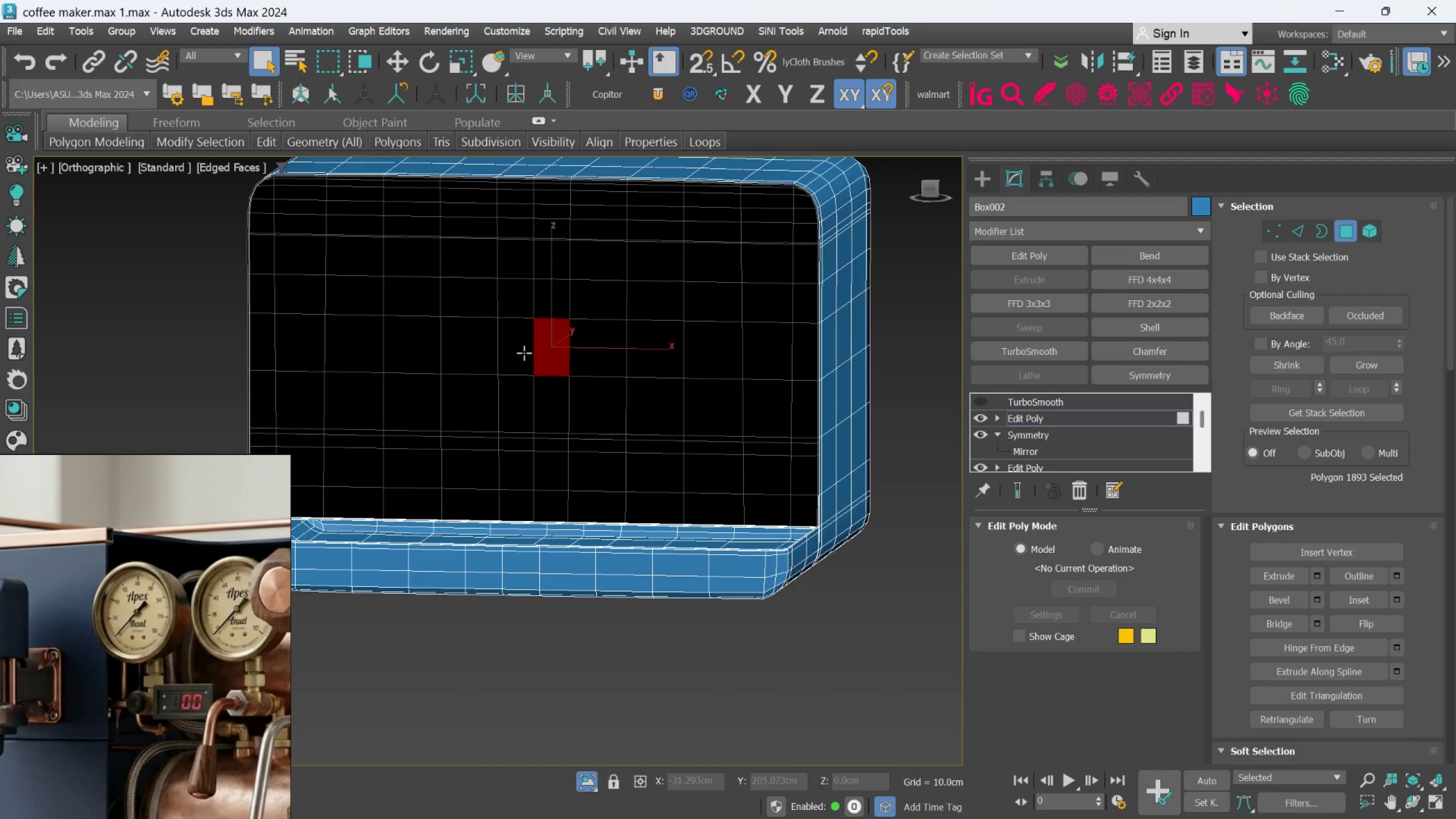 
hold_key(key=ControlLeft, duration=0.8)
left_click([524, 353])
 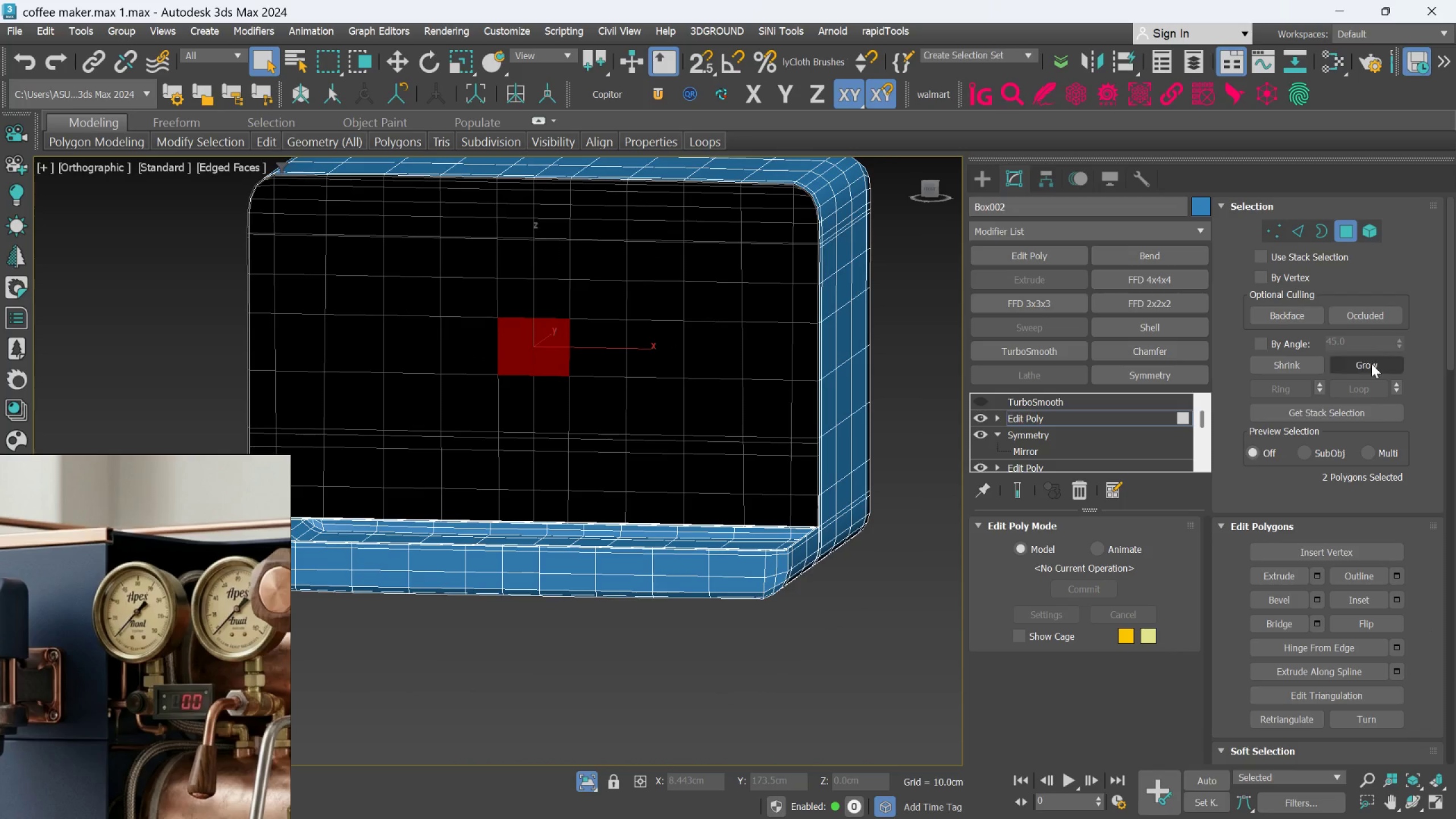 
double_click([1373, 365])
 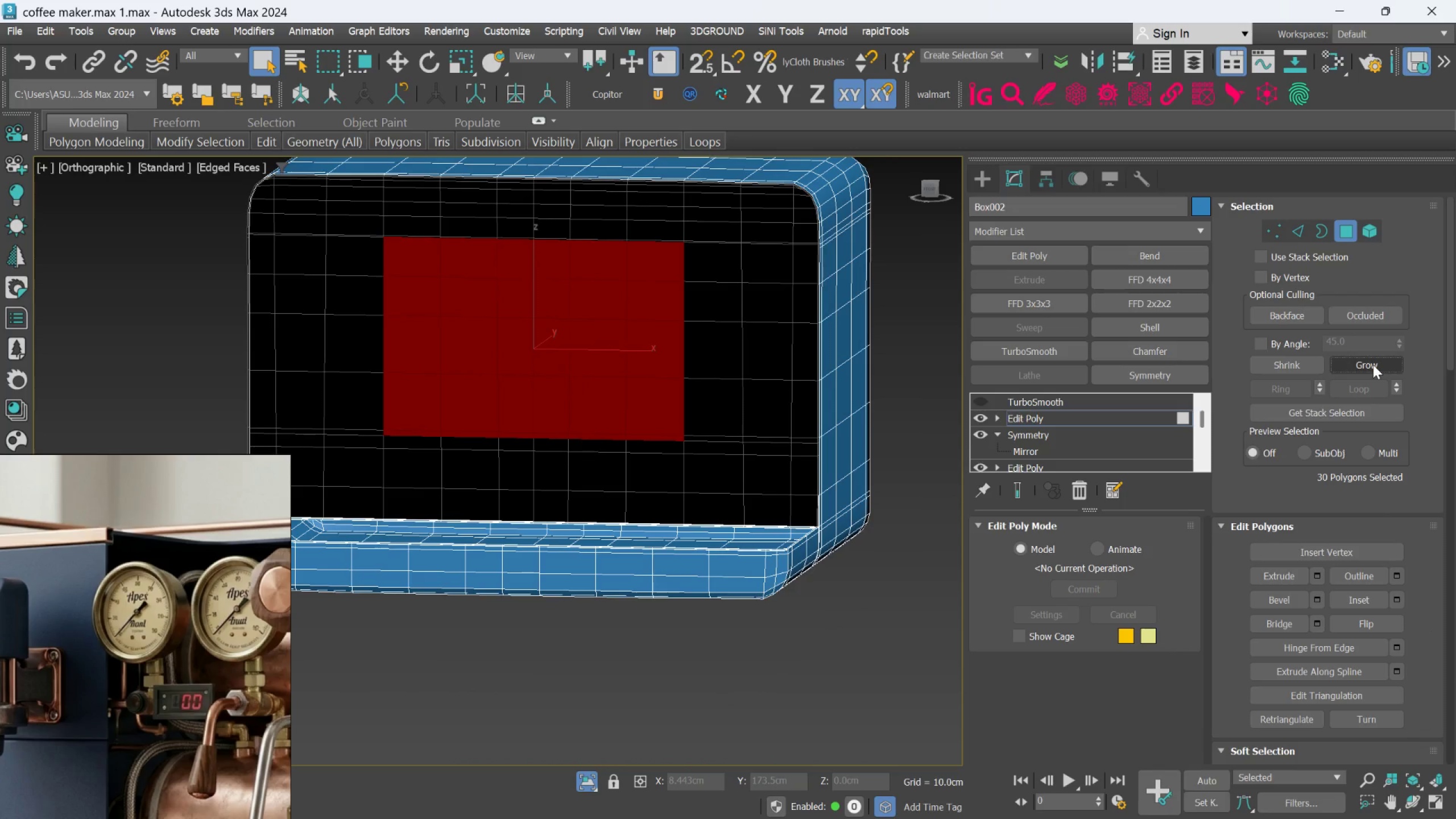 
triple_click([1373, 365])
 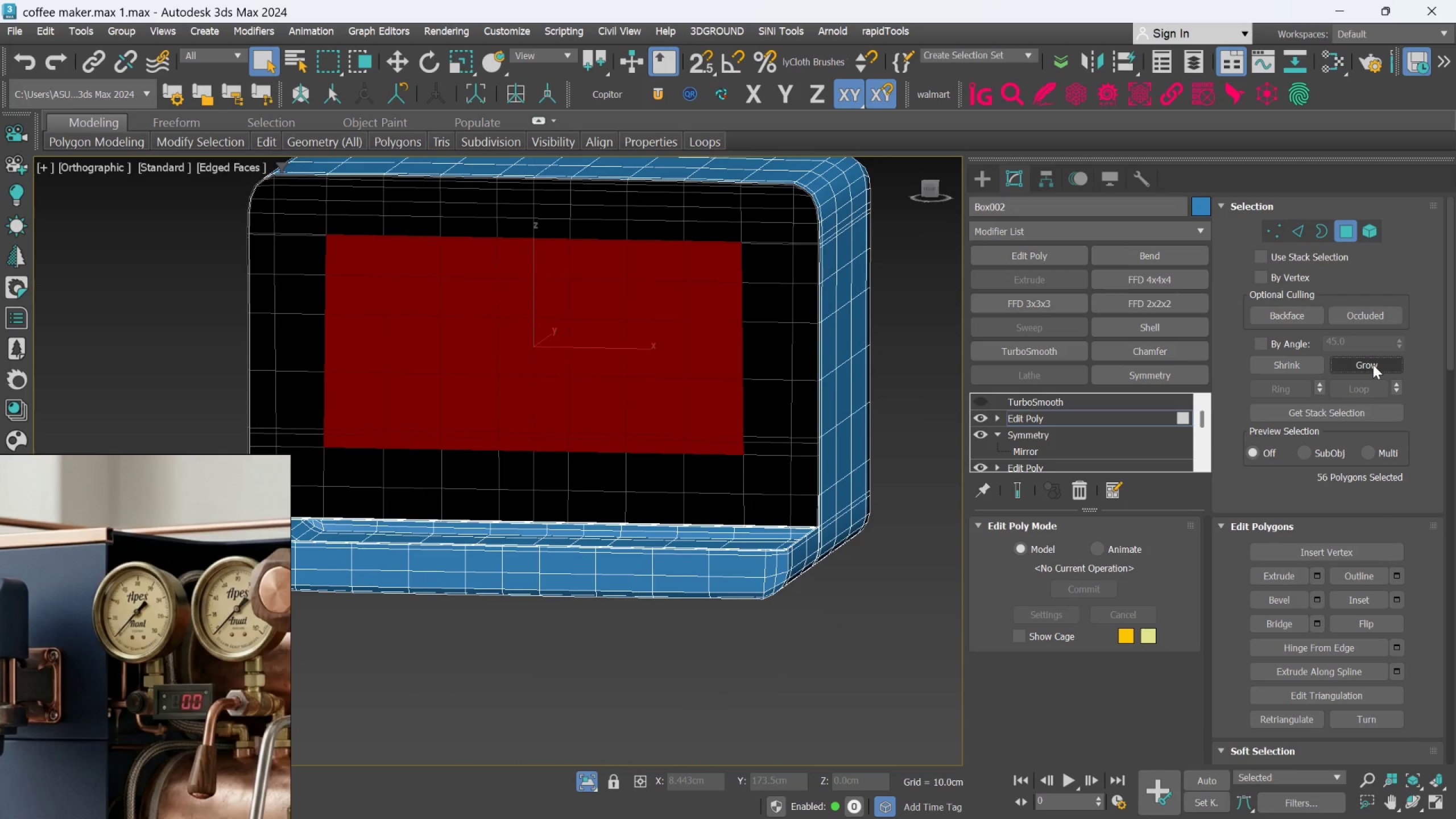 
triple_click([1373, 365])
 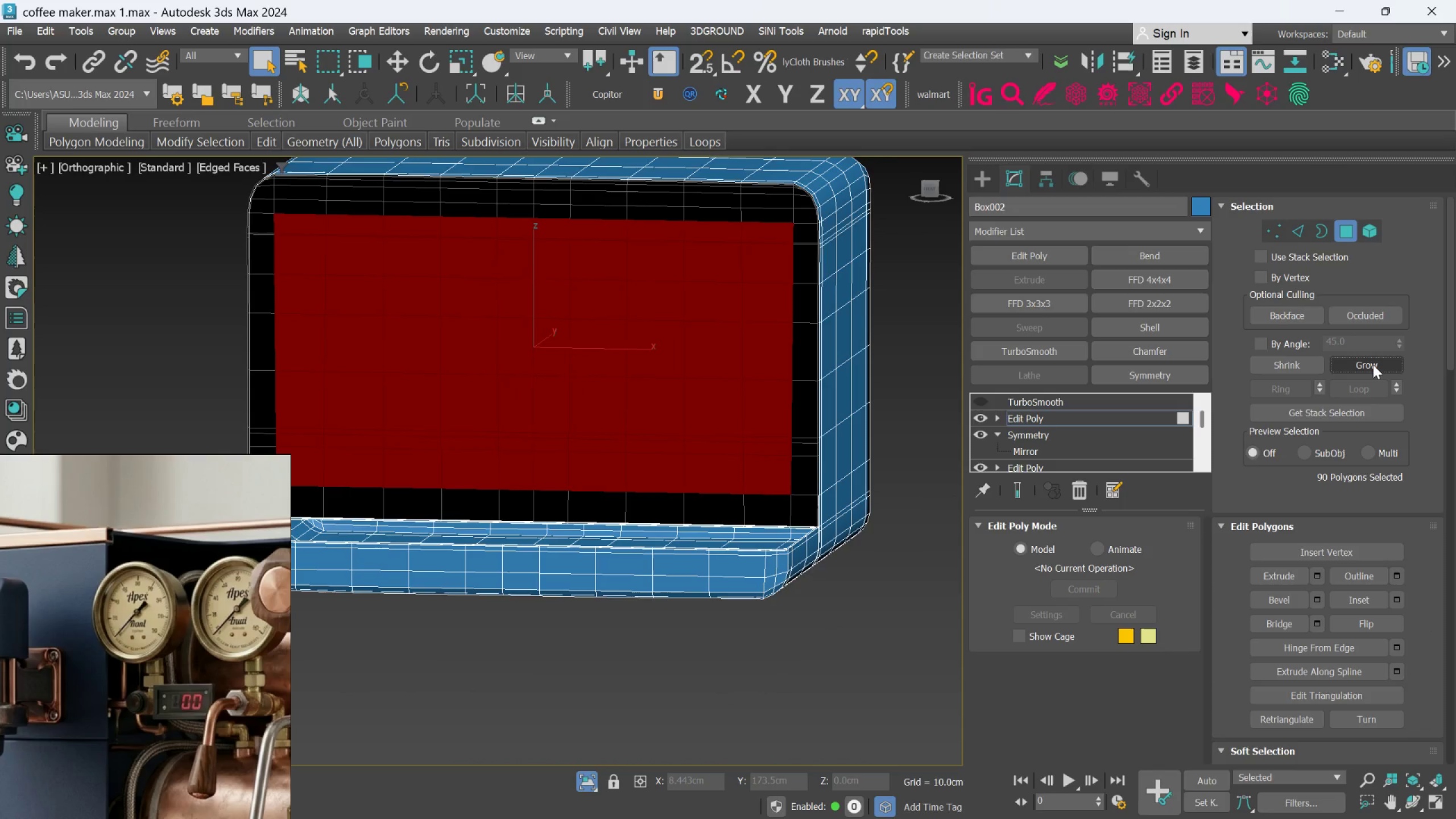 
left_click([1373, 365])
 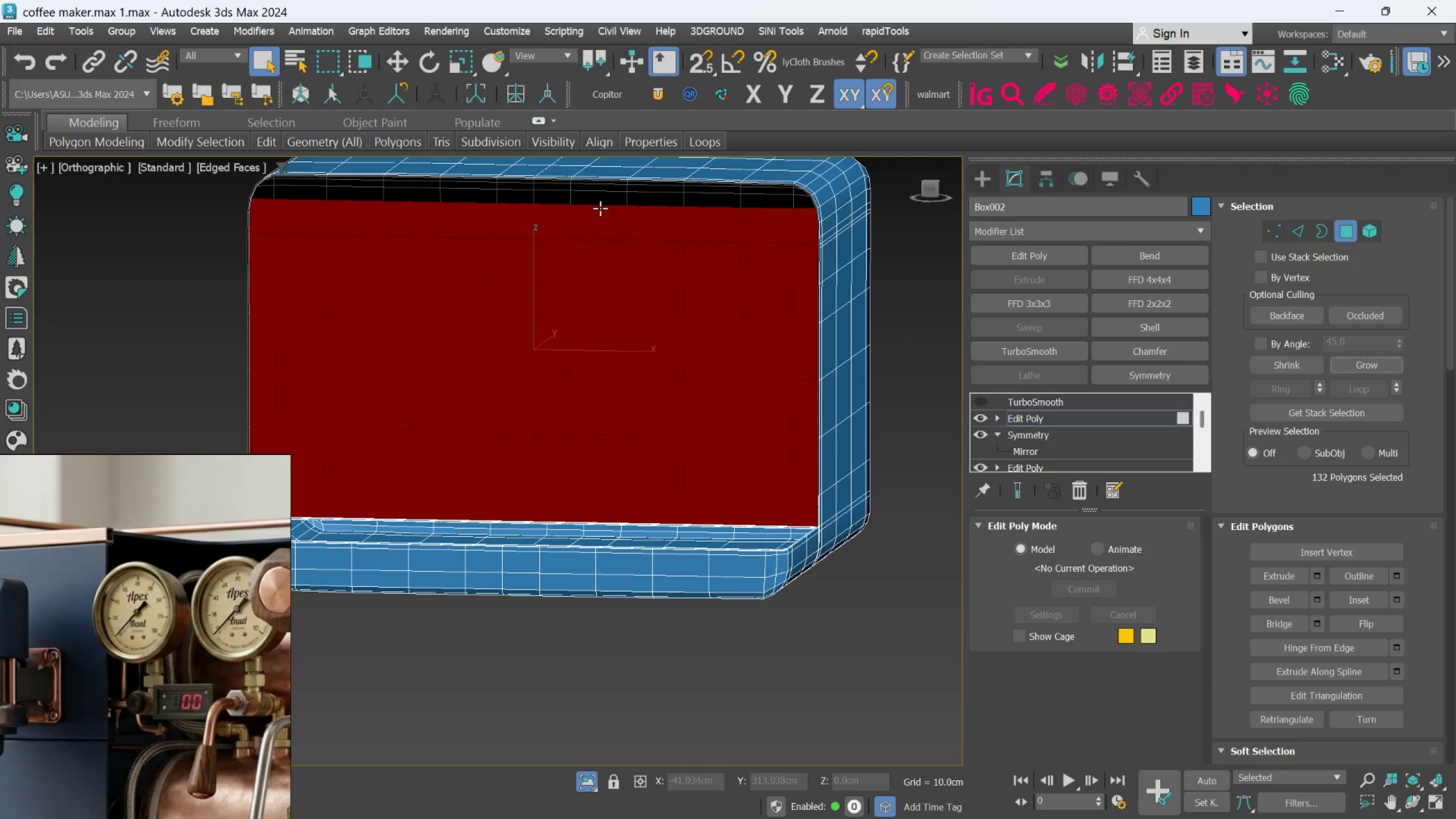 
hold_key(key=AltLeft, duration=0.62)
 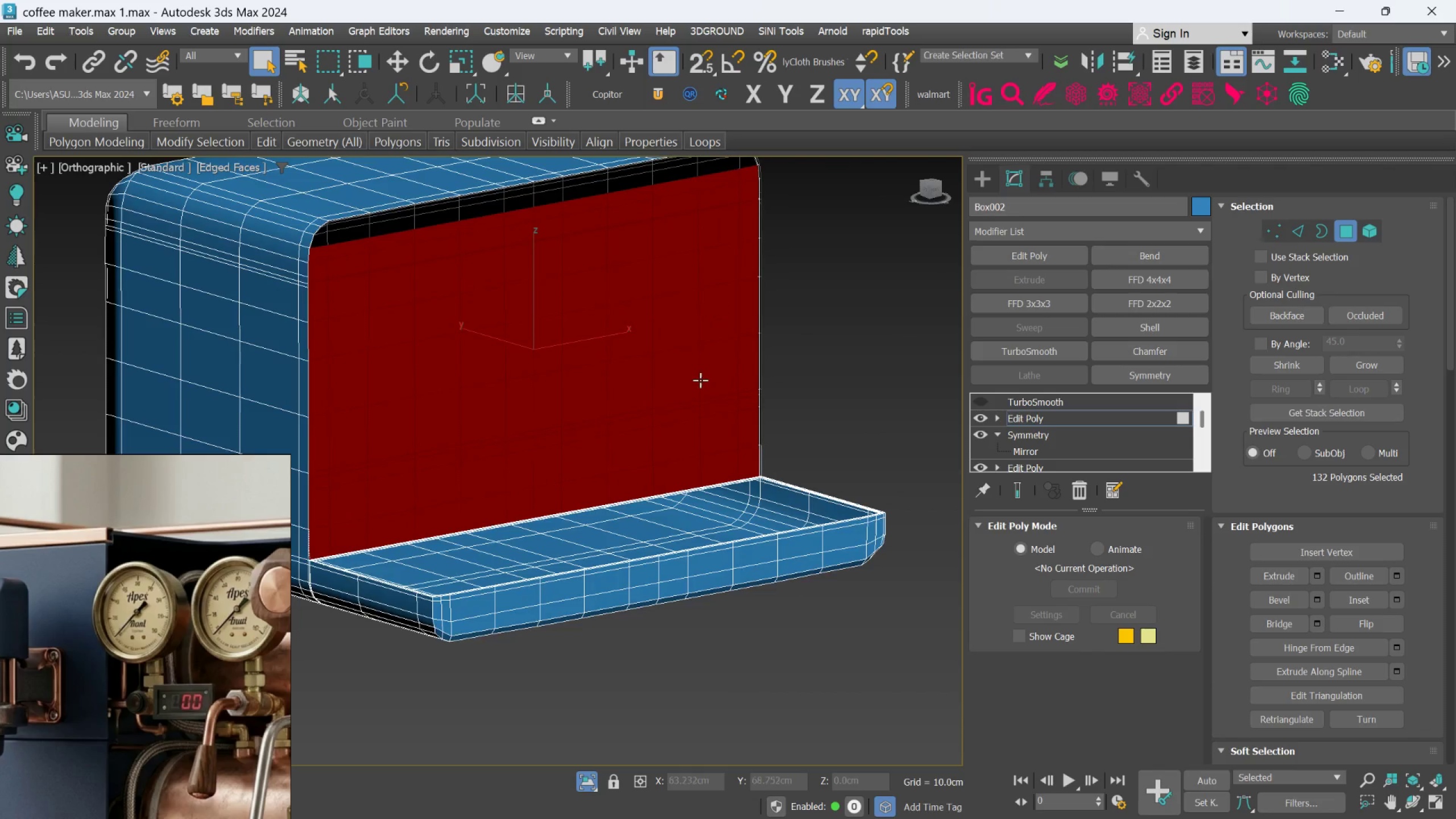 
hold_key(key=AltLeft, duration=0.57)
 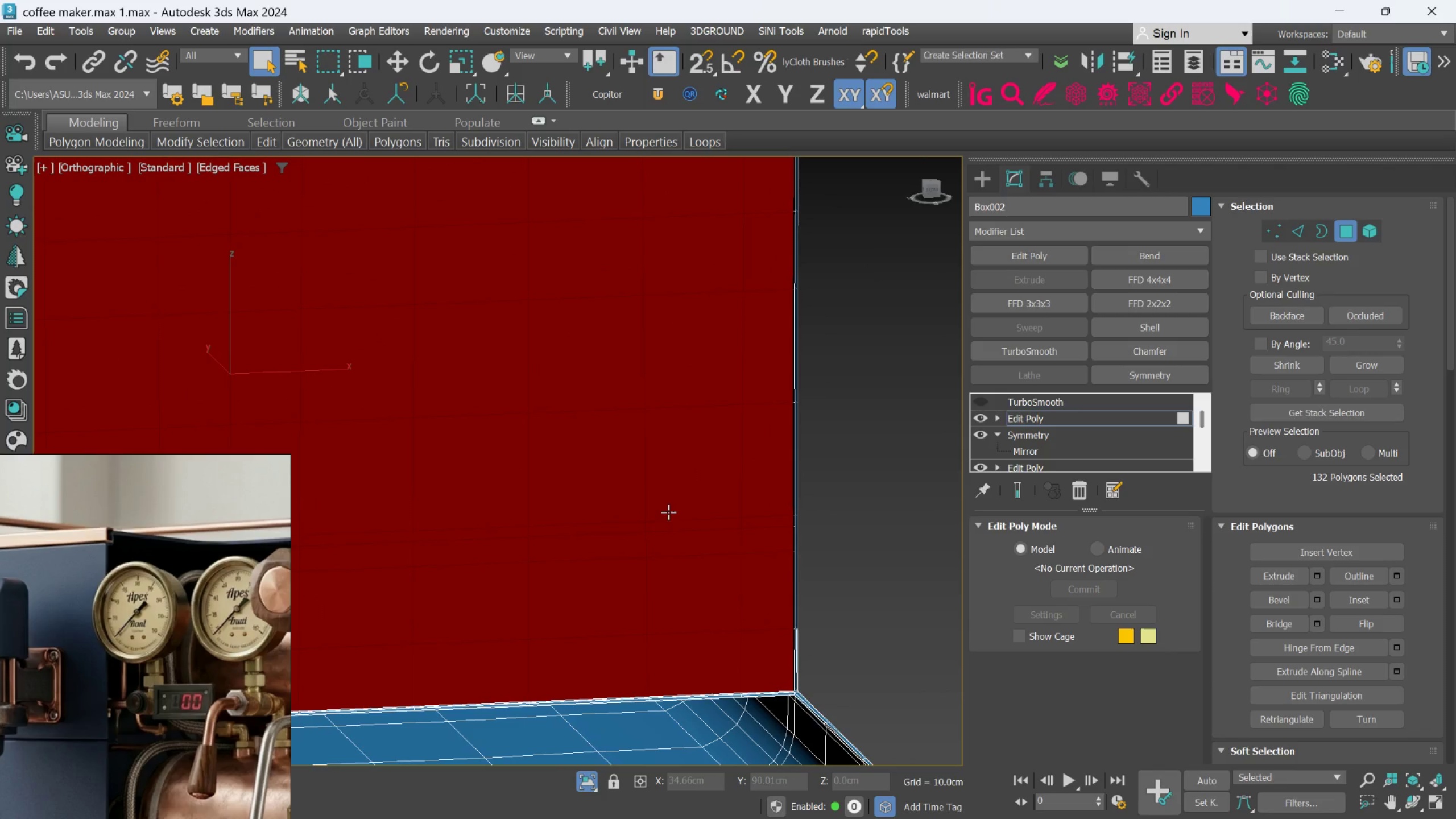 
scroll: coordinate [756, 560], scroll_direction: up, amount: 4.0
 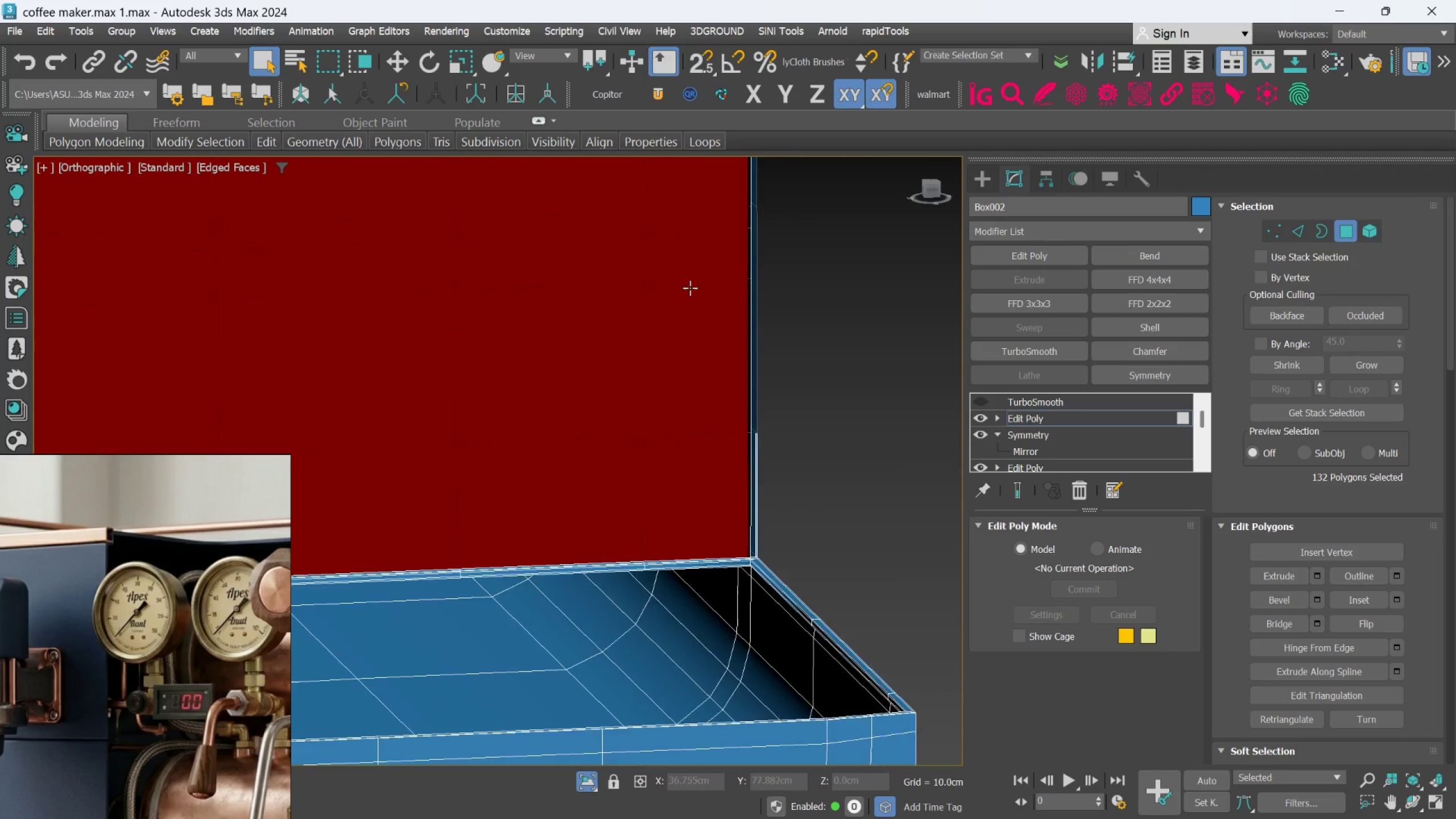 
scroll: coordinate [796, 474], scroll_direction: down, amount: 1.0
 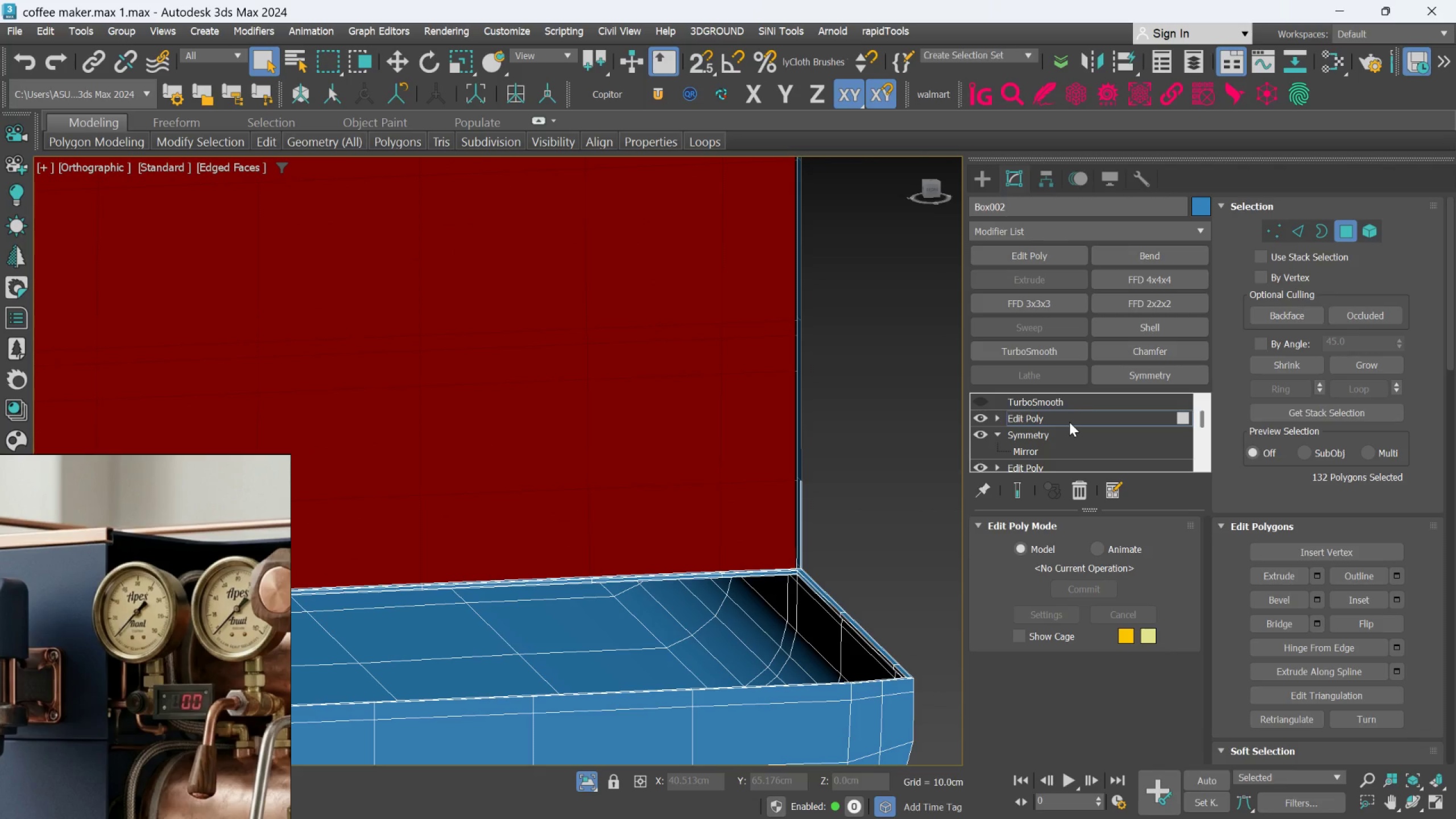 
hold_key(key=AltLeft, duration=0.5)
 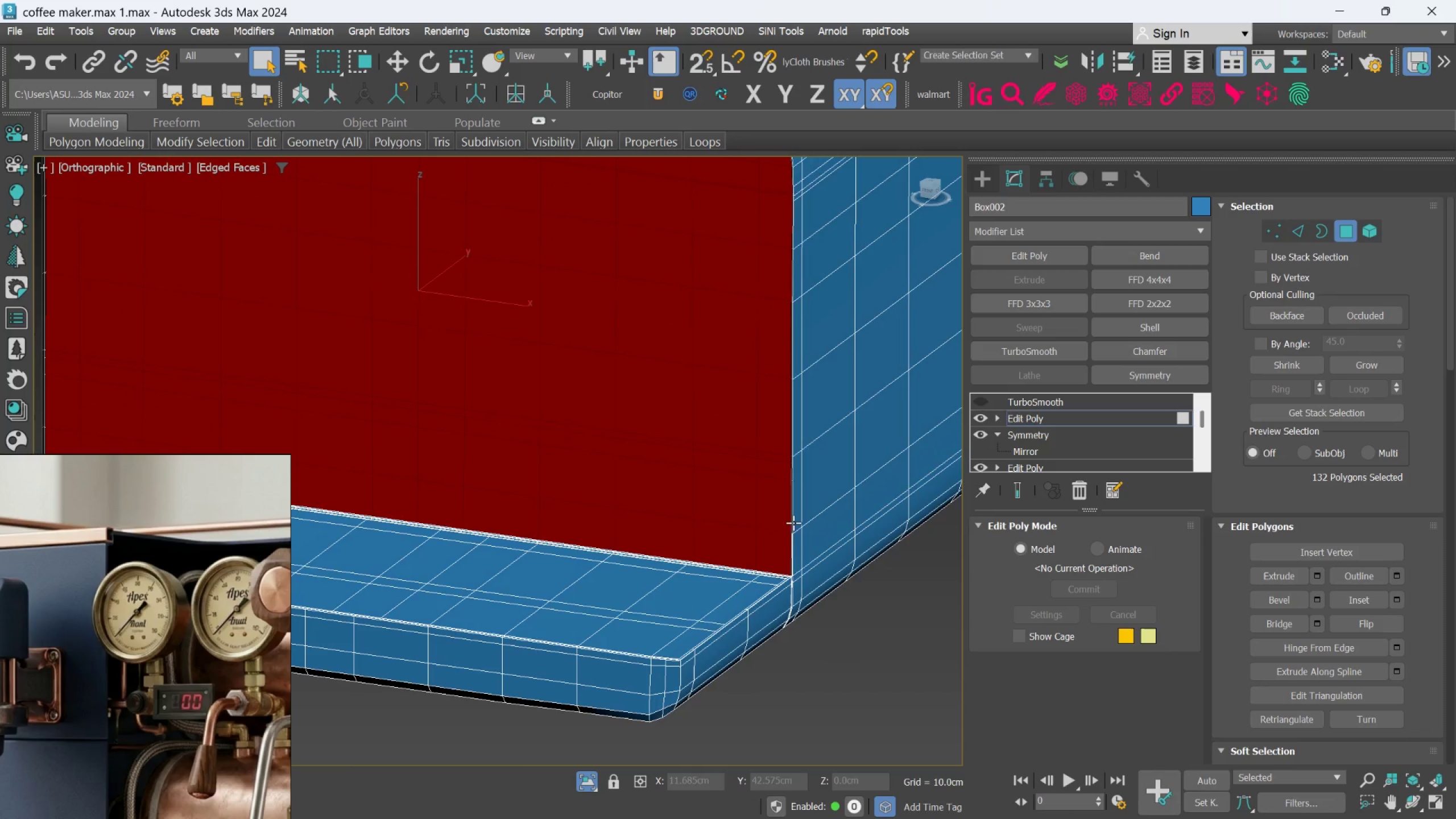 
scroll: coordinate [843, 460], scroll_direction: down, amount: 2.0
 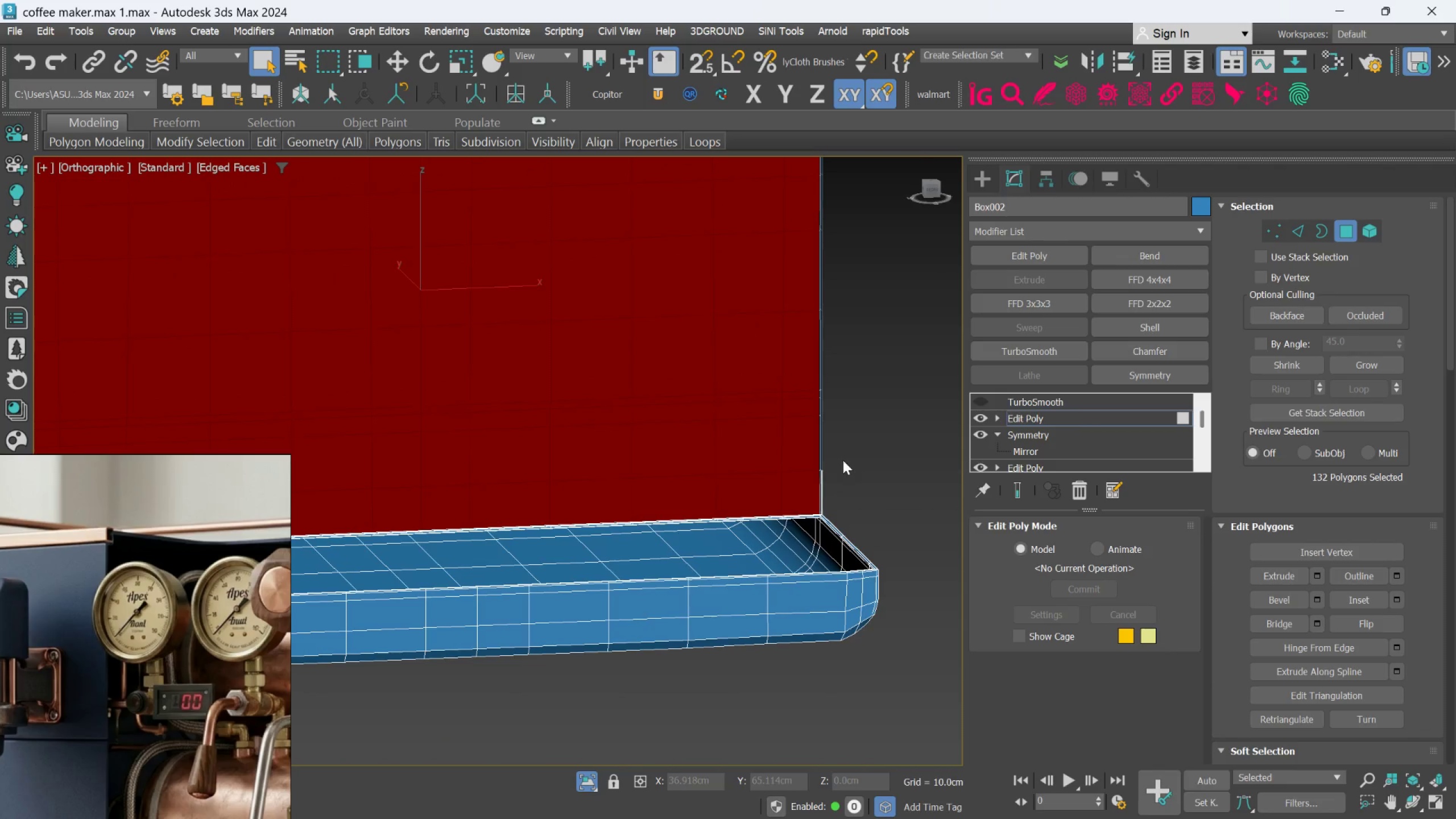 
scroll: coordinate [805, 539], scroll_direction: up, amount: 4.0
 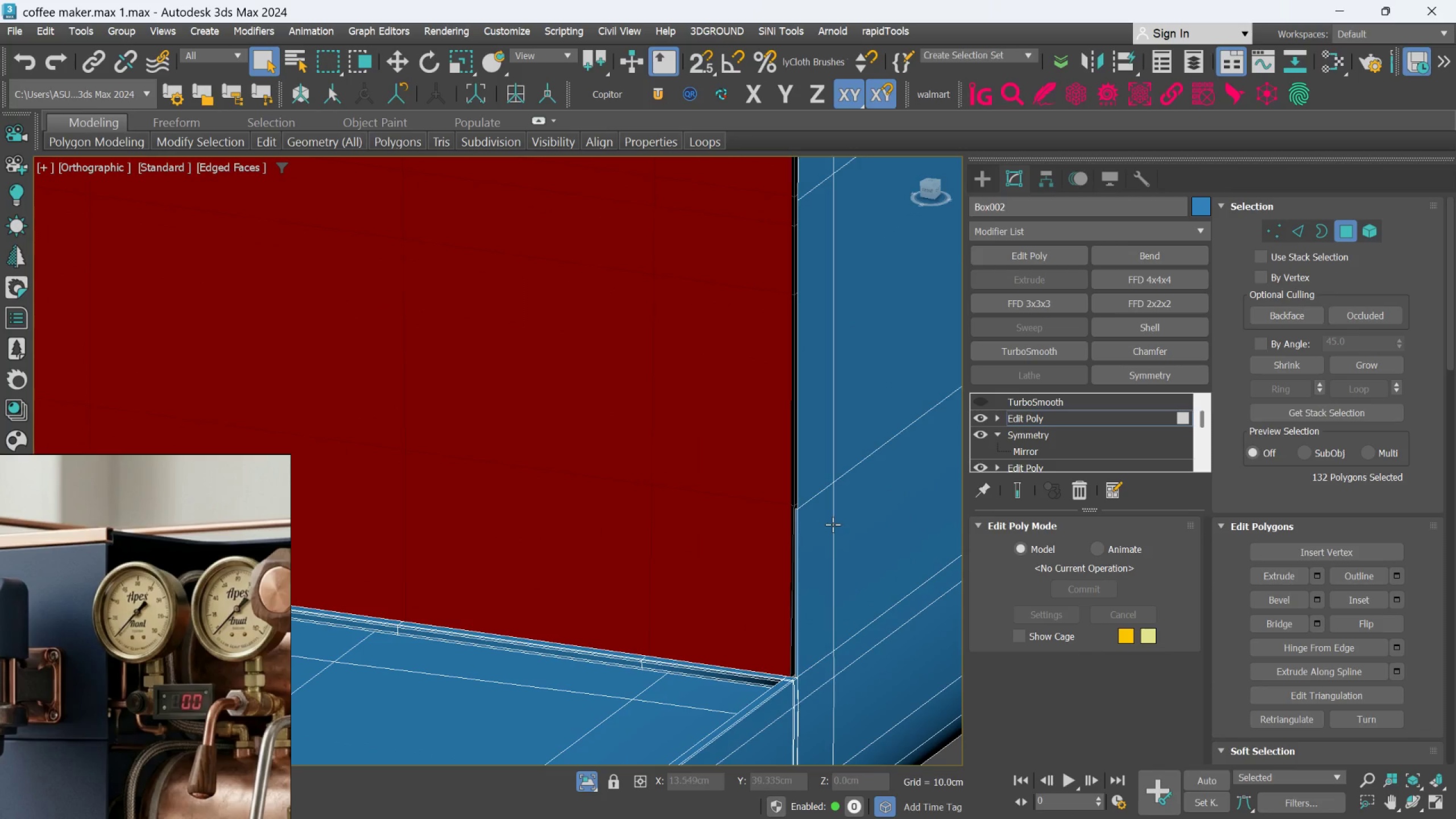 
key(Control+Z)
 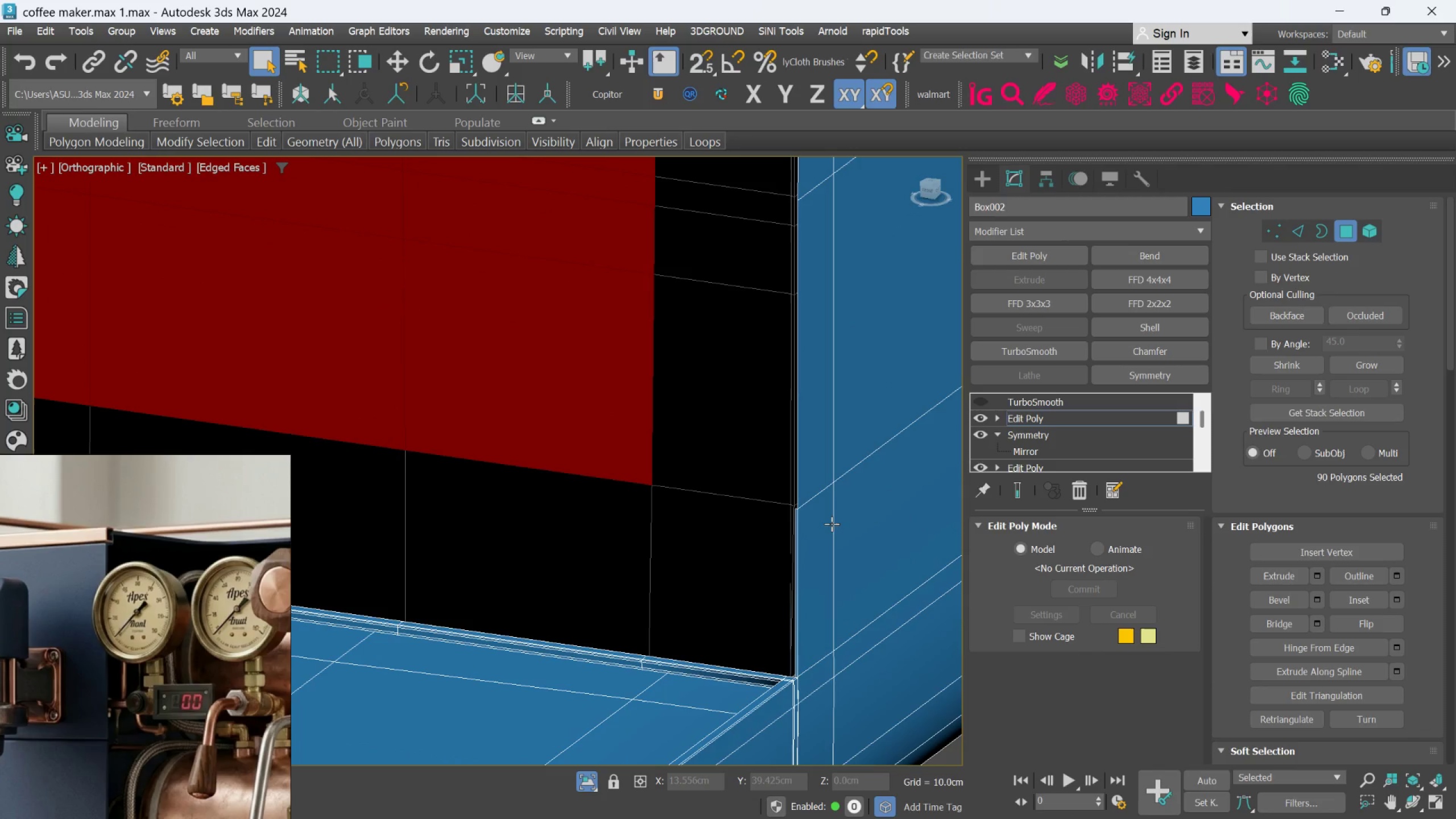 
key(Control+Z)
 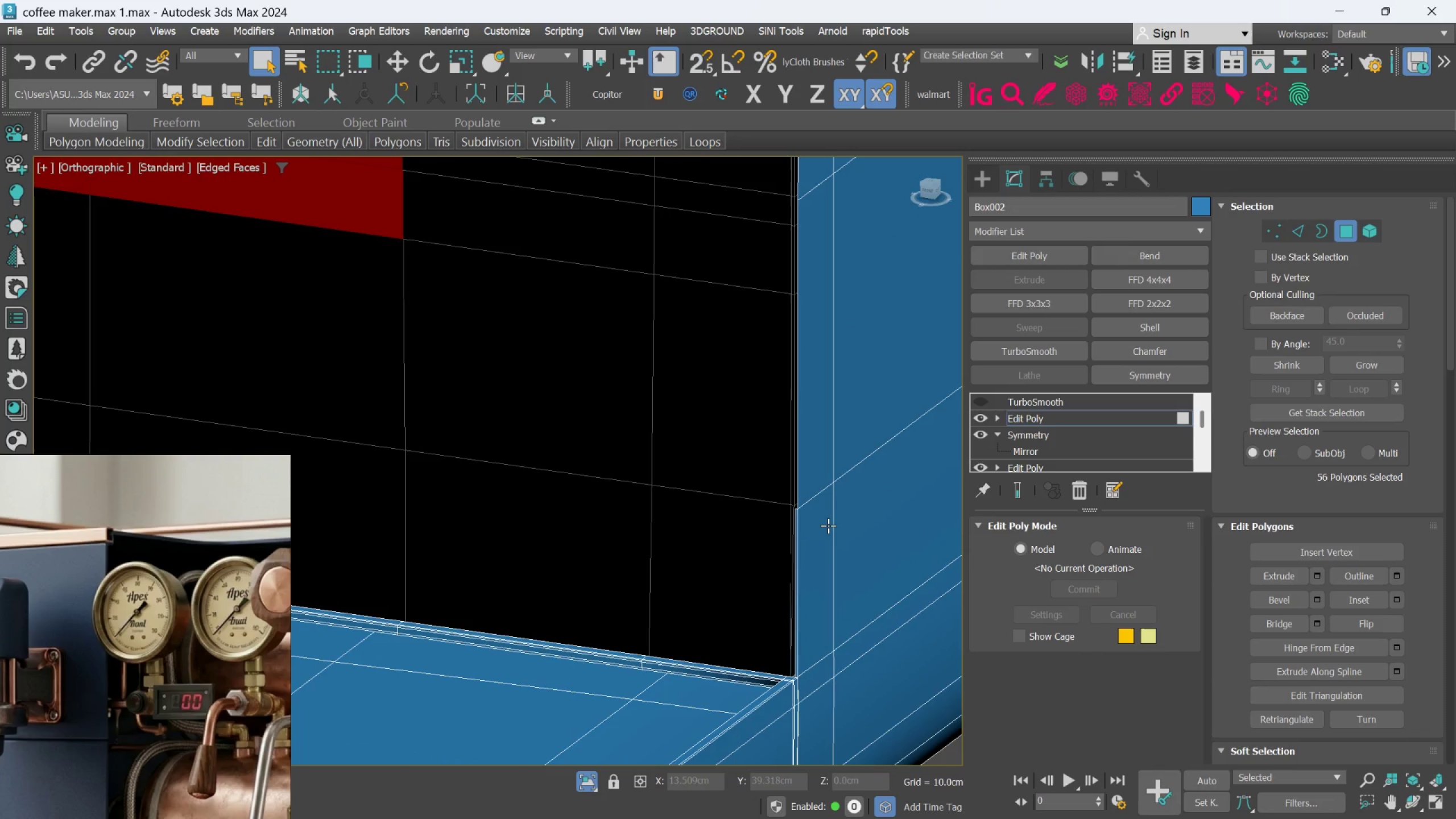 
key(Control+Z)
 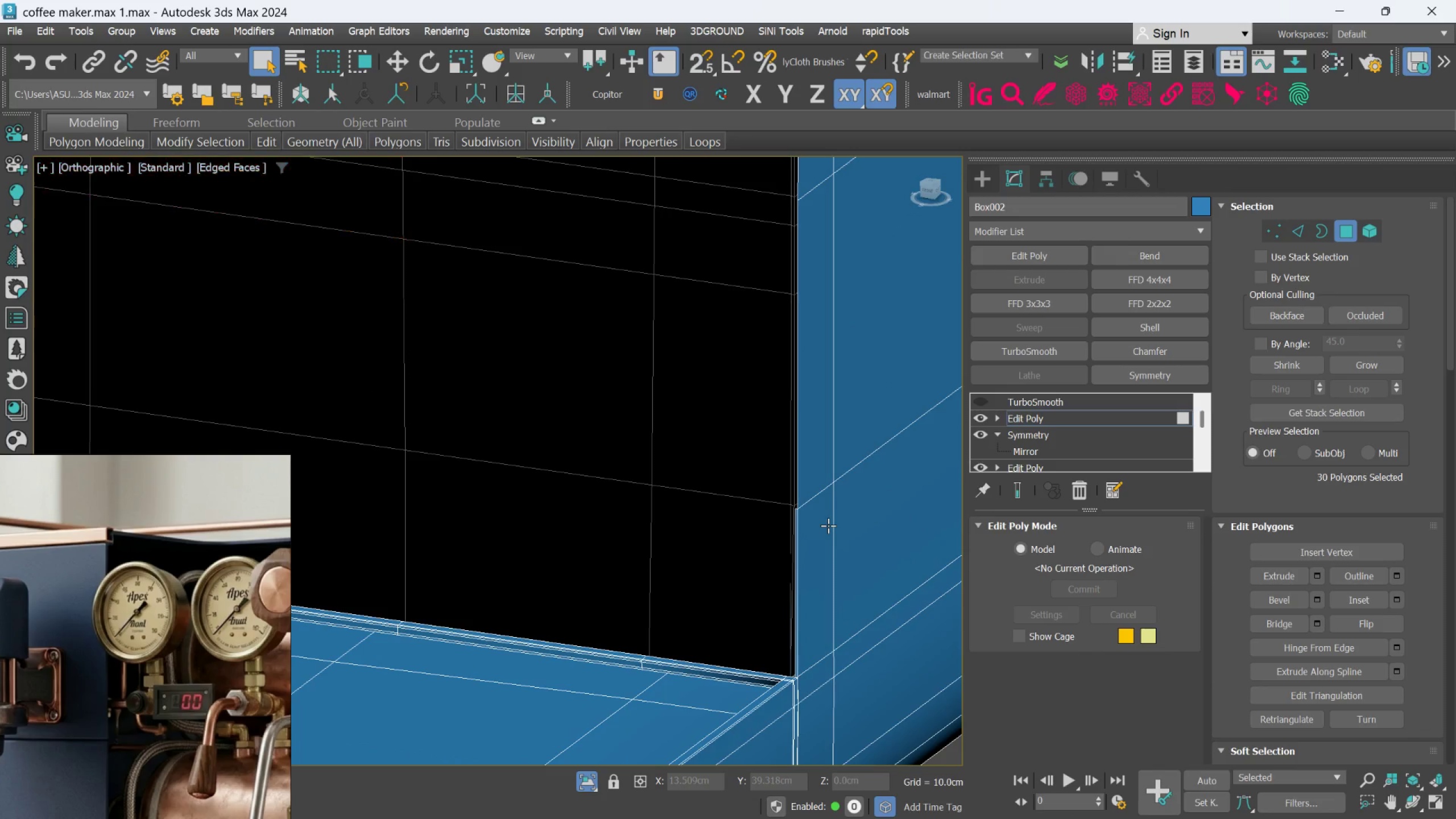 
key(Control+Z)
 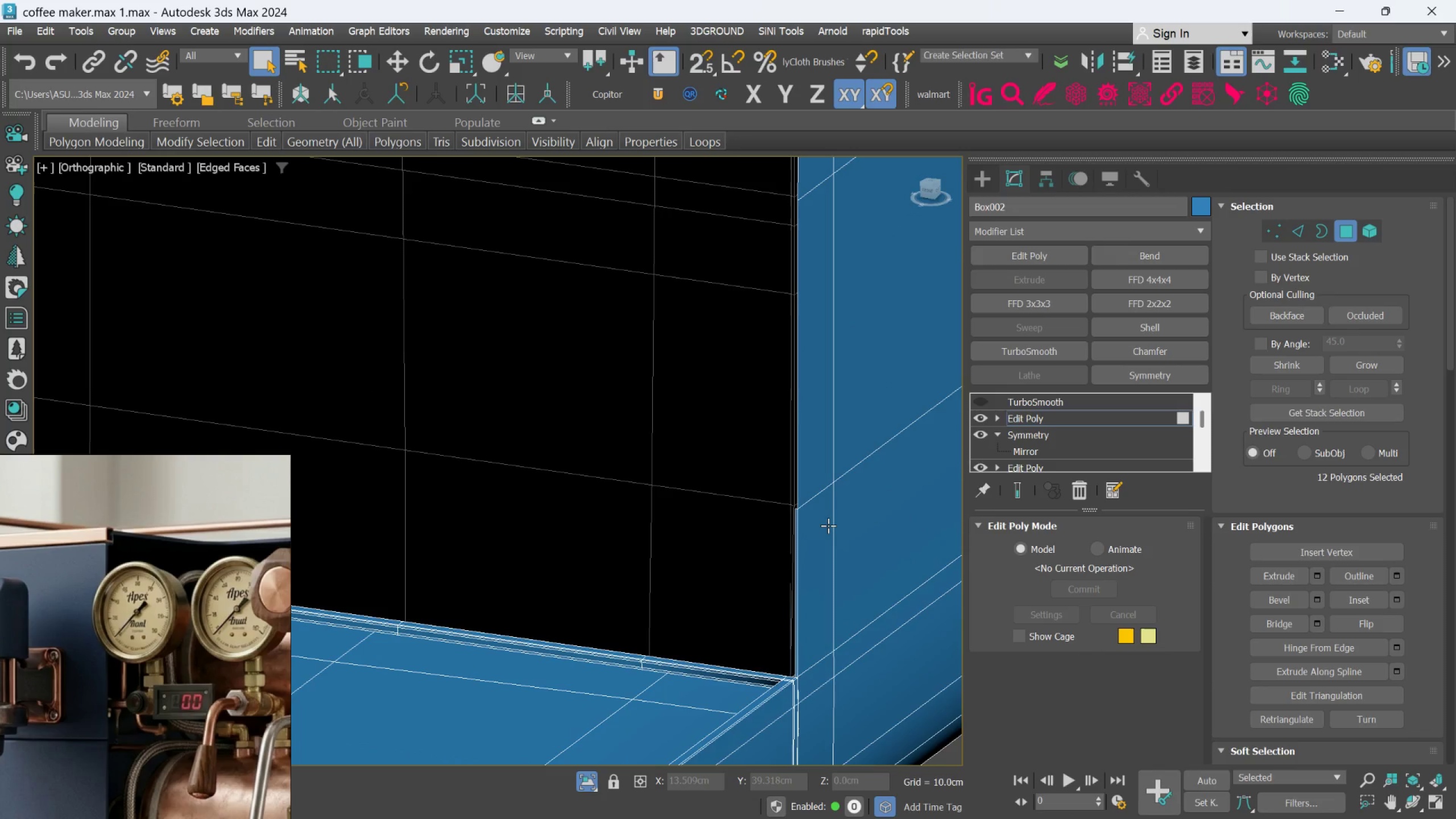 
key(Control+Z)
 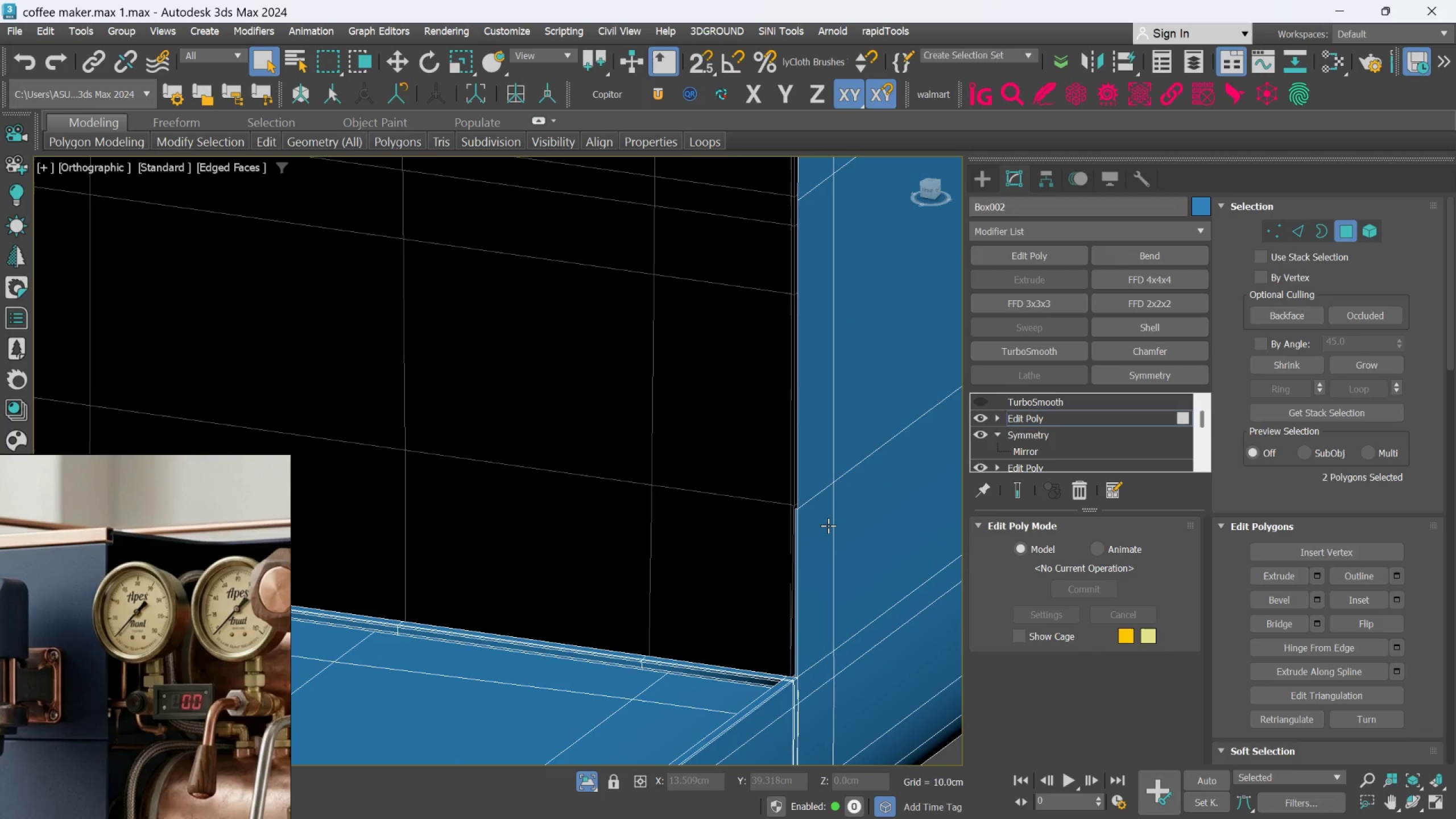 
key(Control+Z)
 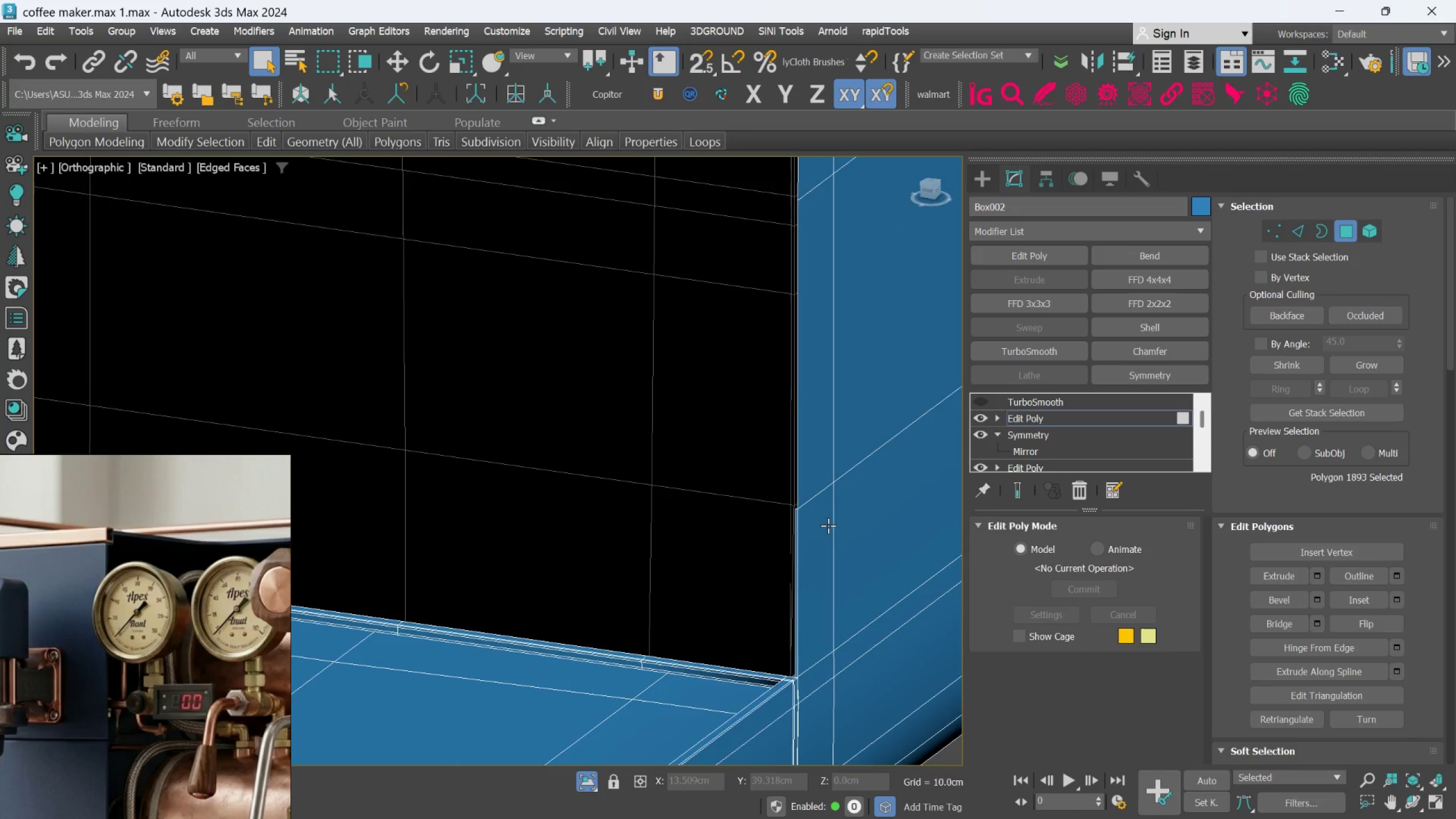 
key(Control+Z)
 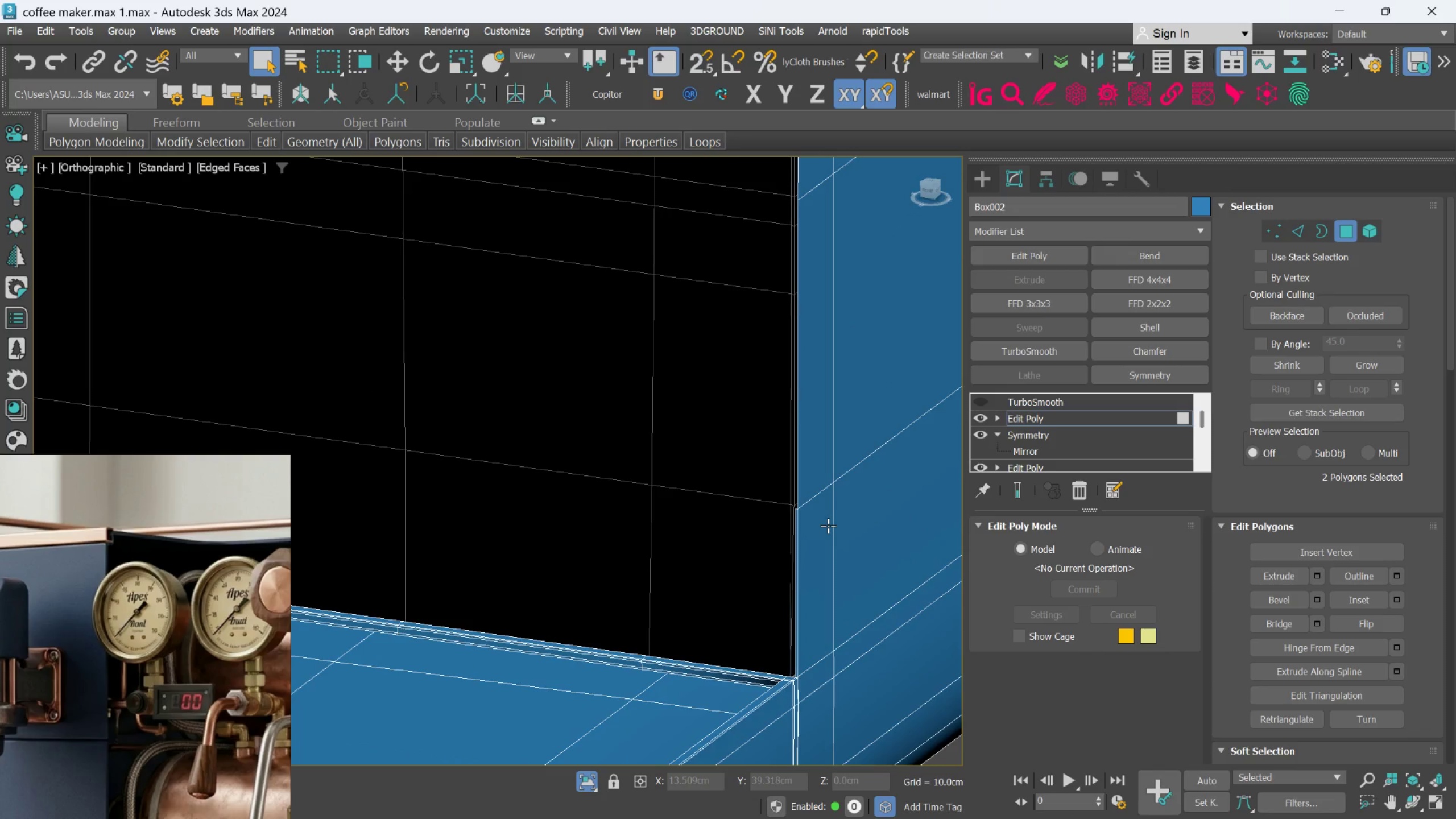 
key(Control+Z)
 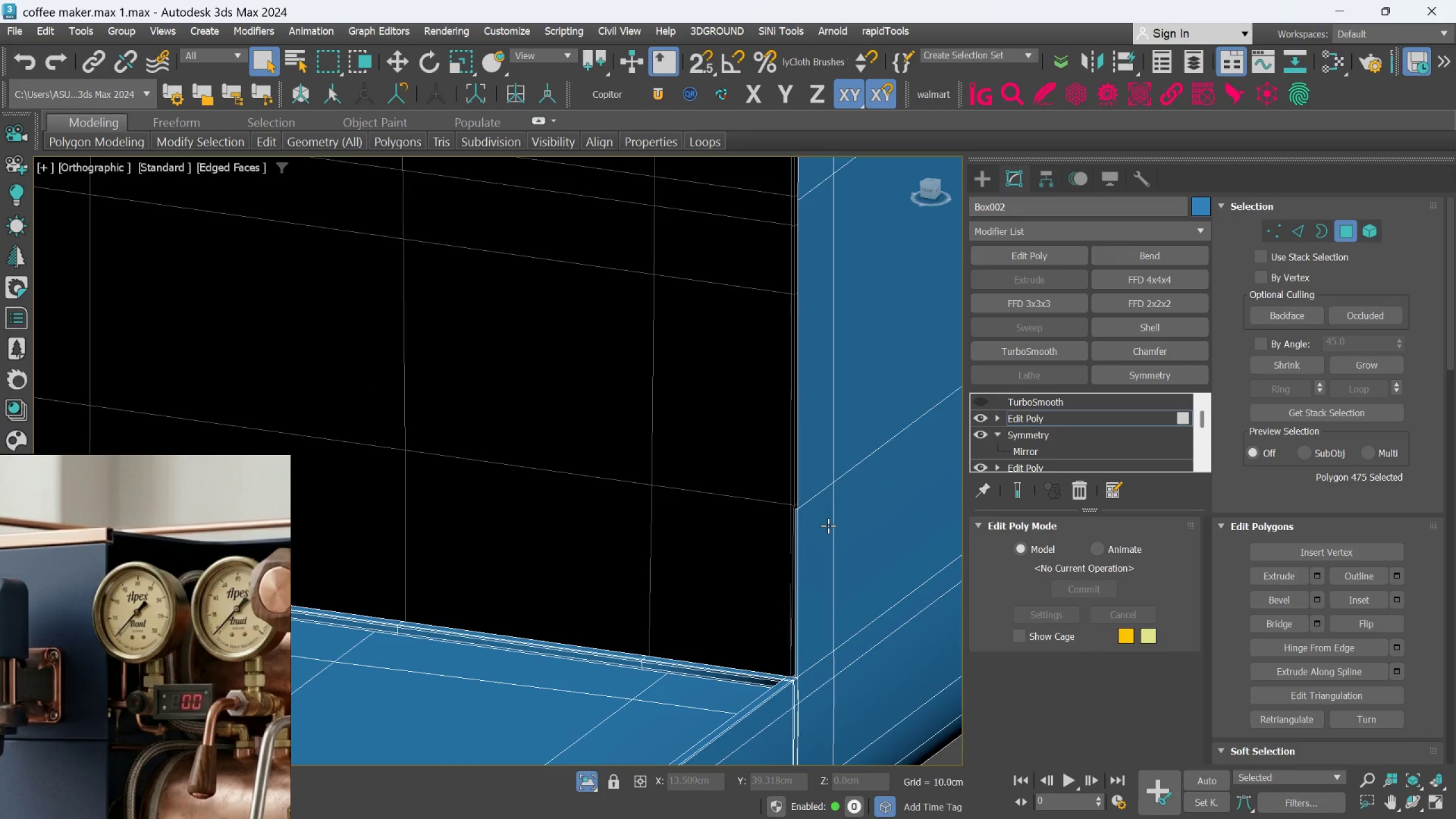 
key(Control+Z)
 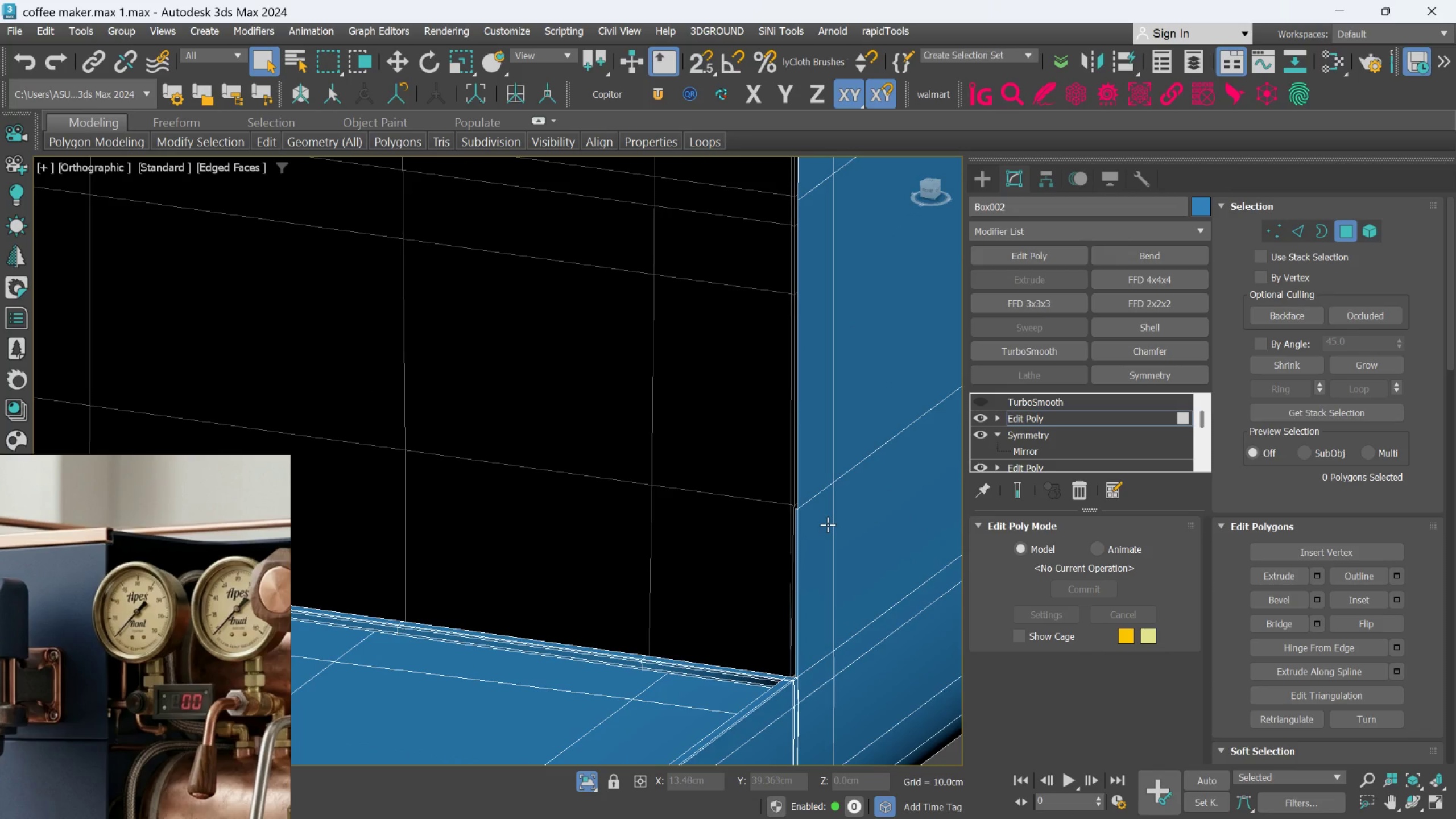 
key(Control+Z)
 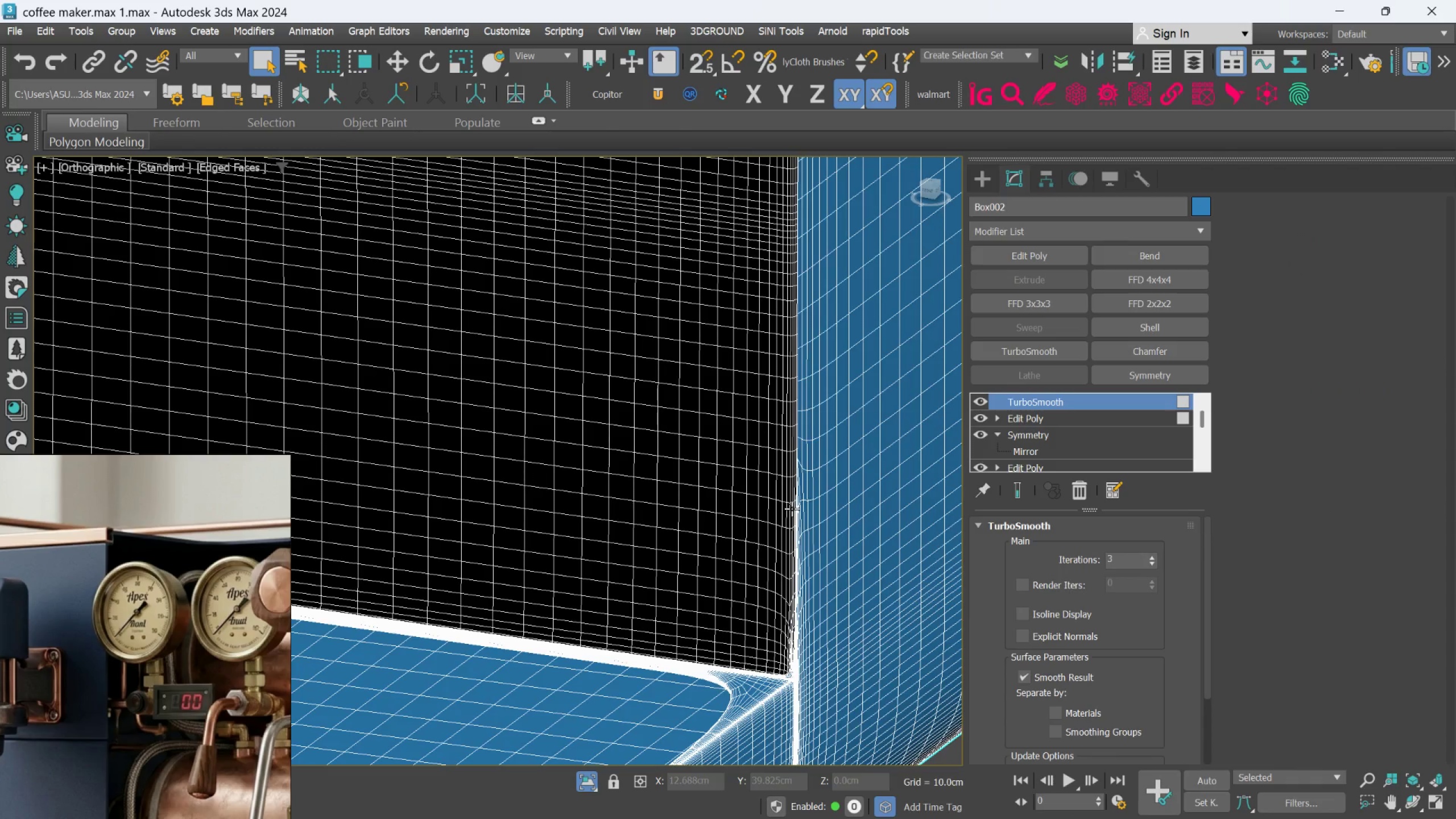 
key(Control+Z)
 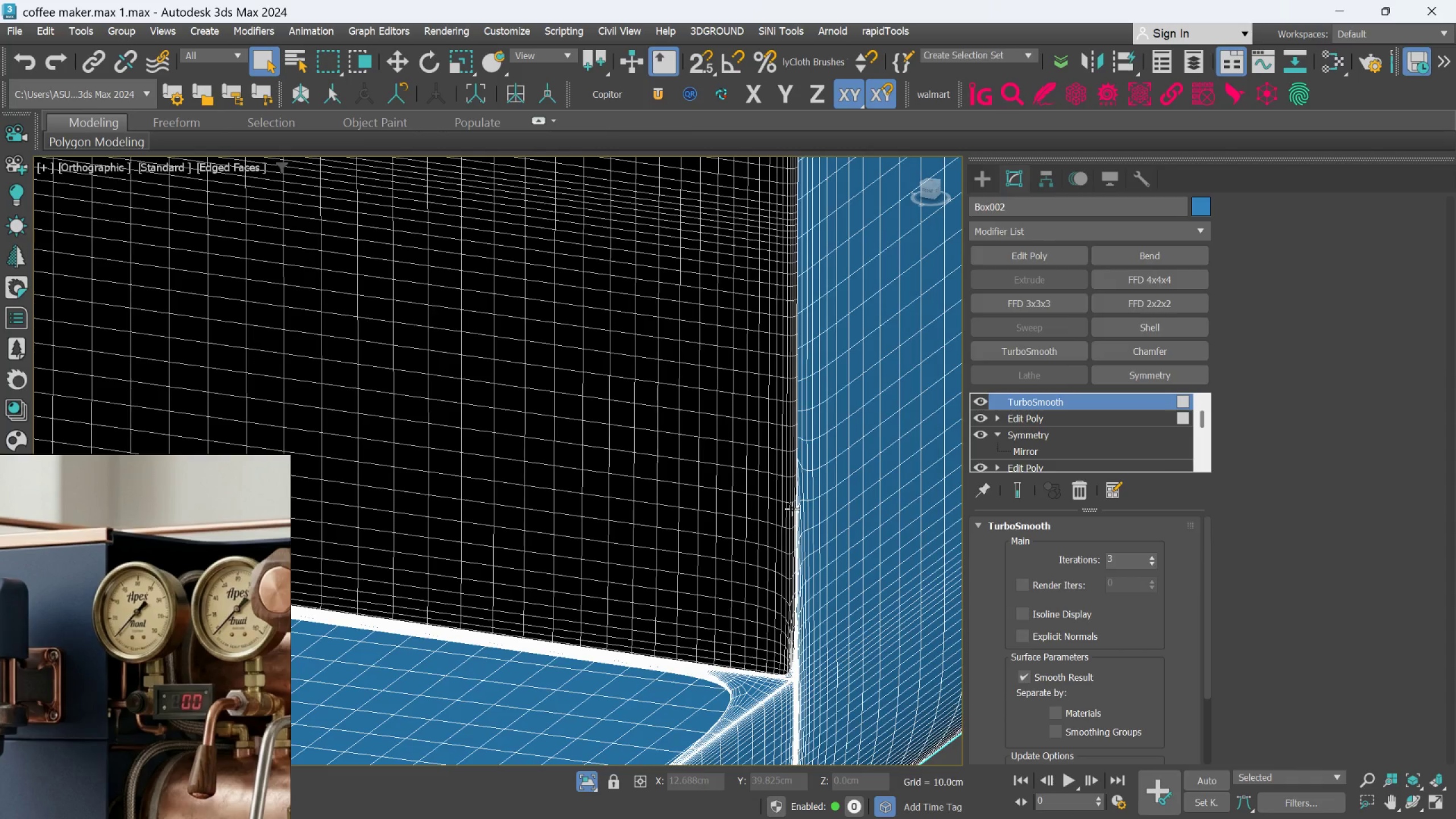 
key(Control+Z)
 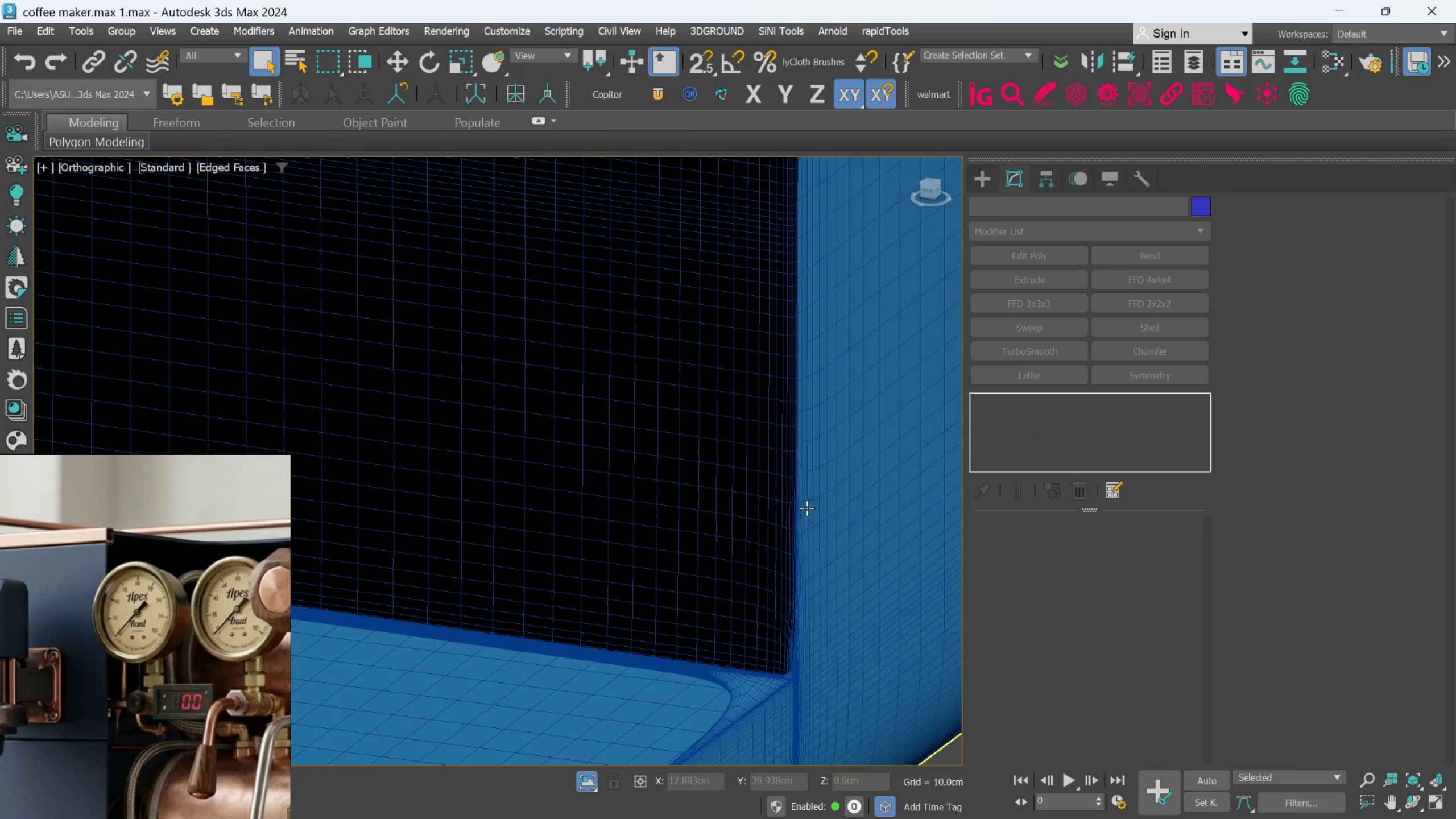 
key(Control+Z)
 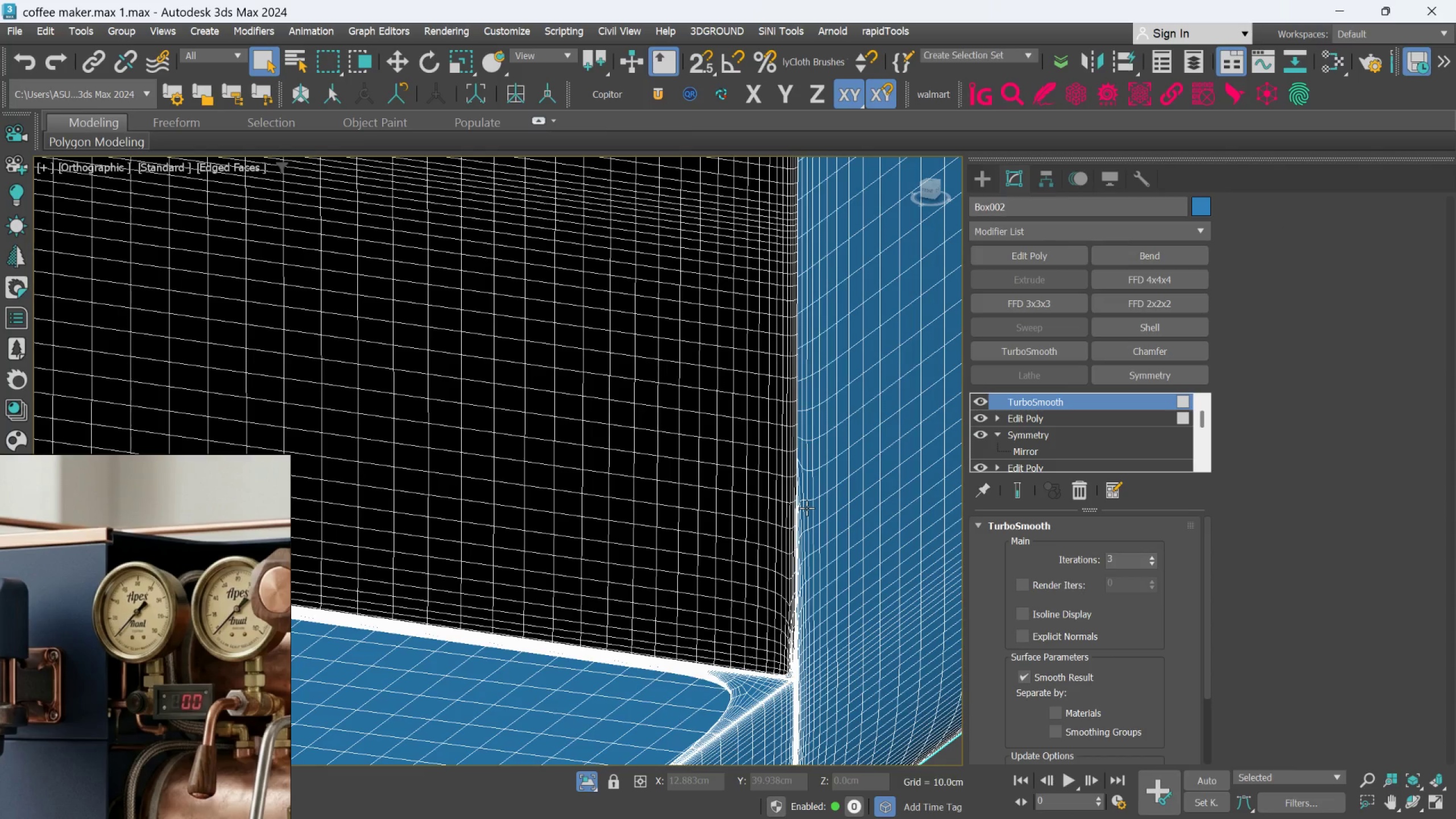 
key(Control+Z)
 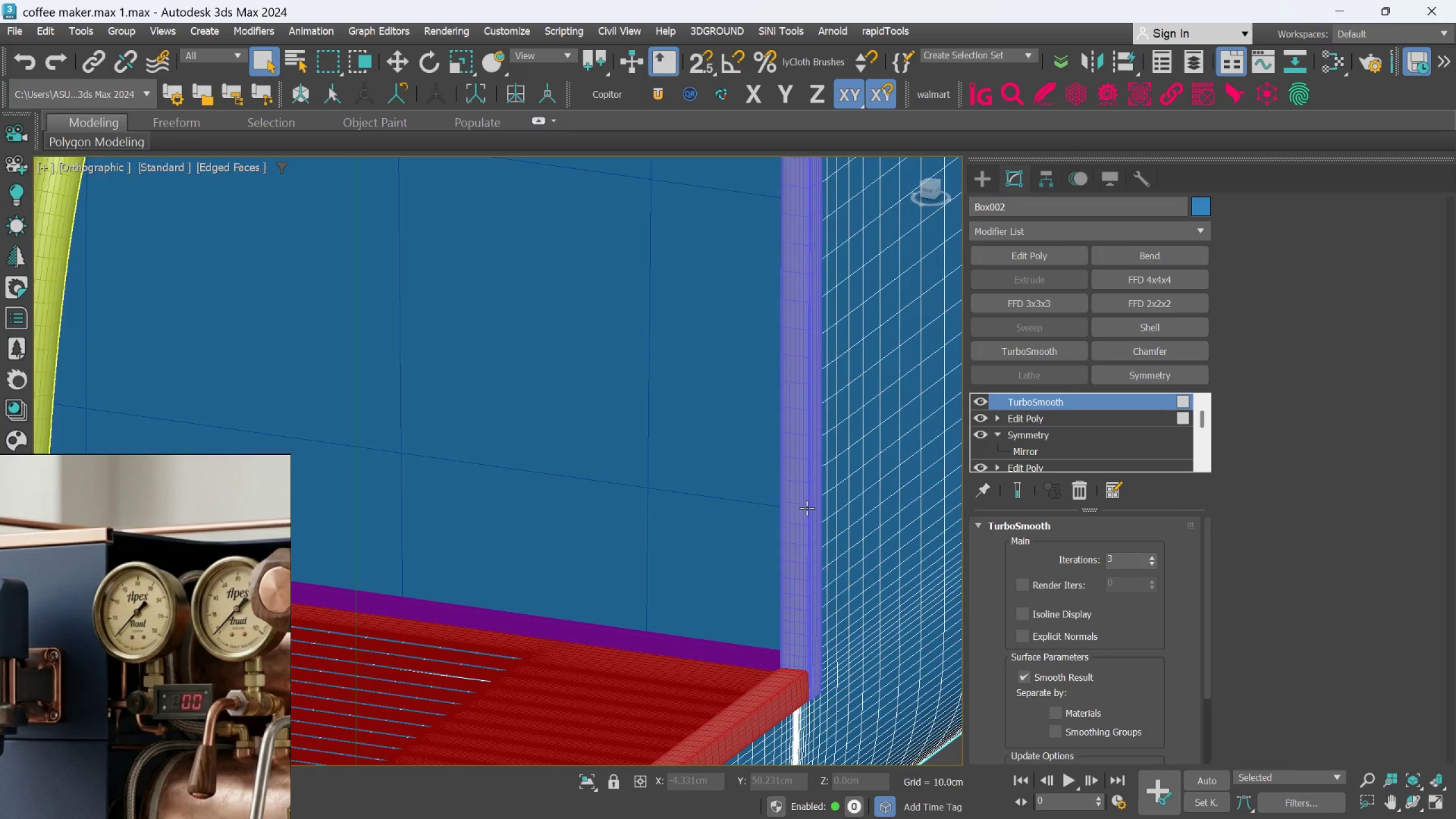 
key(Control+Z)
 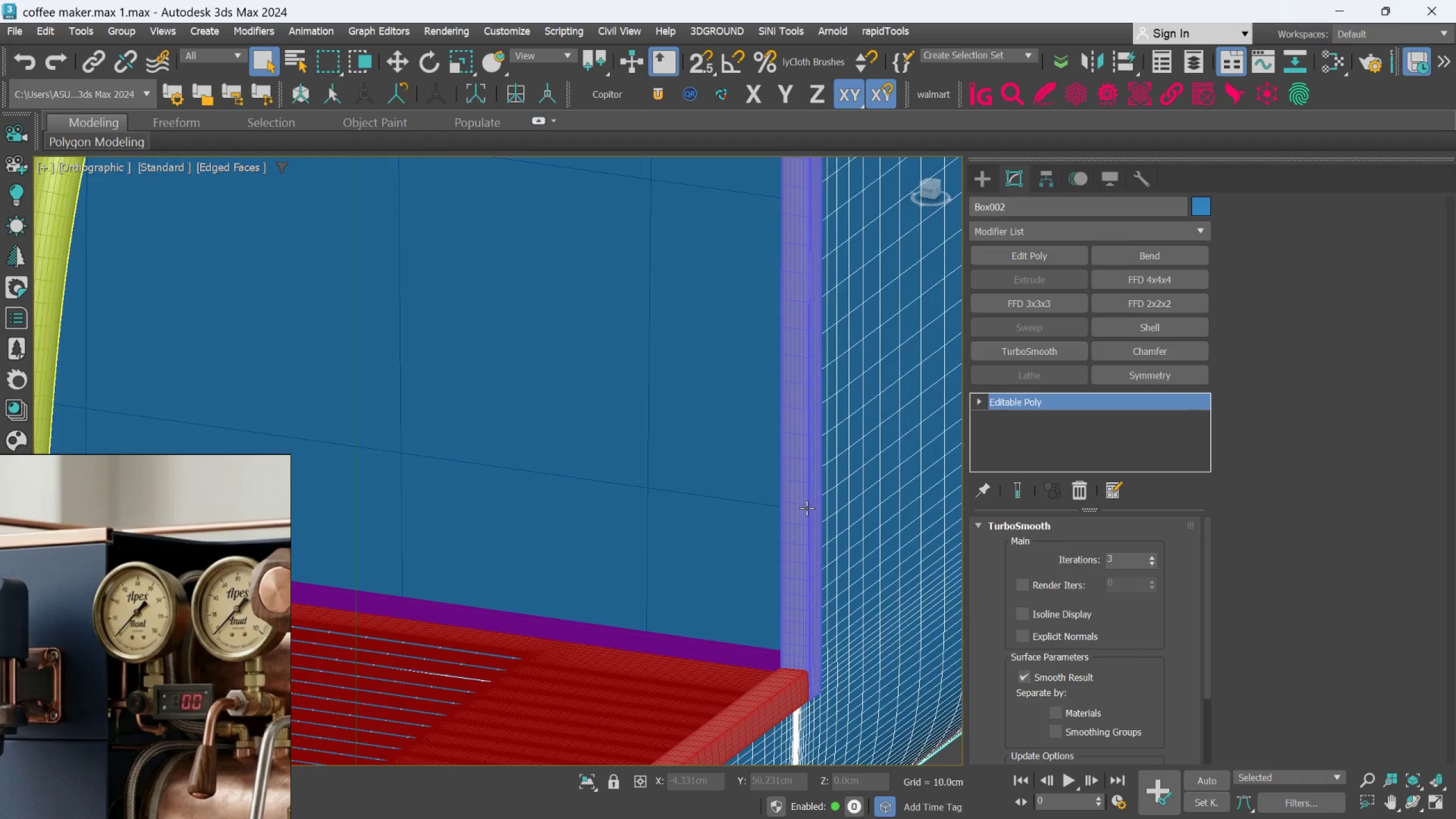 
key(Control+Z)
 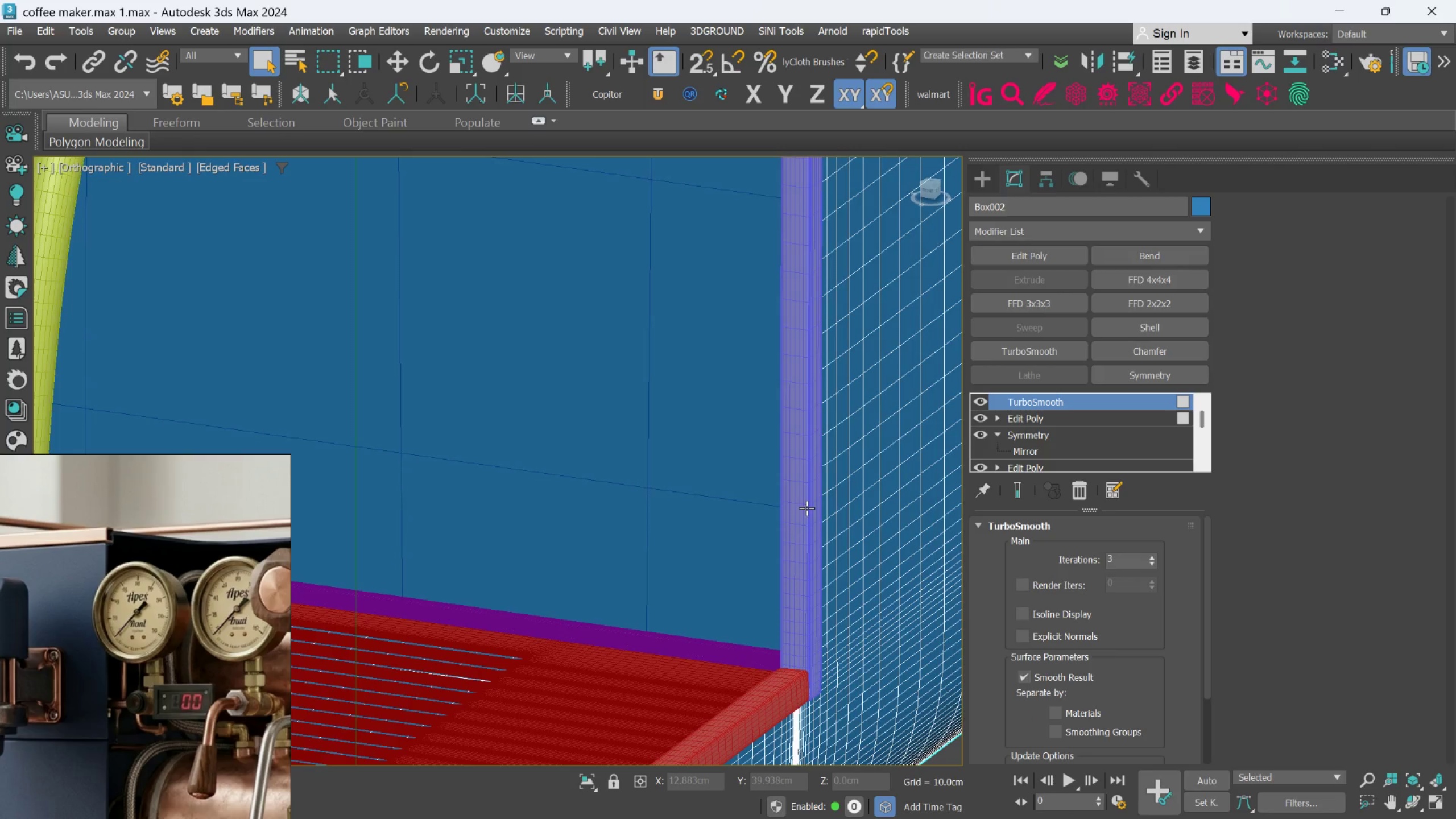 
key(Control+Z)
 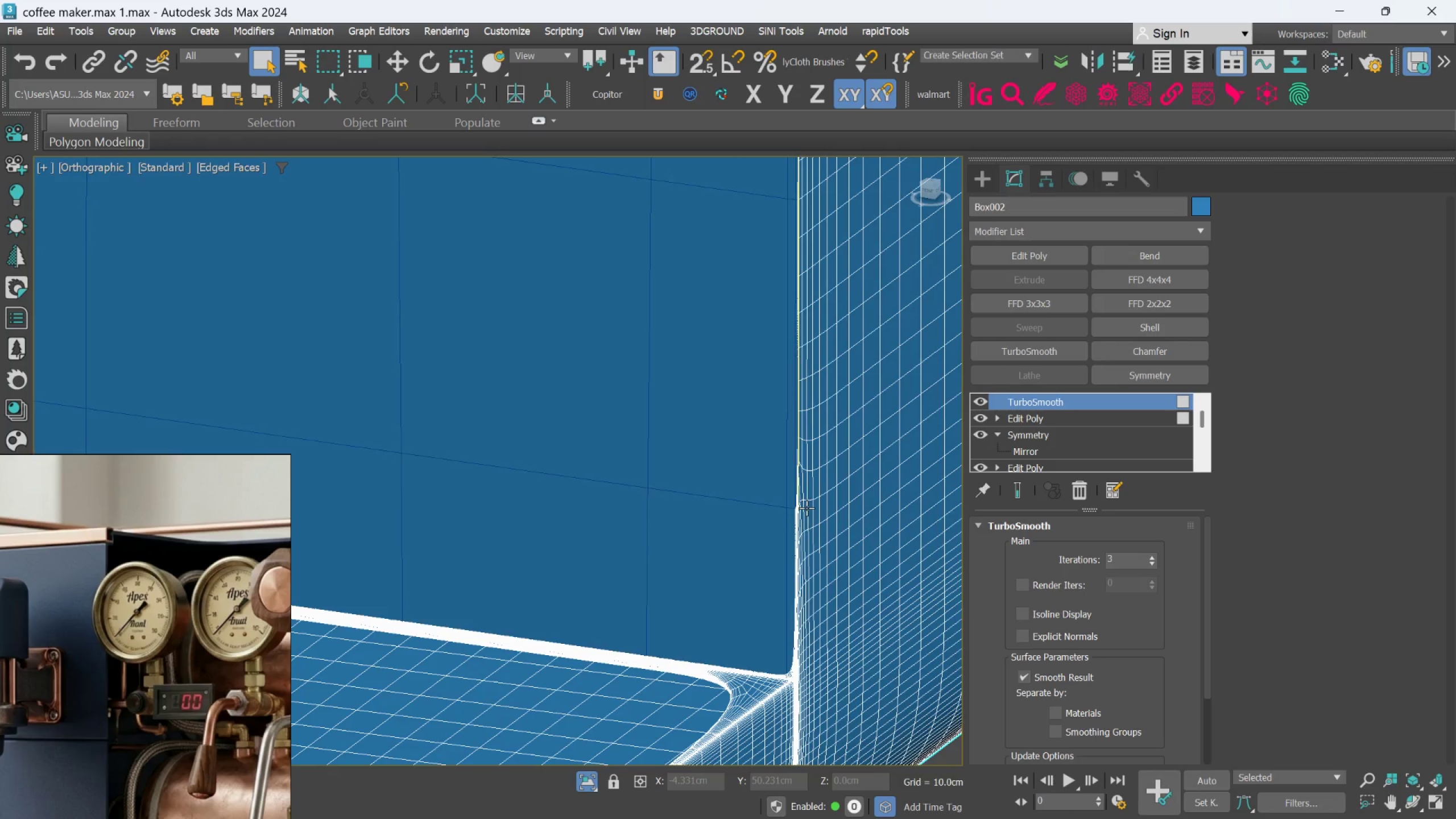 
key(Control+Z)
 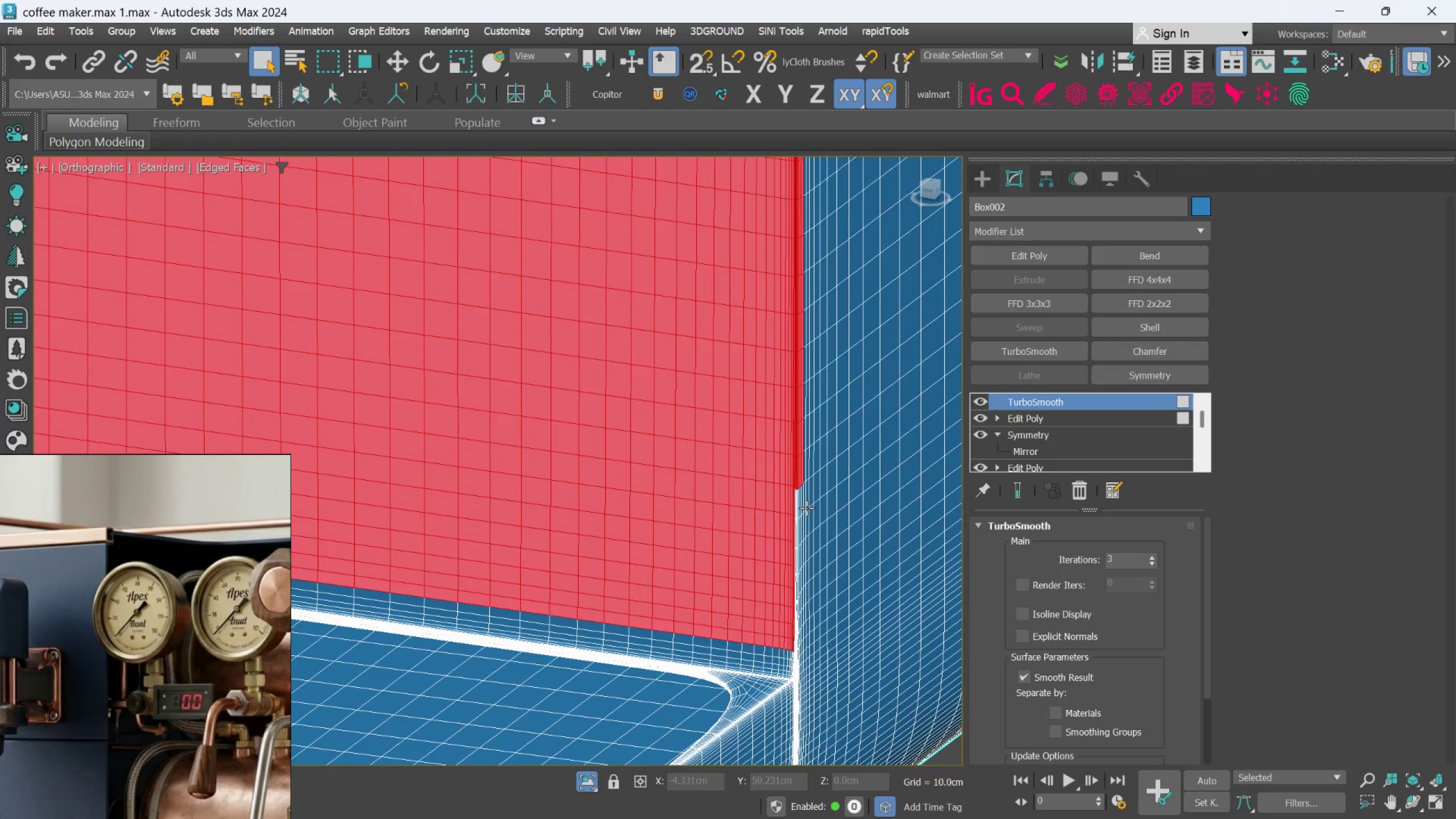 
key(Control+Z)
 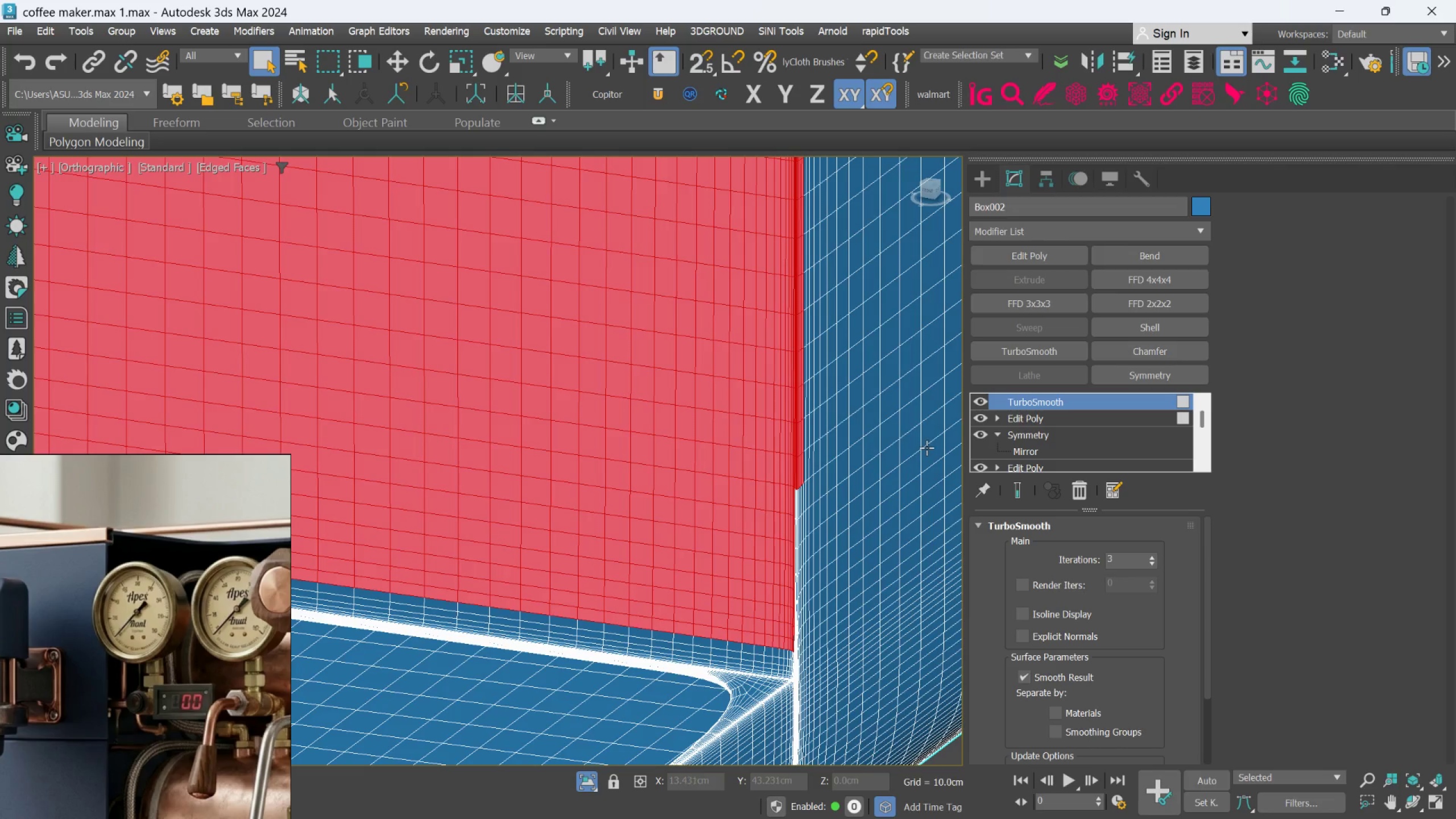 
key(Control+Z)
 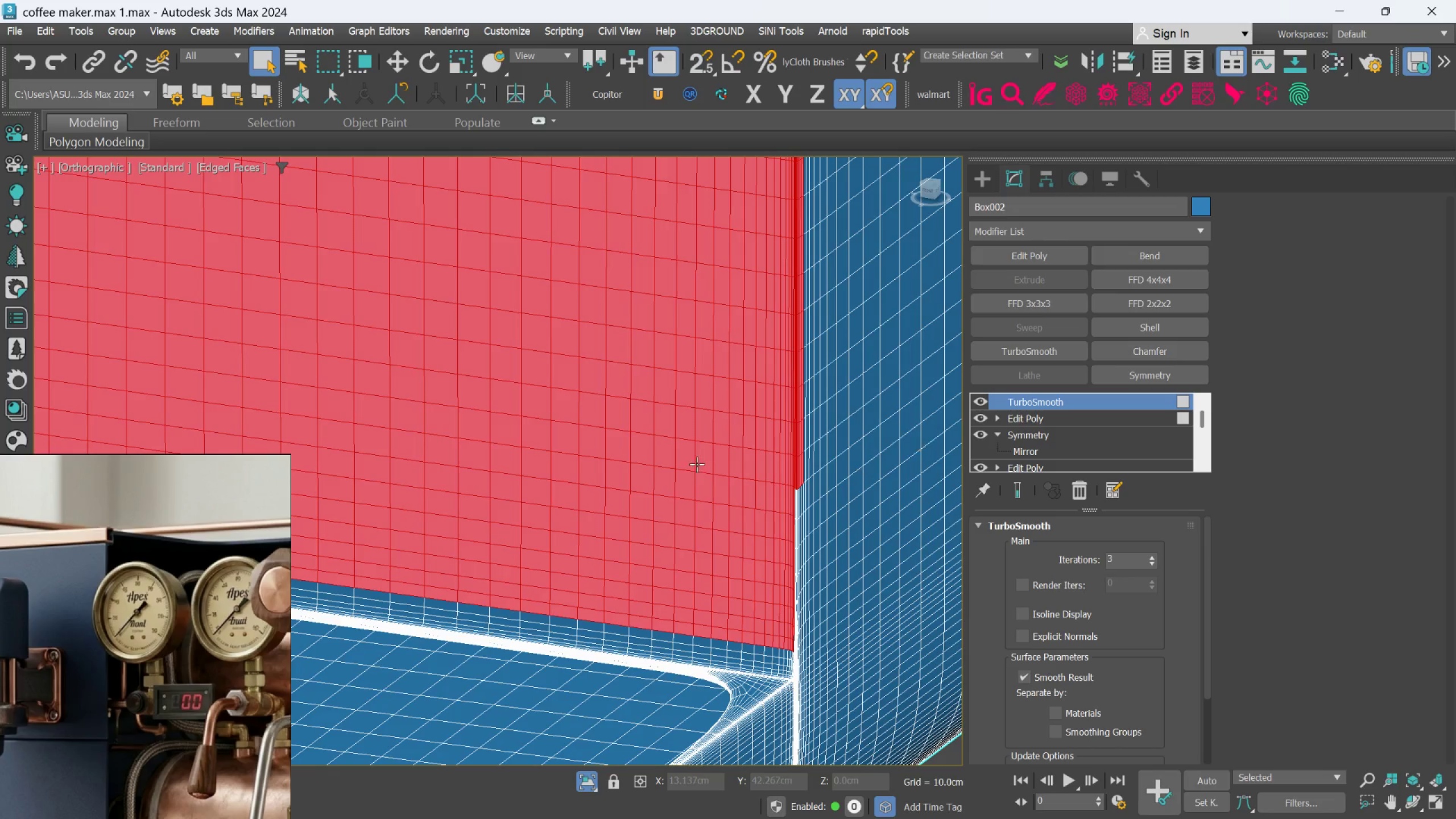 
key(Control+ControlLeft)
 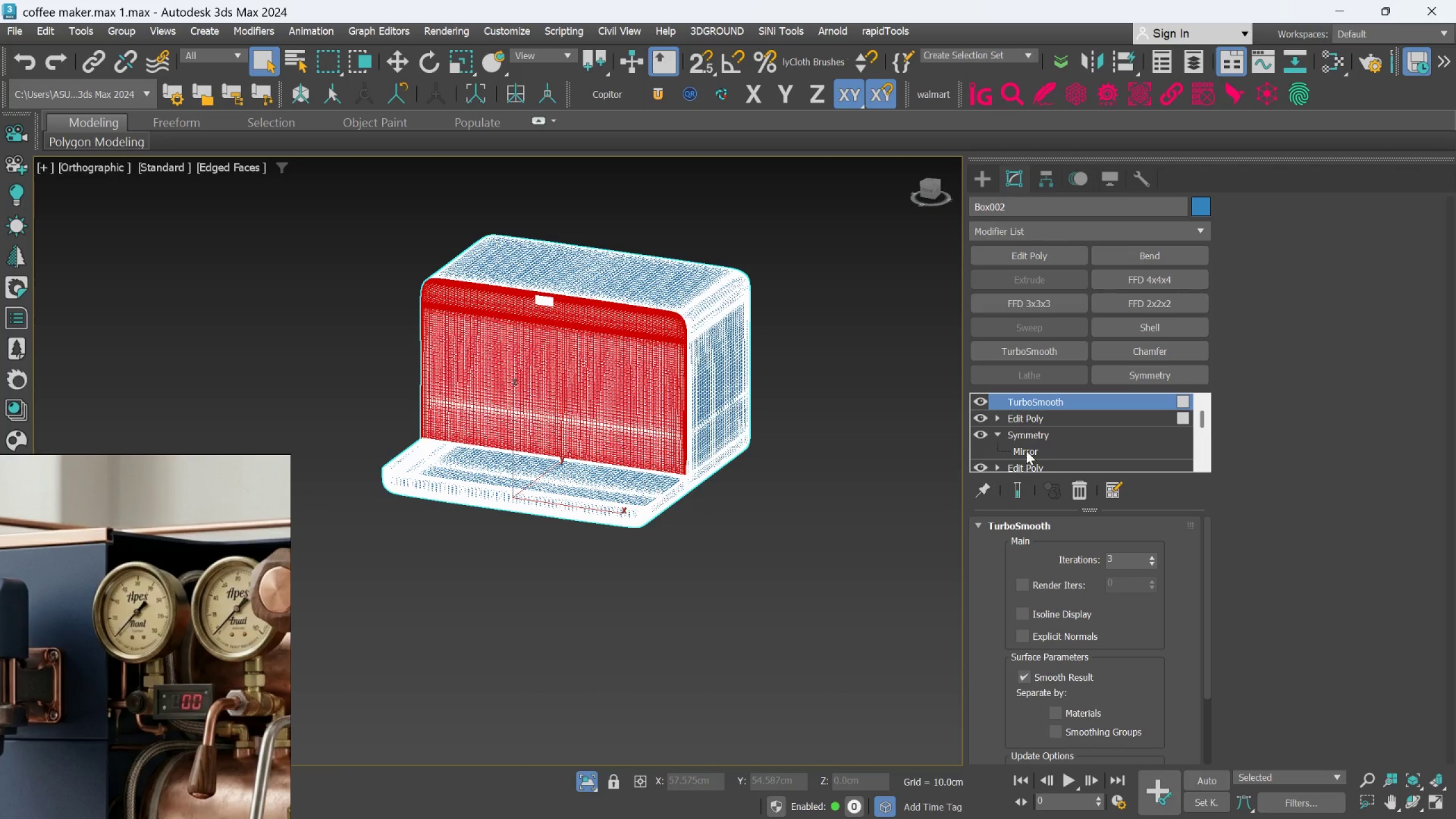 
scroll: coordinate [675, 457], scroll_direction: down, amount: 3.0
 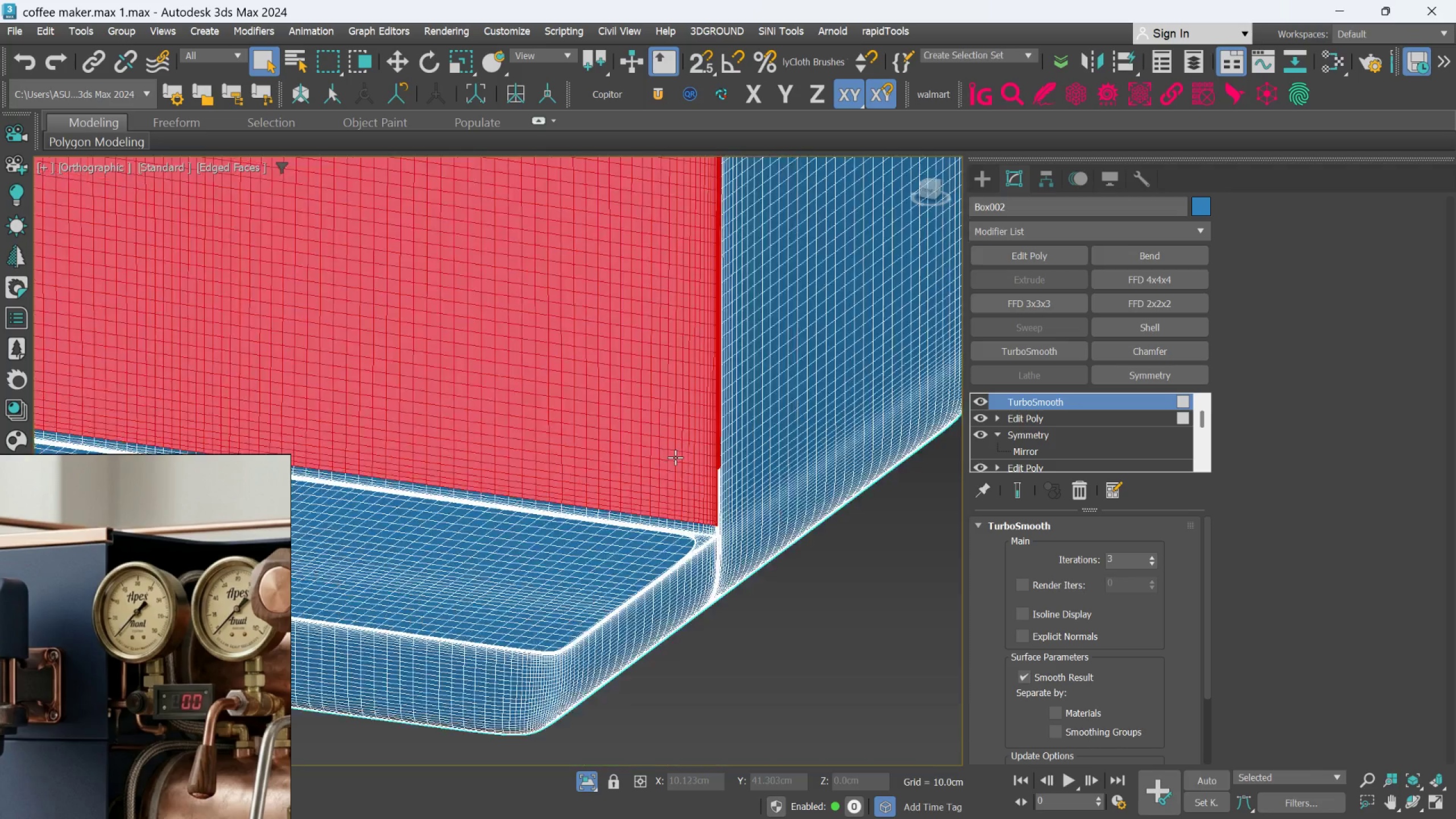 
left_click([1037, 420])
 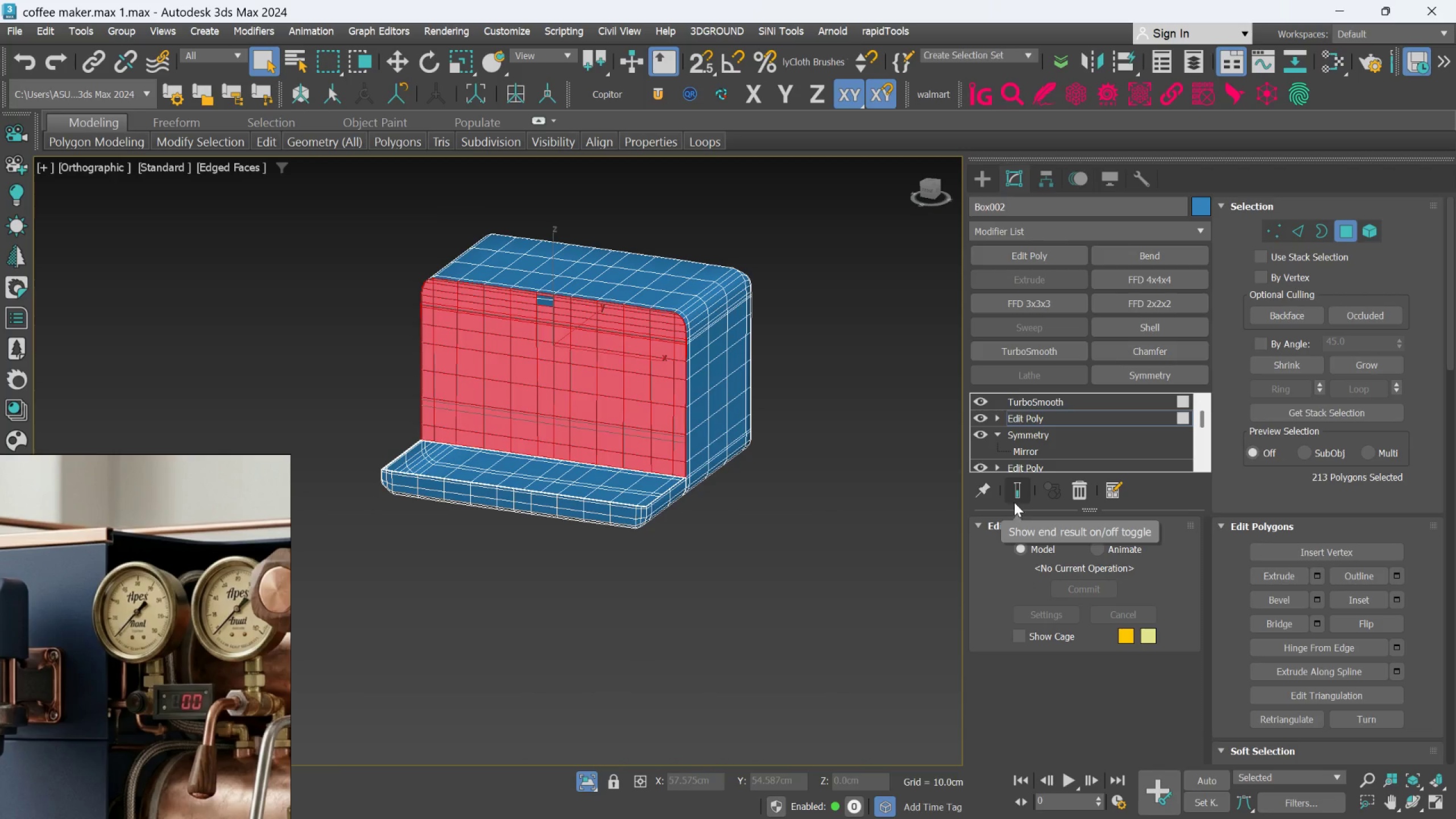 
middle_click([668, 450])
 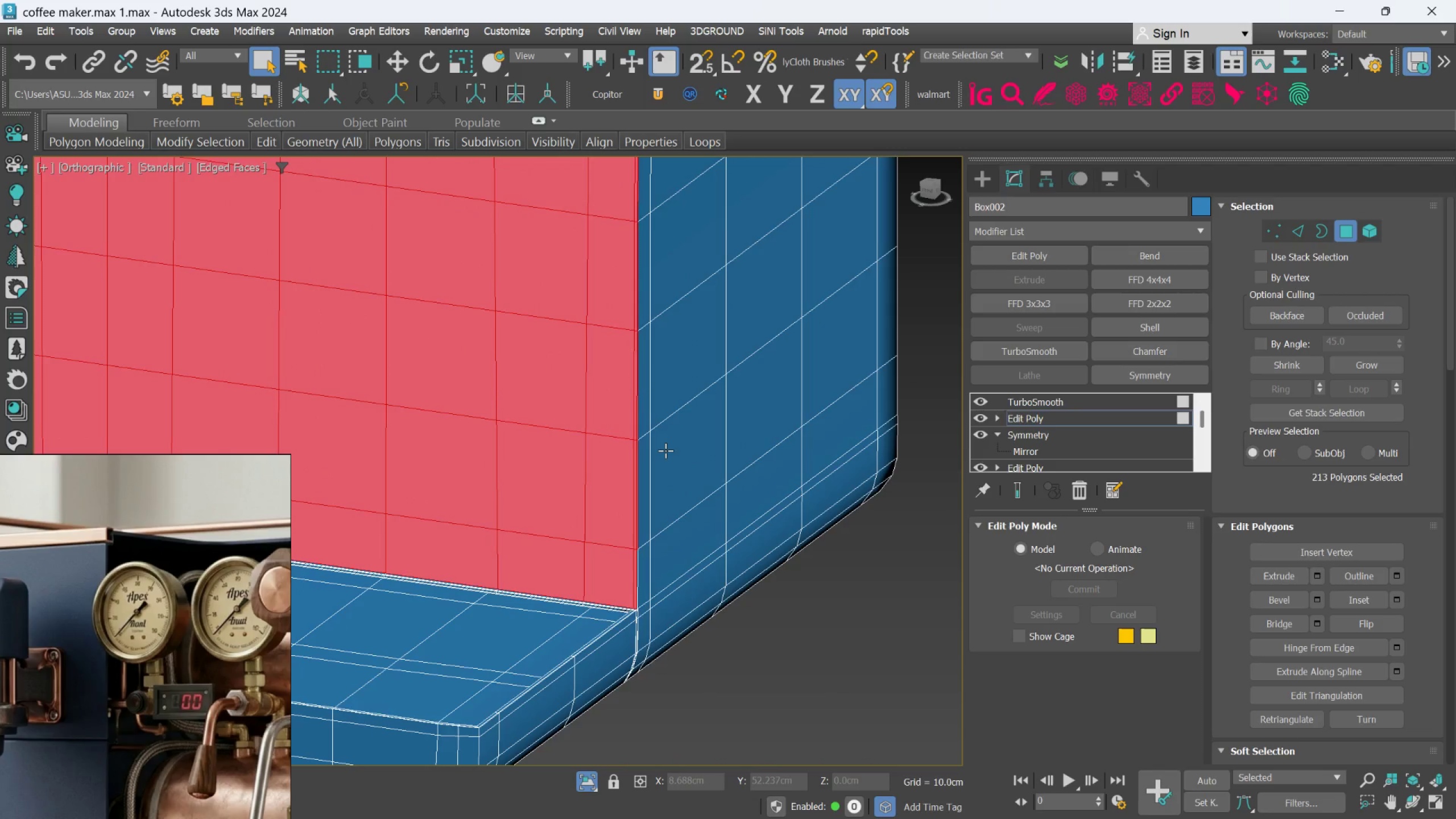 
scroll: coordinate [668, 450], scroll_direction: up, amount: 4.0
 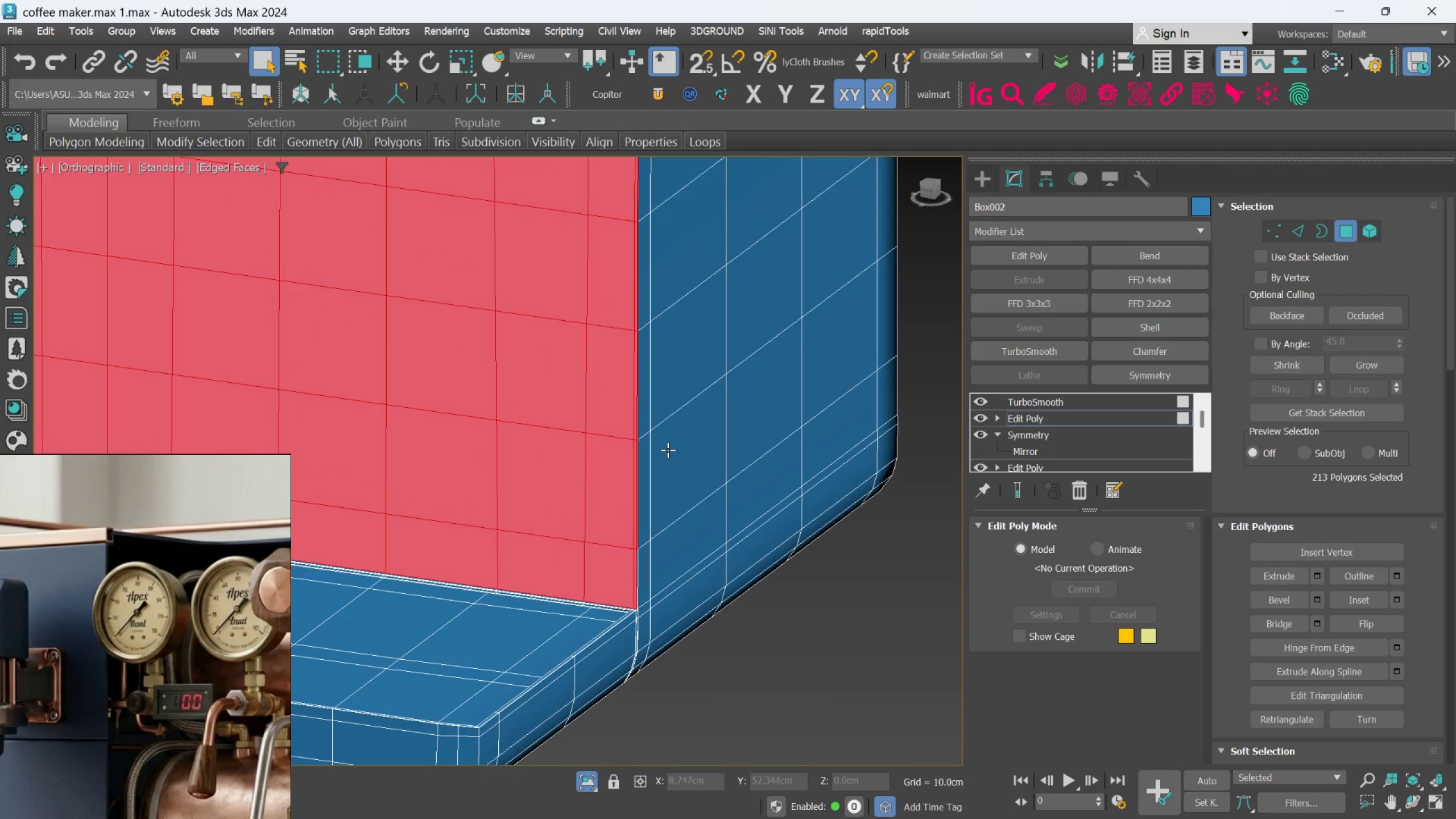 
hold_key(key=AltLeft, duration=0.61)
 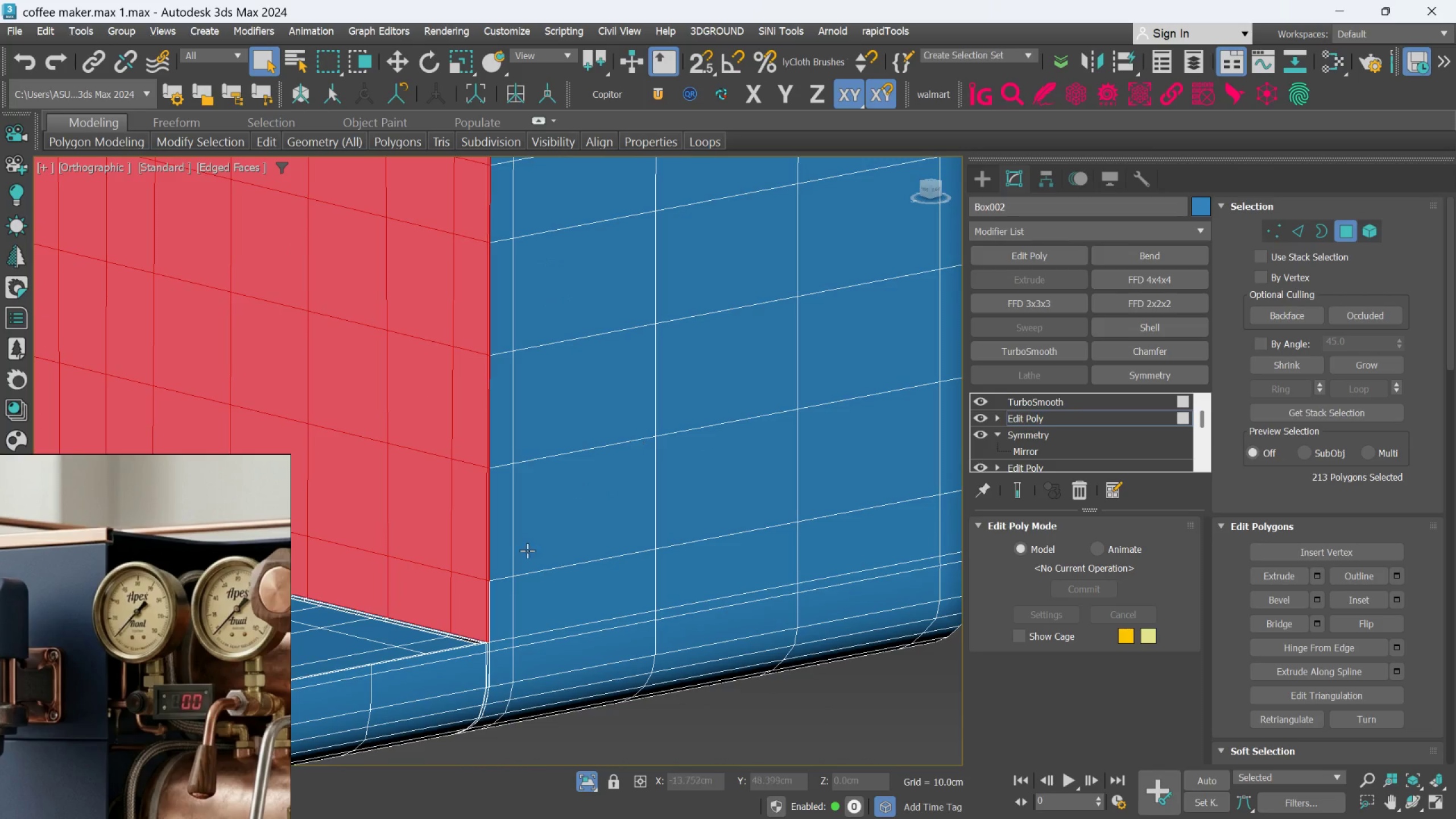 
scroll: coordinate [780, 424], scroll_direction: up, amount: 7.0
 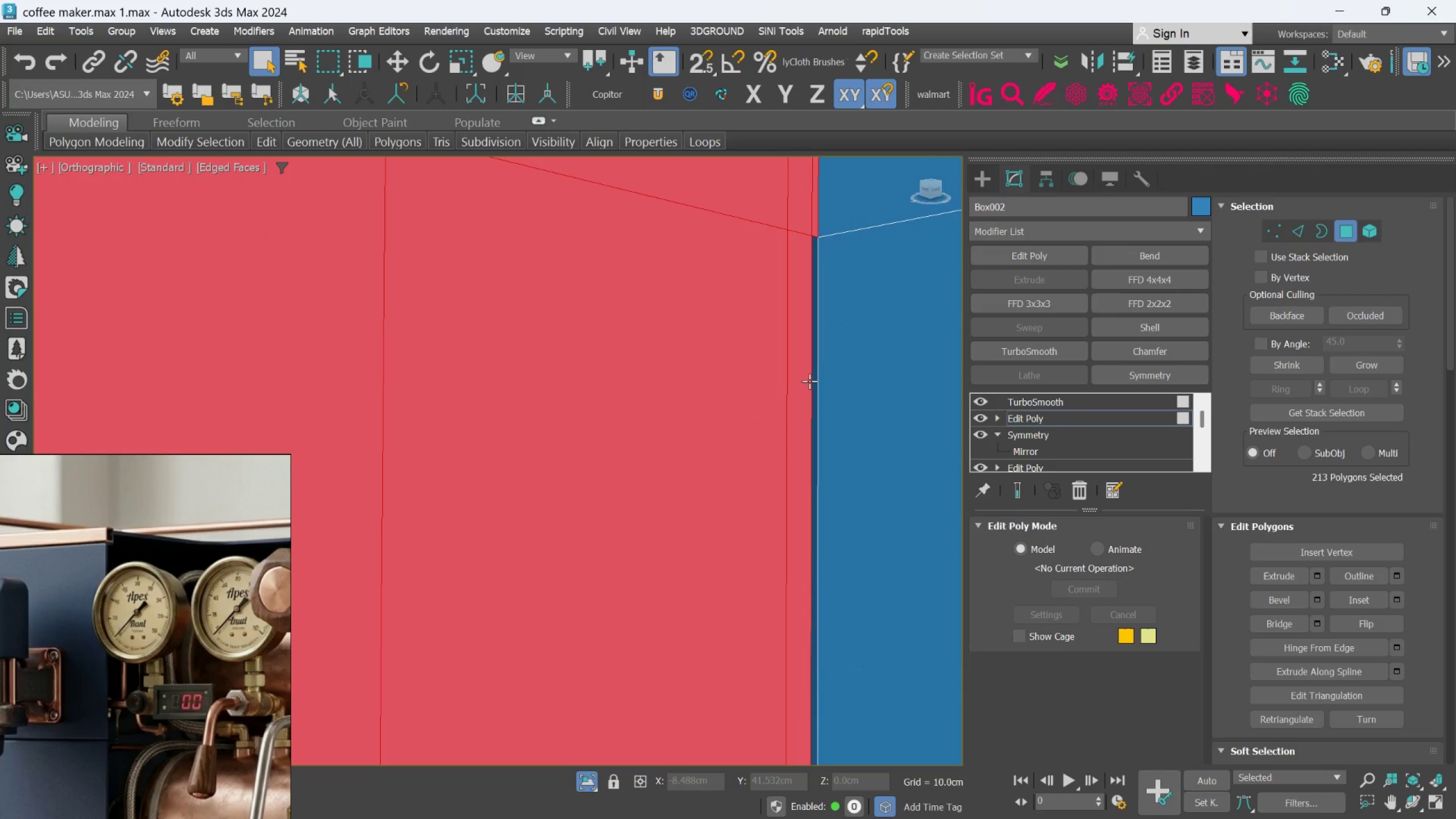 
hold_key(key=ControlLeft, duration=1.5)
left_click([816, 358])
 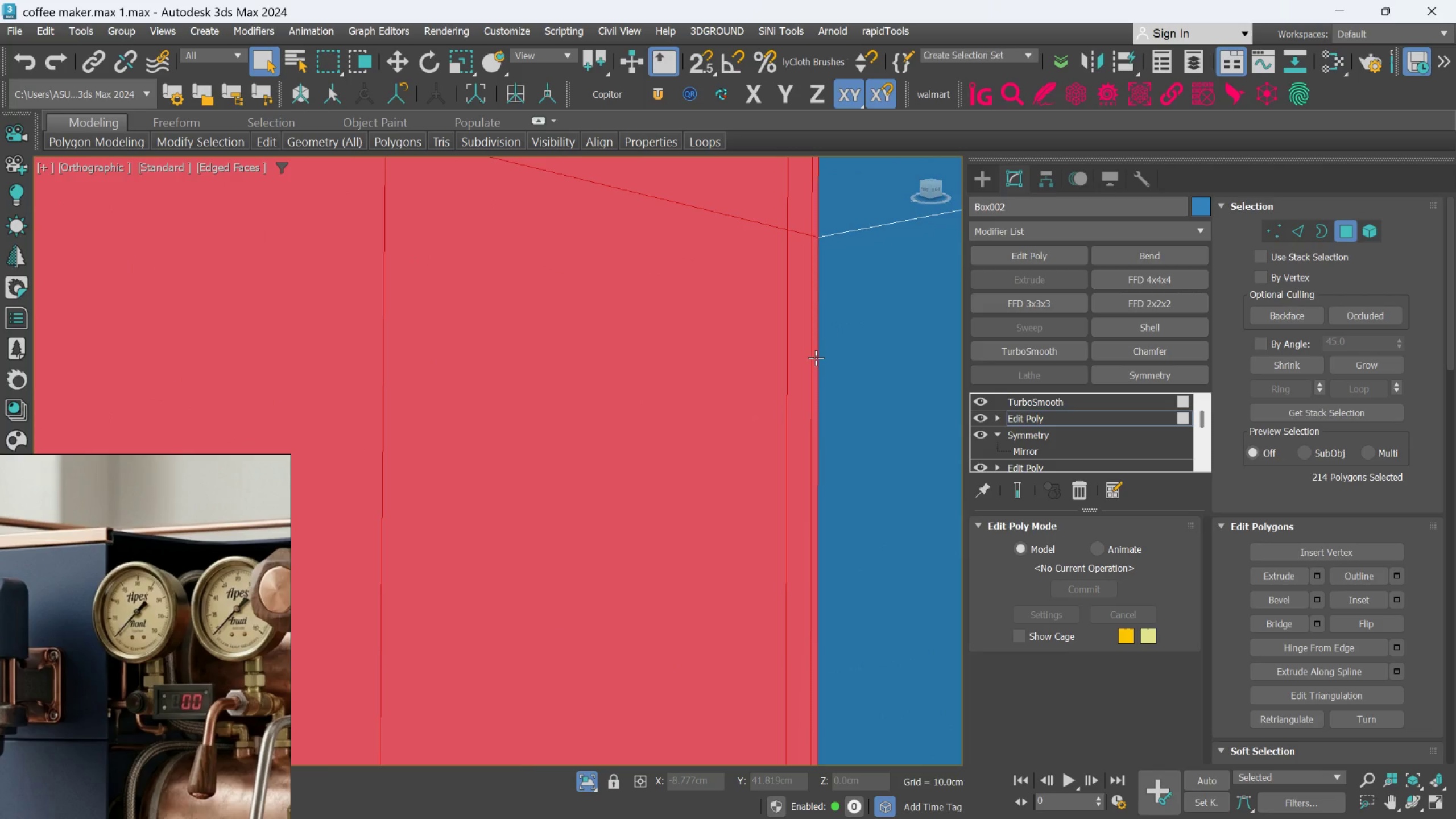 
scroll: coordinate [816, 360], scroll_direction: down, amount: 3.0
 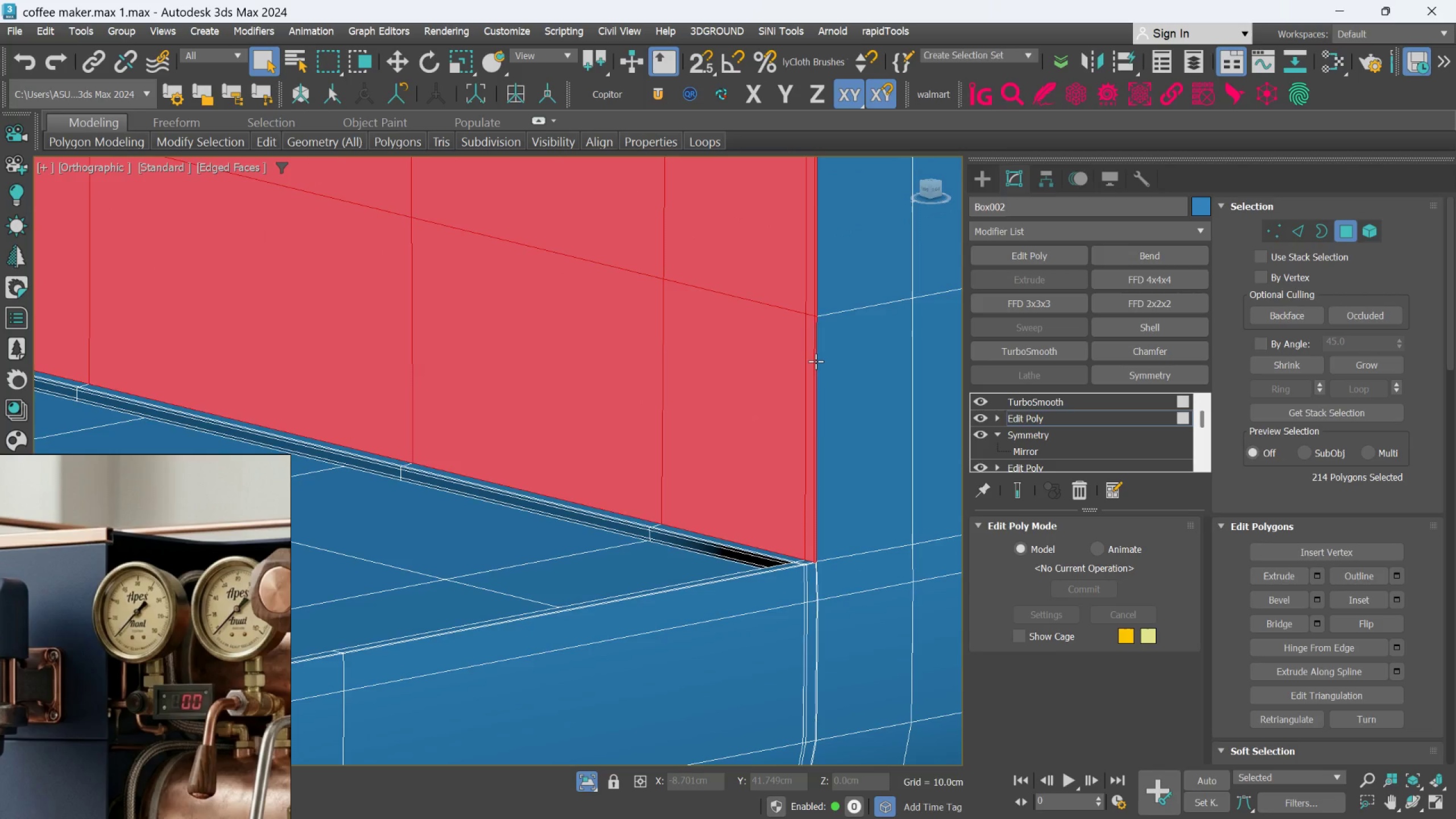 
hold_key(key=AltLeft, duration=0.38)
 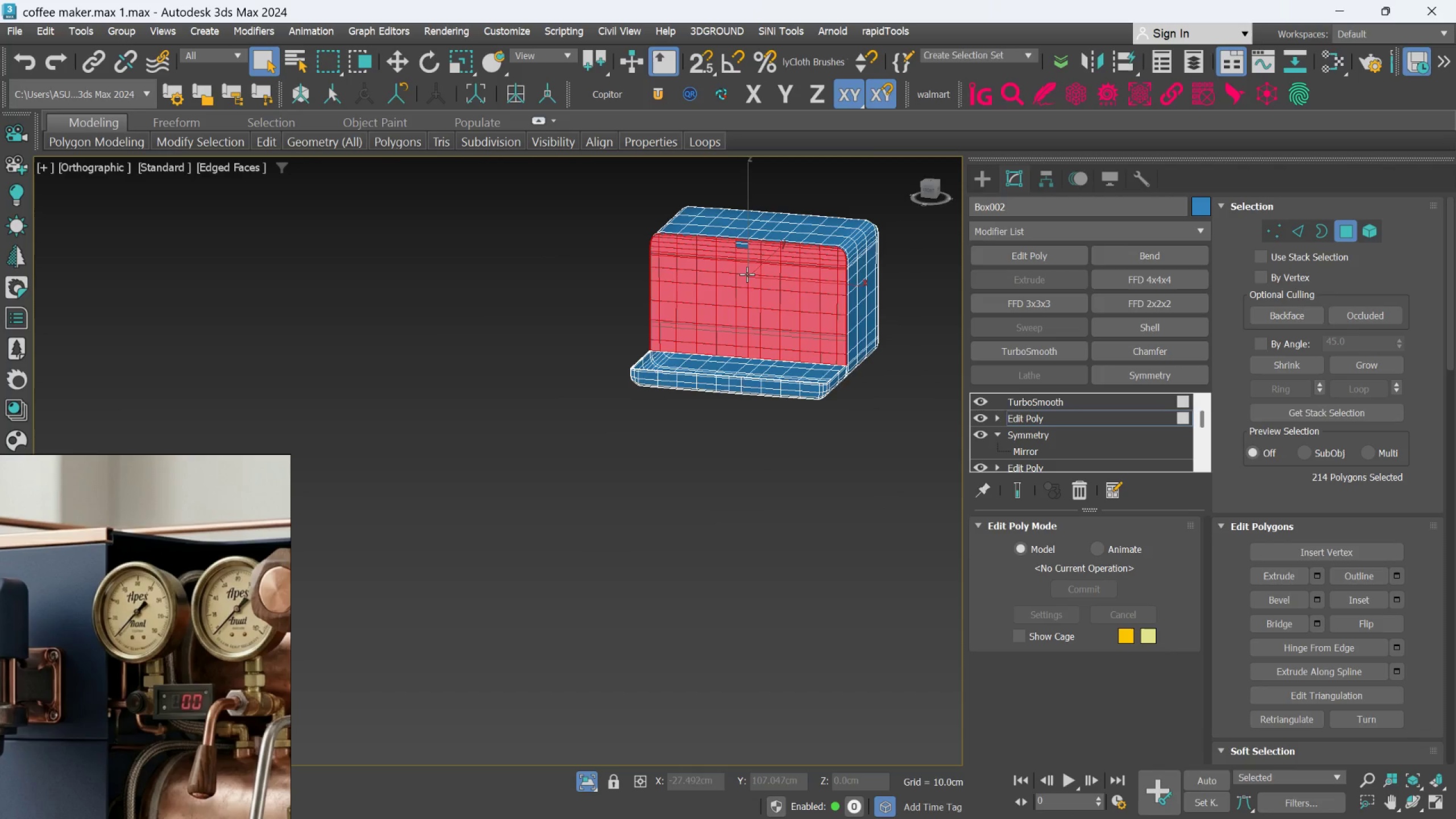 
scroll: coordinate [816, 366], scroll_direction: down, amount: 9.0
 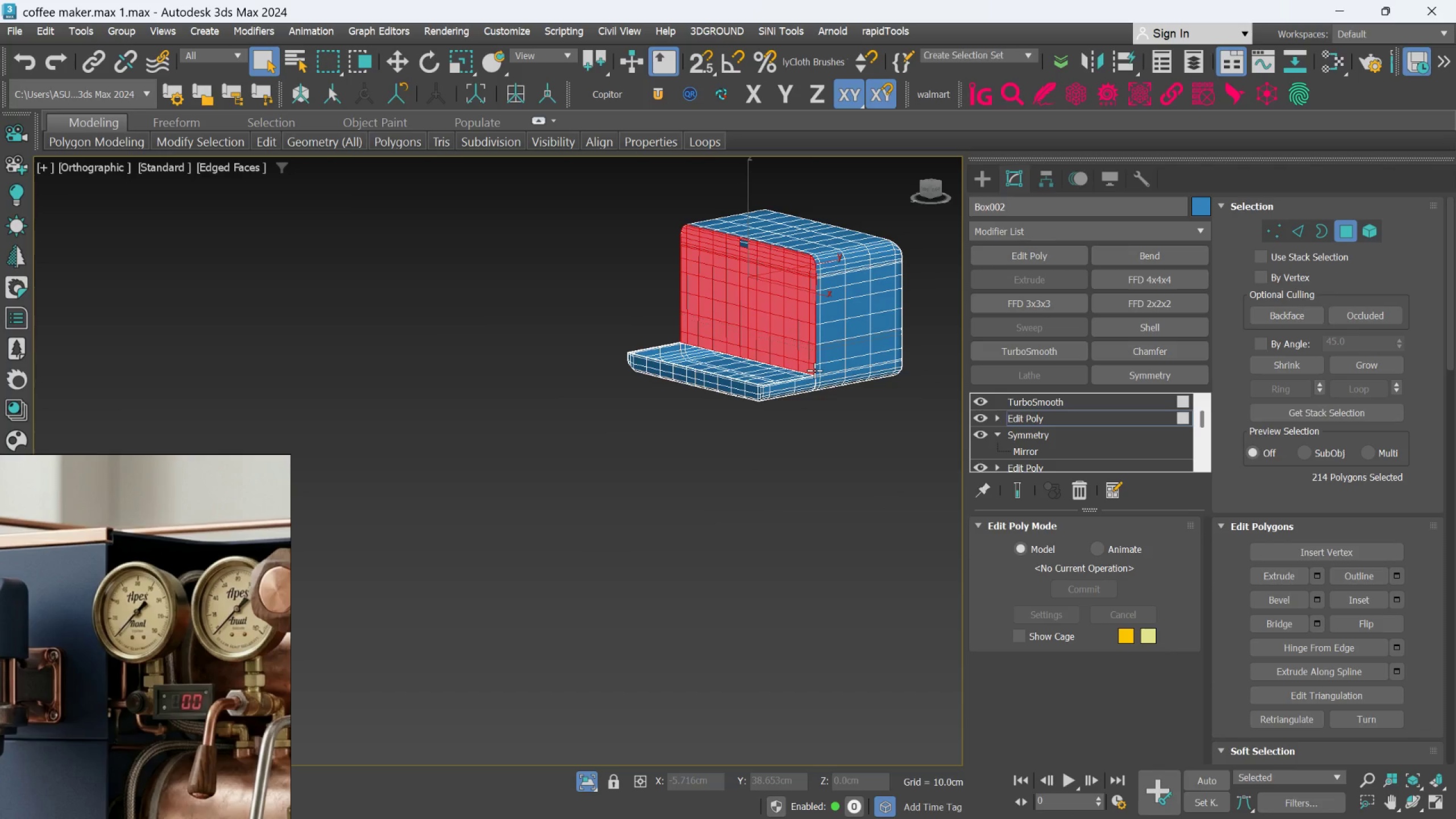 
hold_key(key=ControlLeft, duration=0.82)
 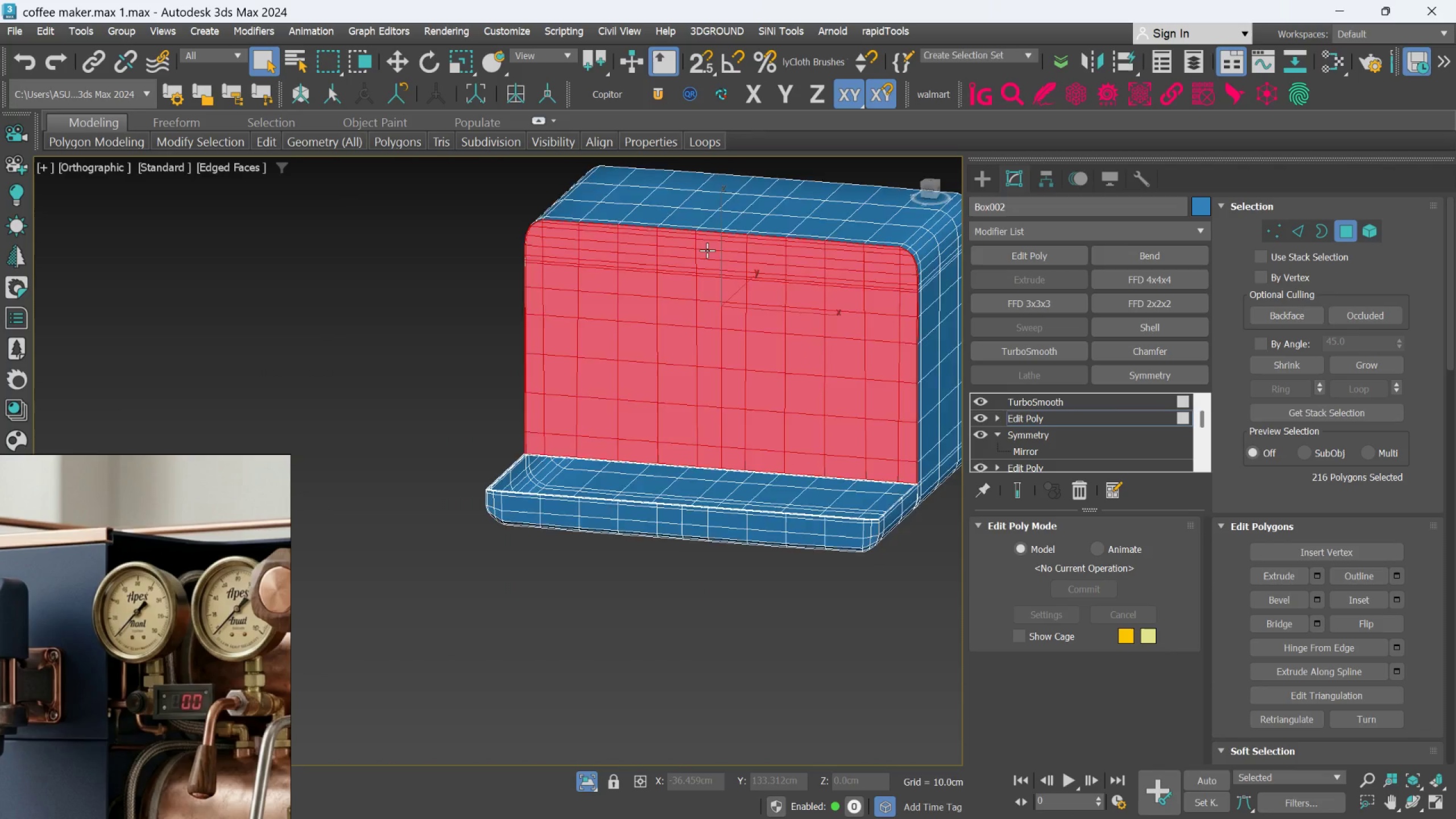 
scroll: coordinate [727, 218], scroll_direction: up, amount: 5.0
 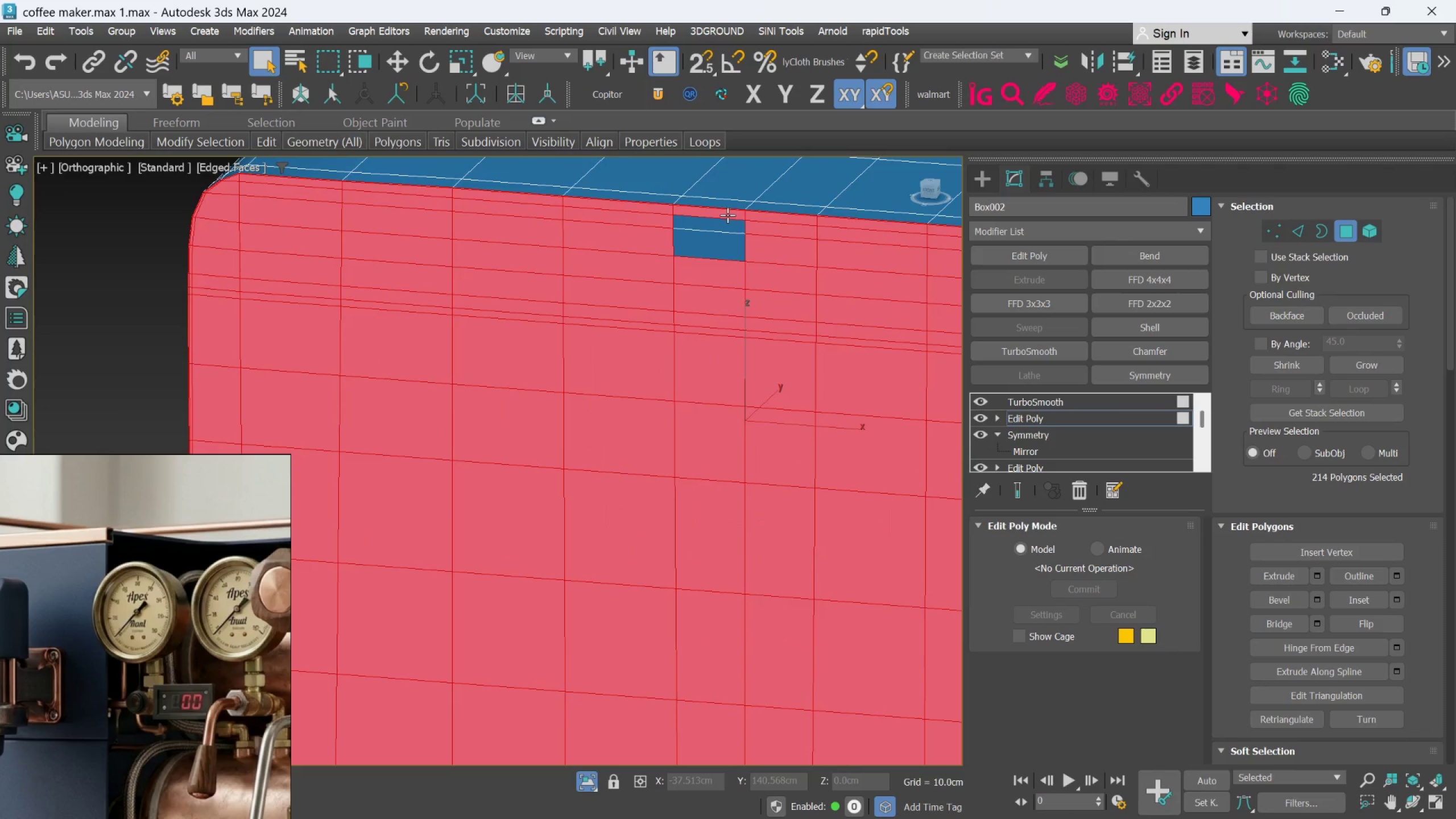 
left_click([715, 222])
 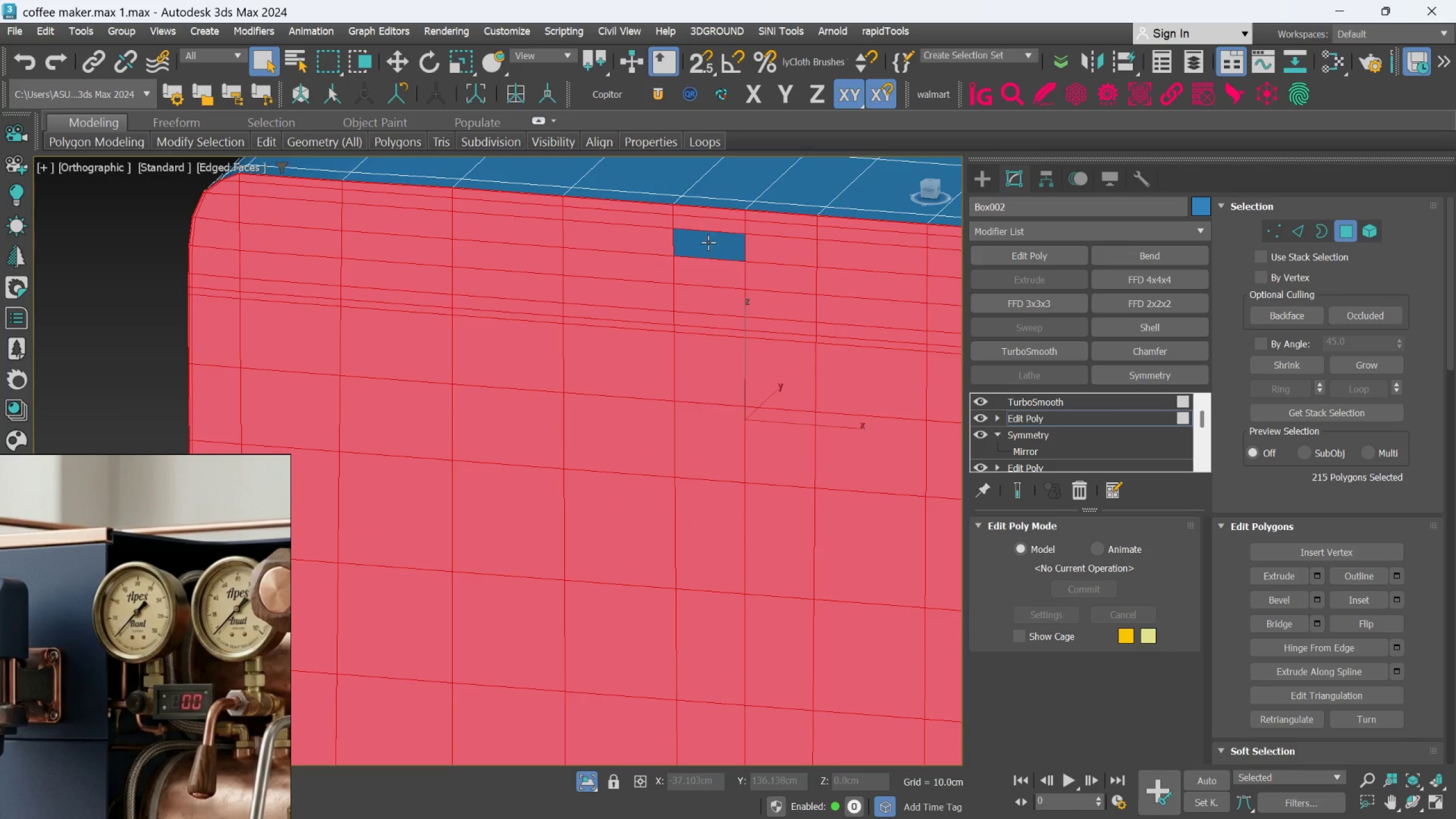 
double_click([708, 242])
 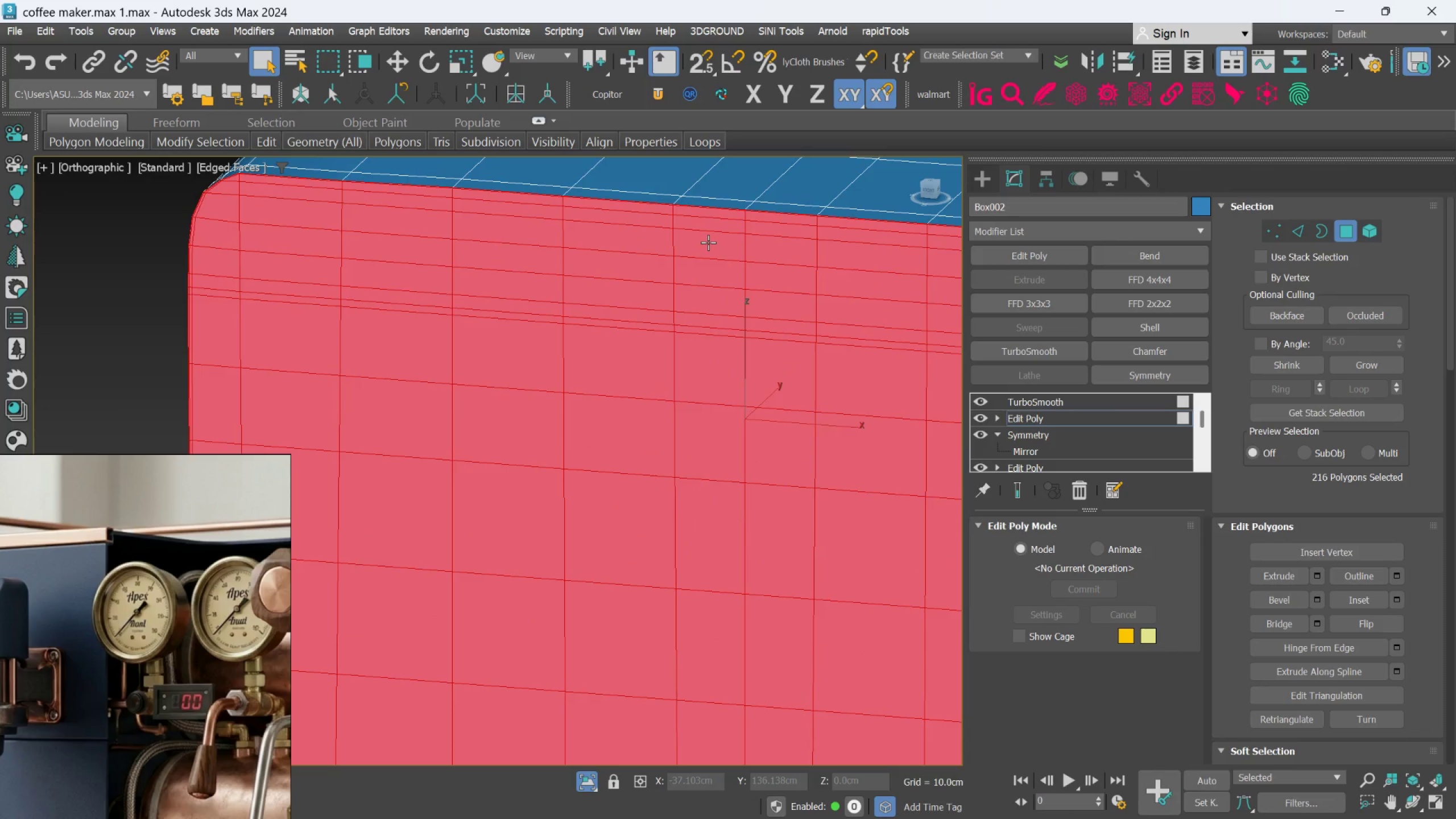 
hold_key(key=AltLeft, duration=0.55)
scroll: coordinate [707, 250], scroll_direction: down, amount: 4.0
 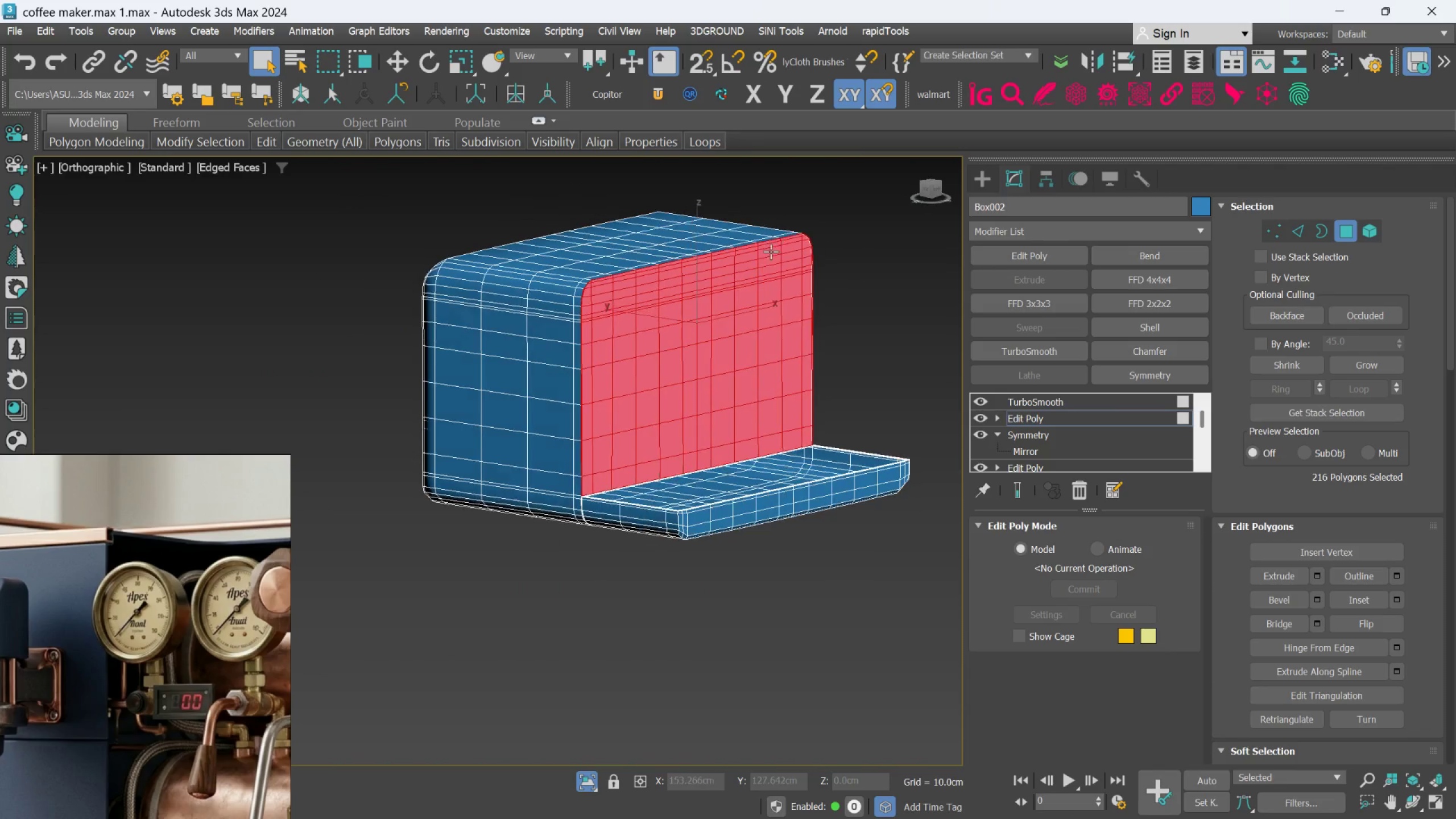 
hold_key(key=AltLeft, duration=0.7)
 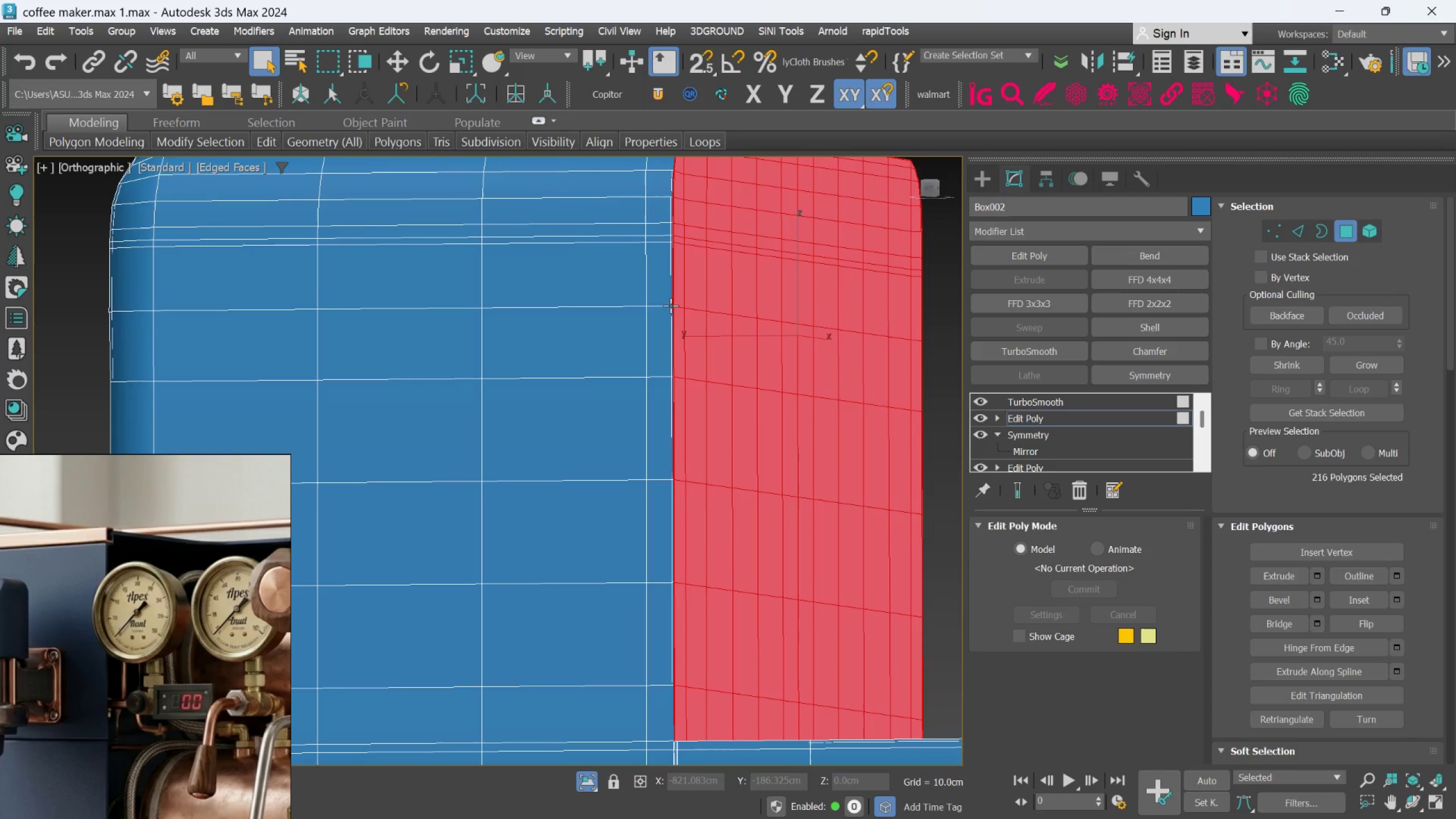 
scroll: coordinate [642, 316], scroll_direction: up, amount: 3.0
 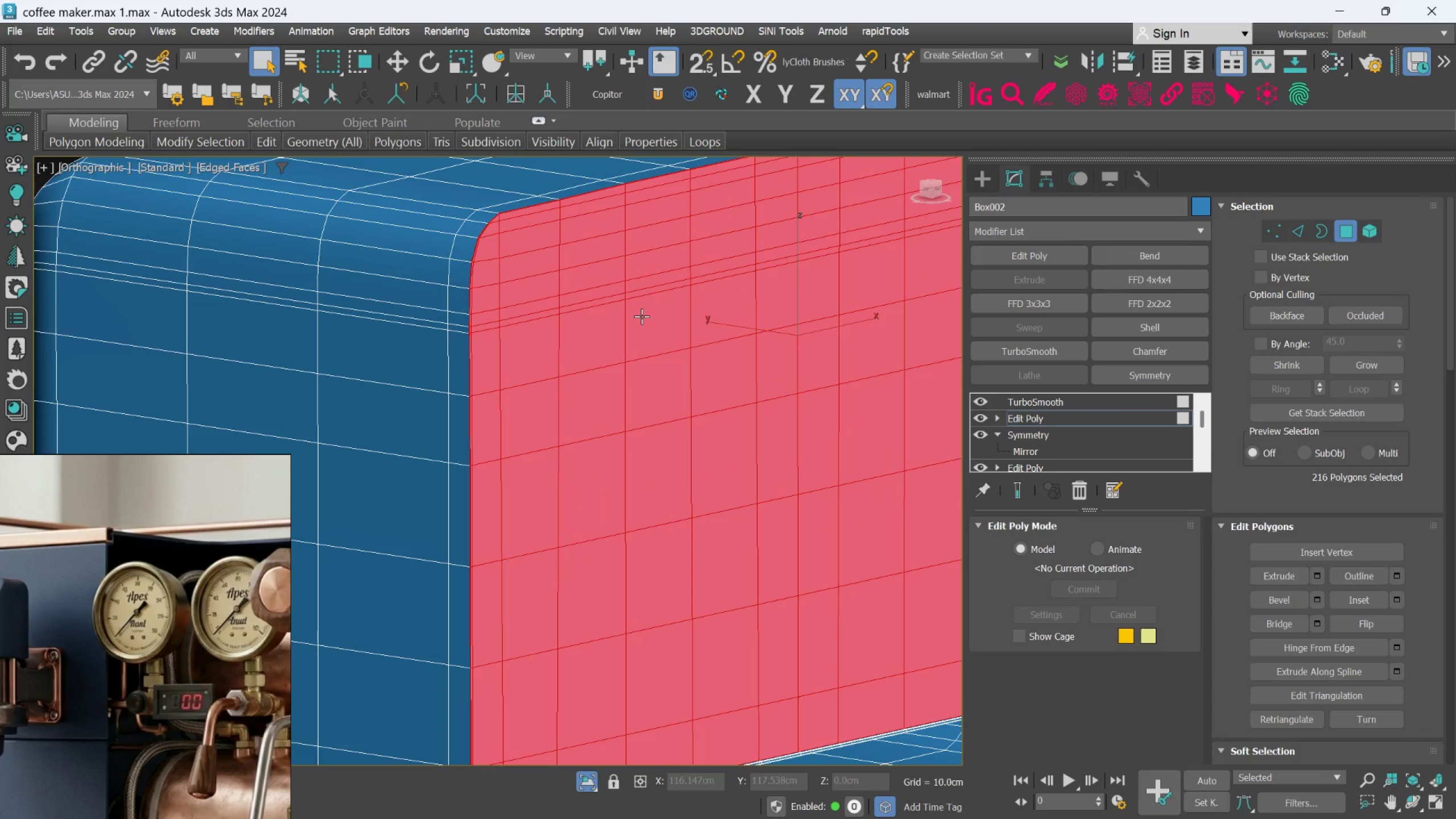 
hold_key(key=AltLeft, duration=0.64)
 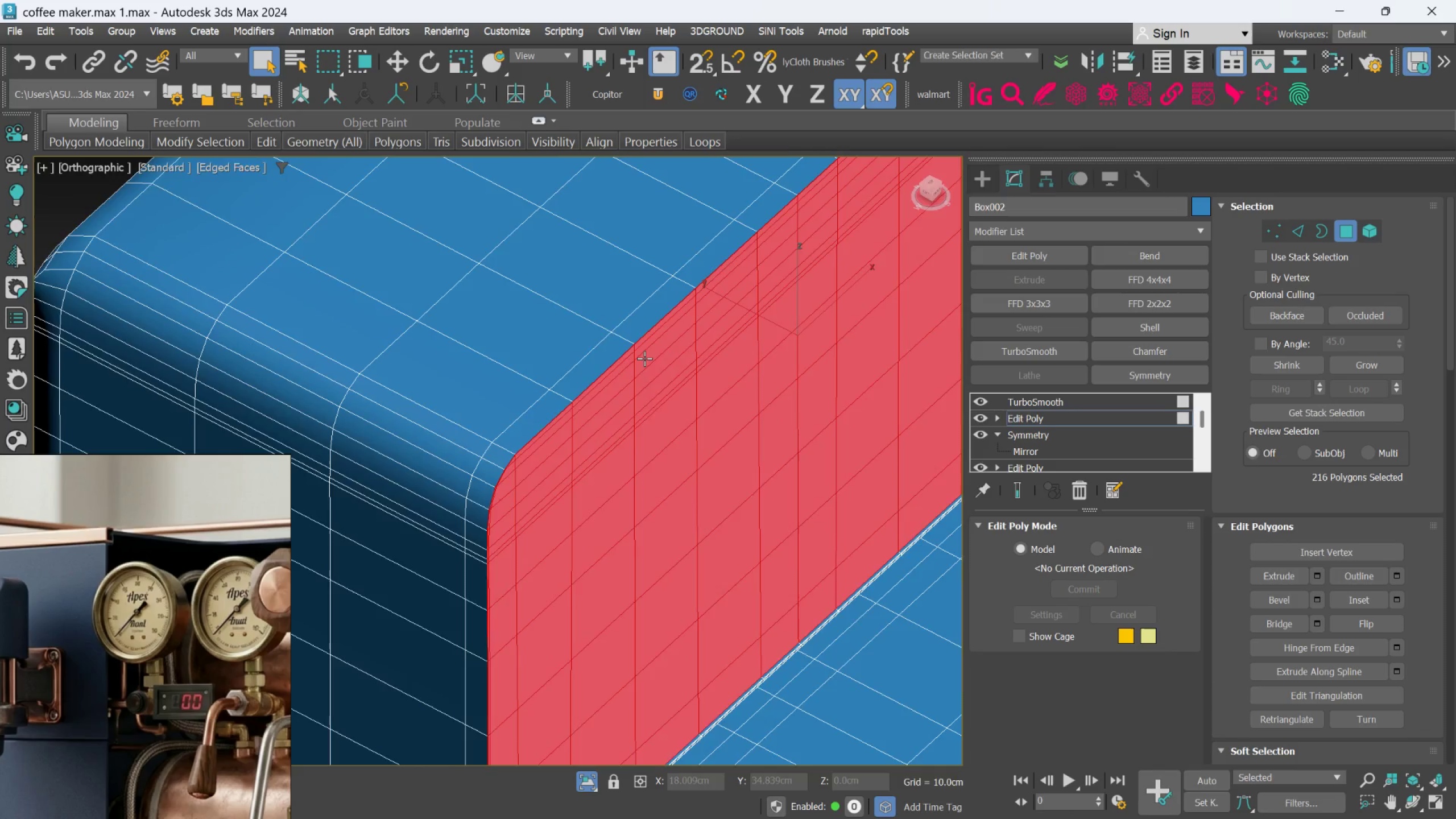 
scroll: coordinate [644, 358], scroll_direction: down, amount: 2.0
 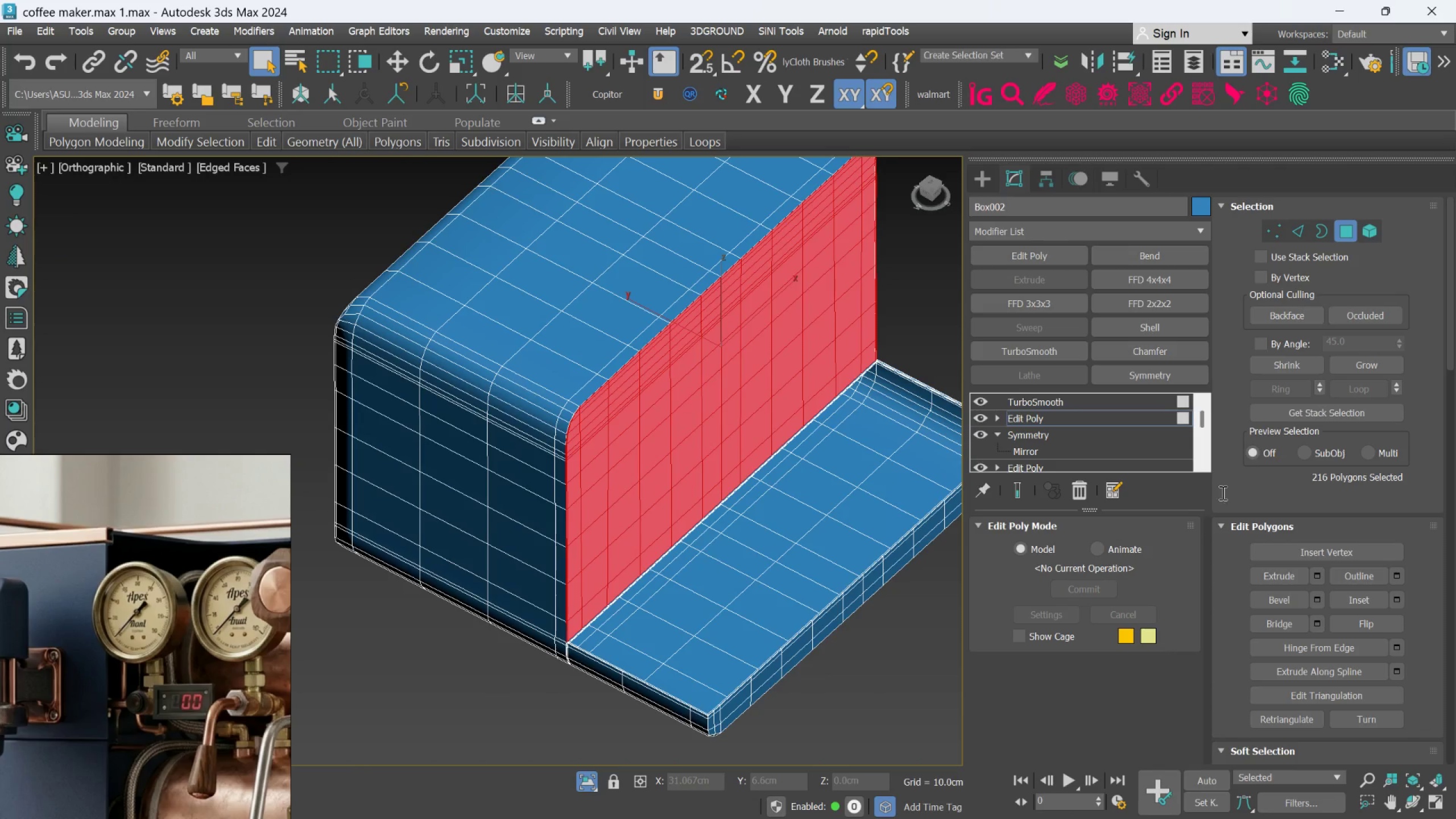 
mouse_move([1388, 584])
 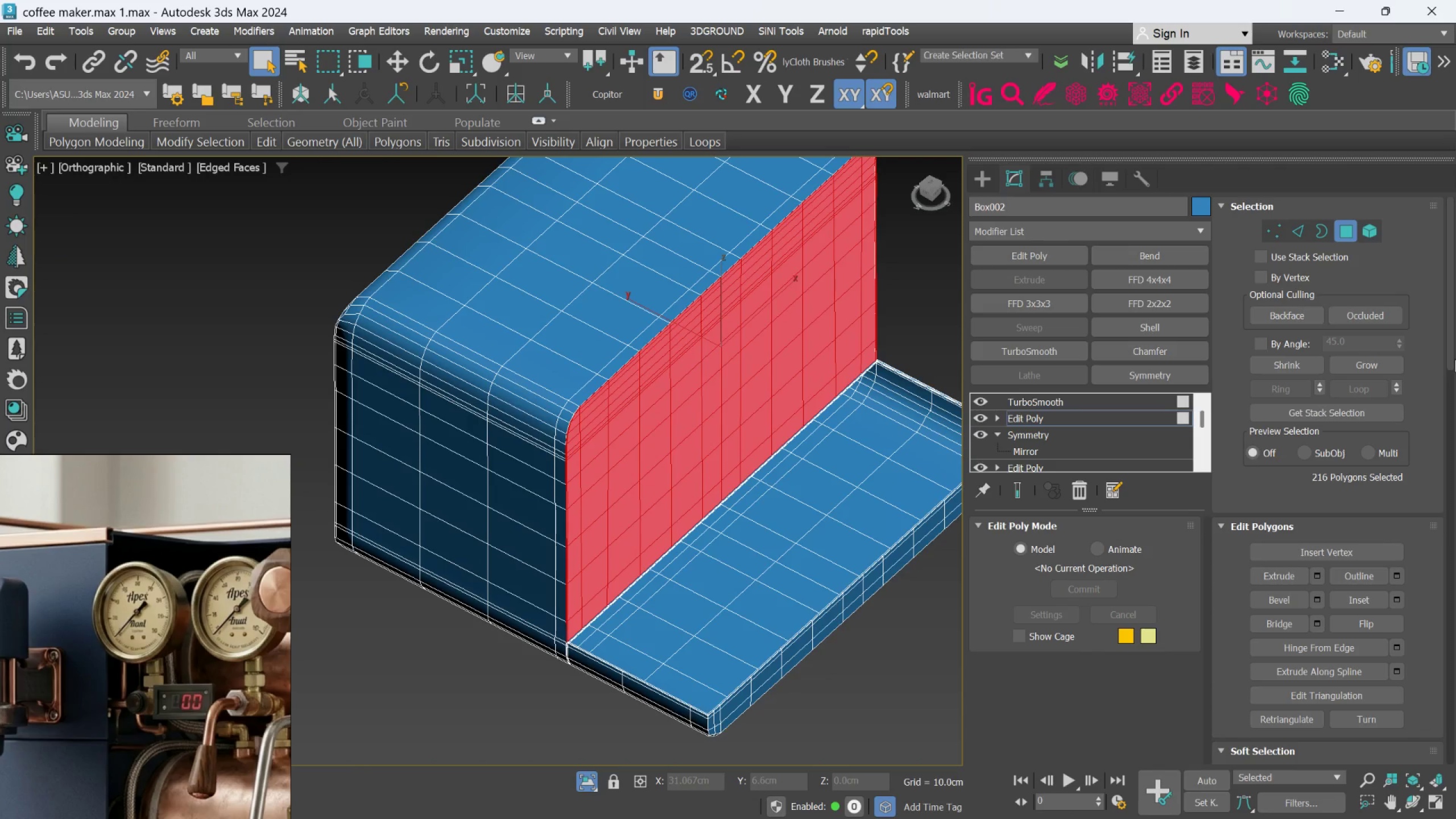 
left_click_drag(start_coordinate=[1454, 358], to_coordinate=[1421, 576])
 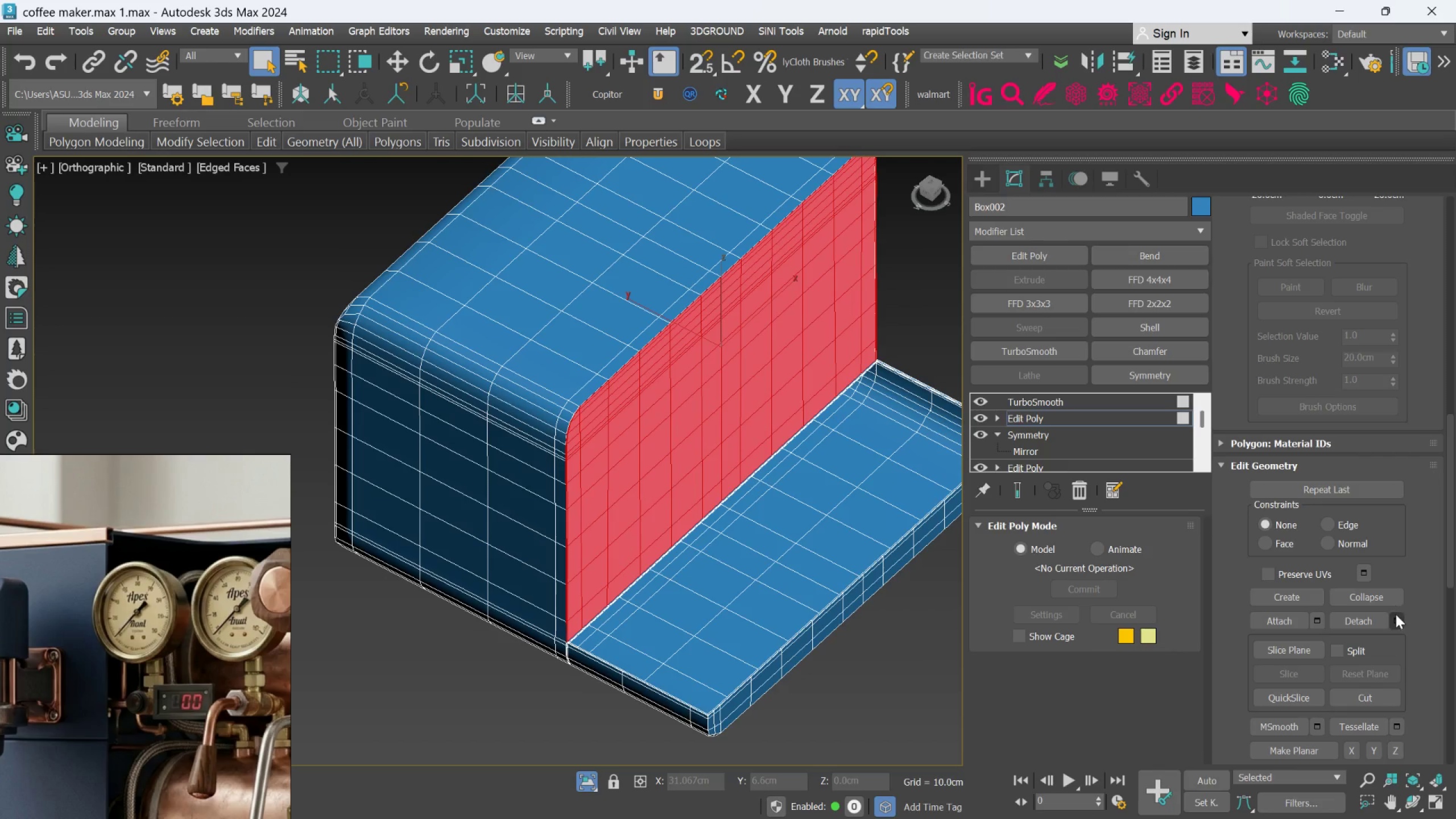 
left_click([1396, 615])
 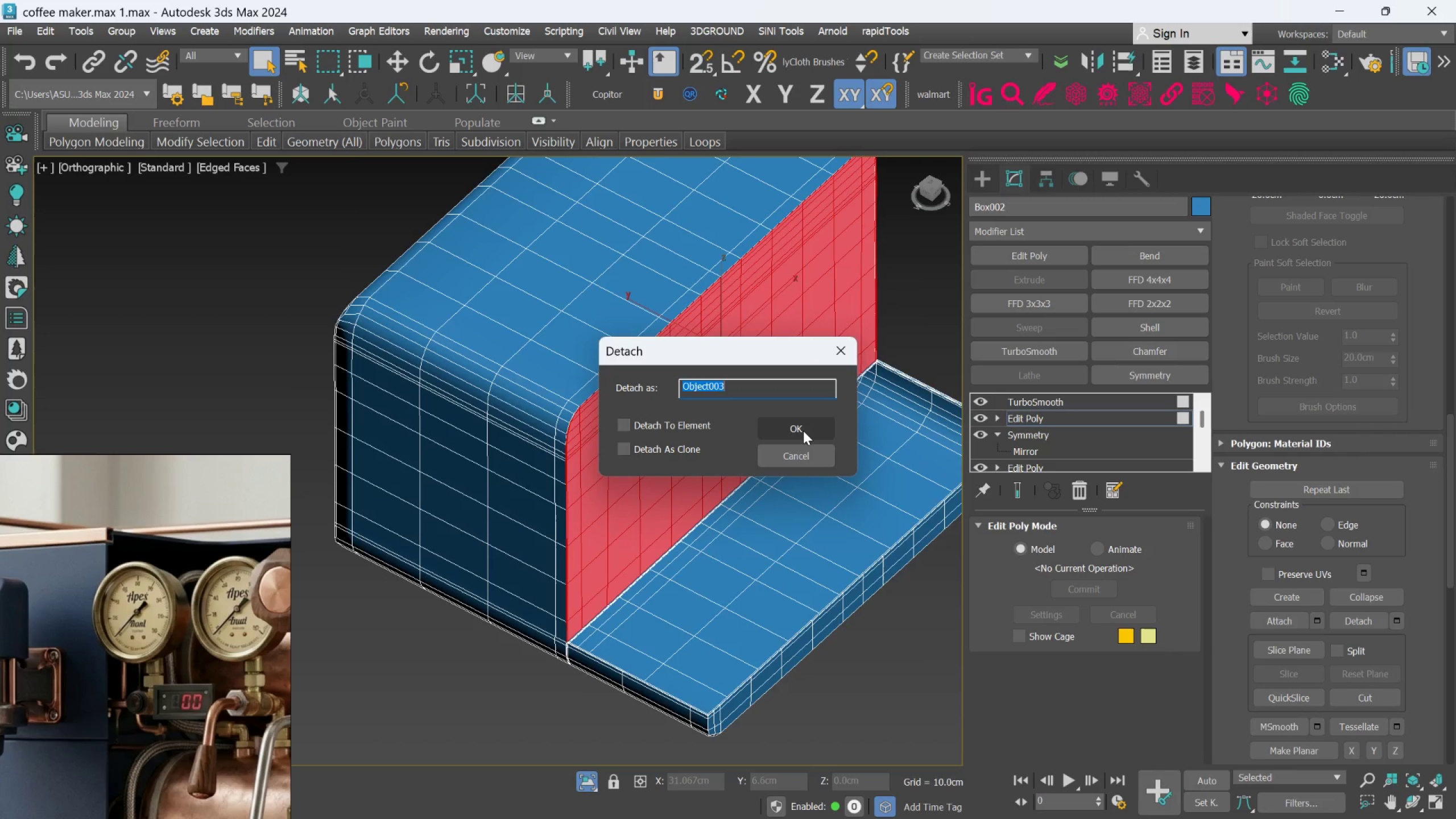 
left_click([803, 428])
 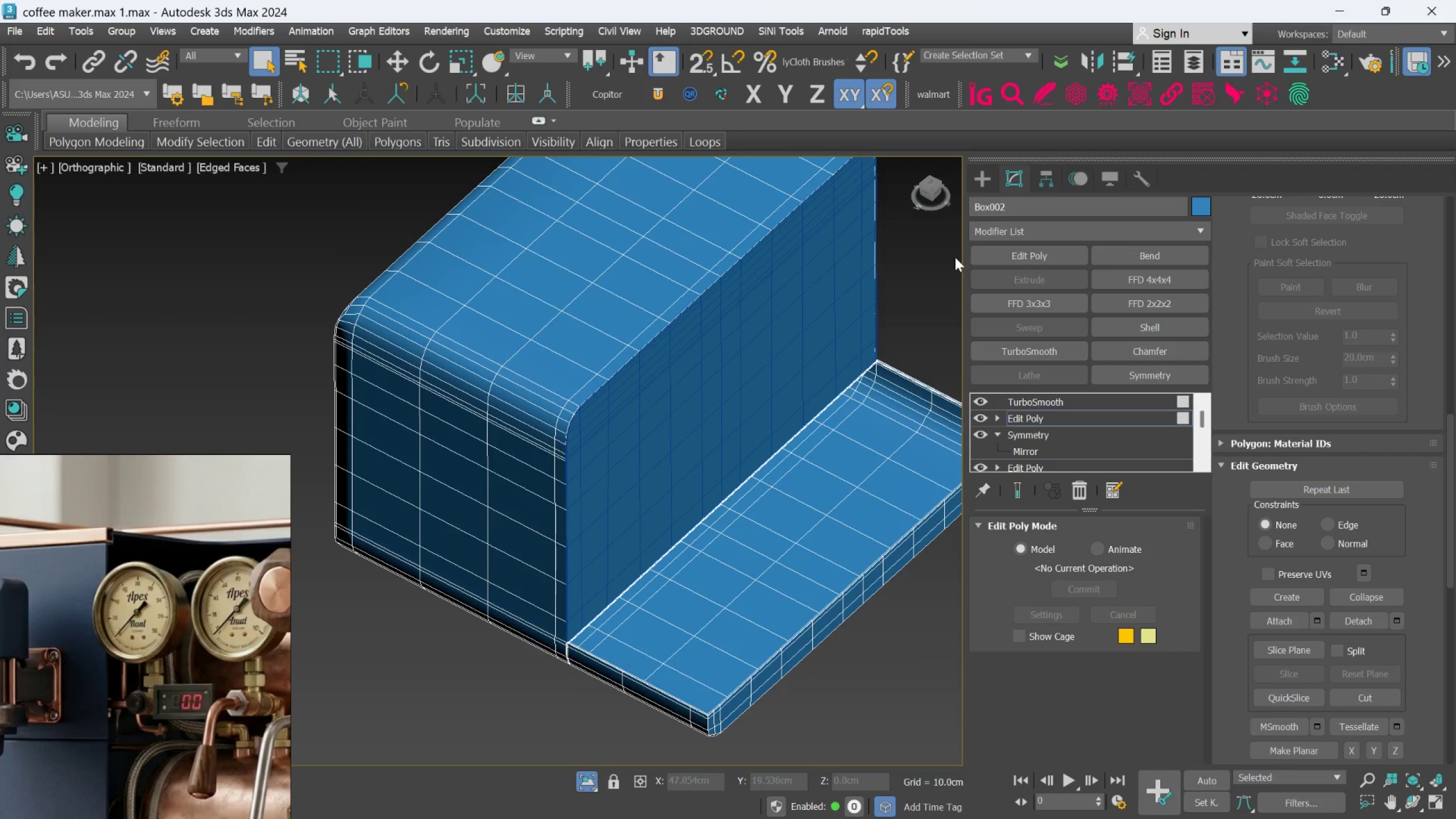 
hold_key(key=AltLeft, duration=0.68)
 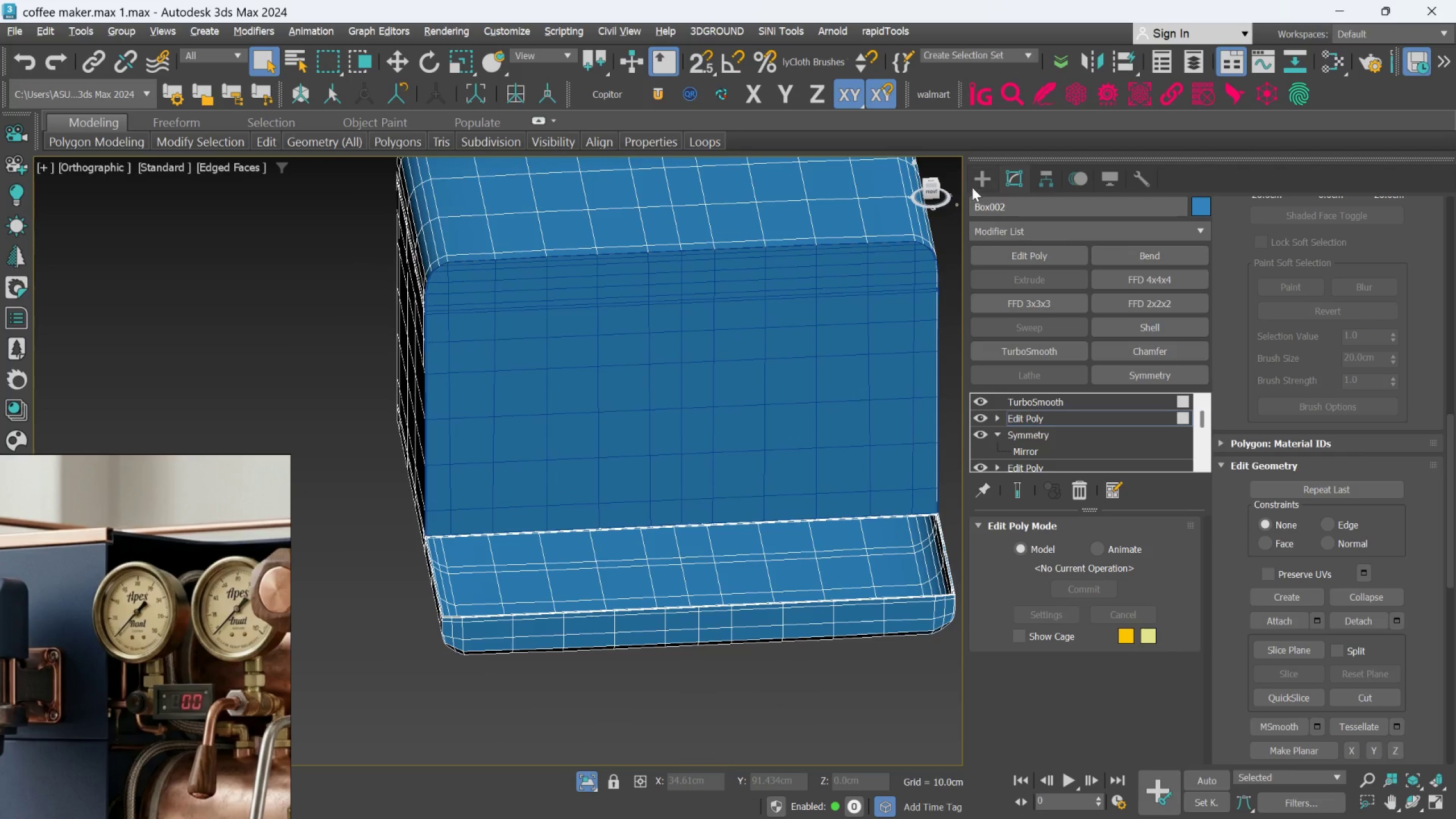 
left_click([978, 180])
 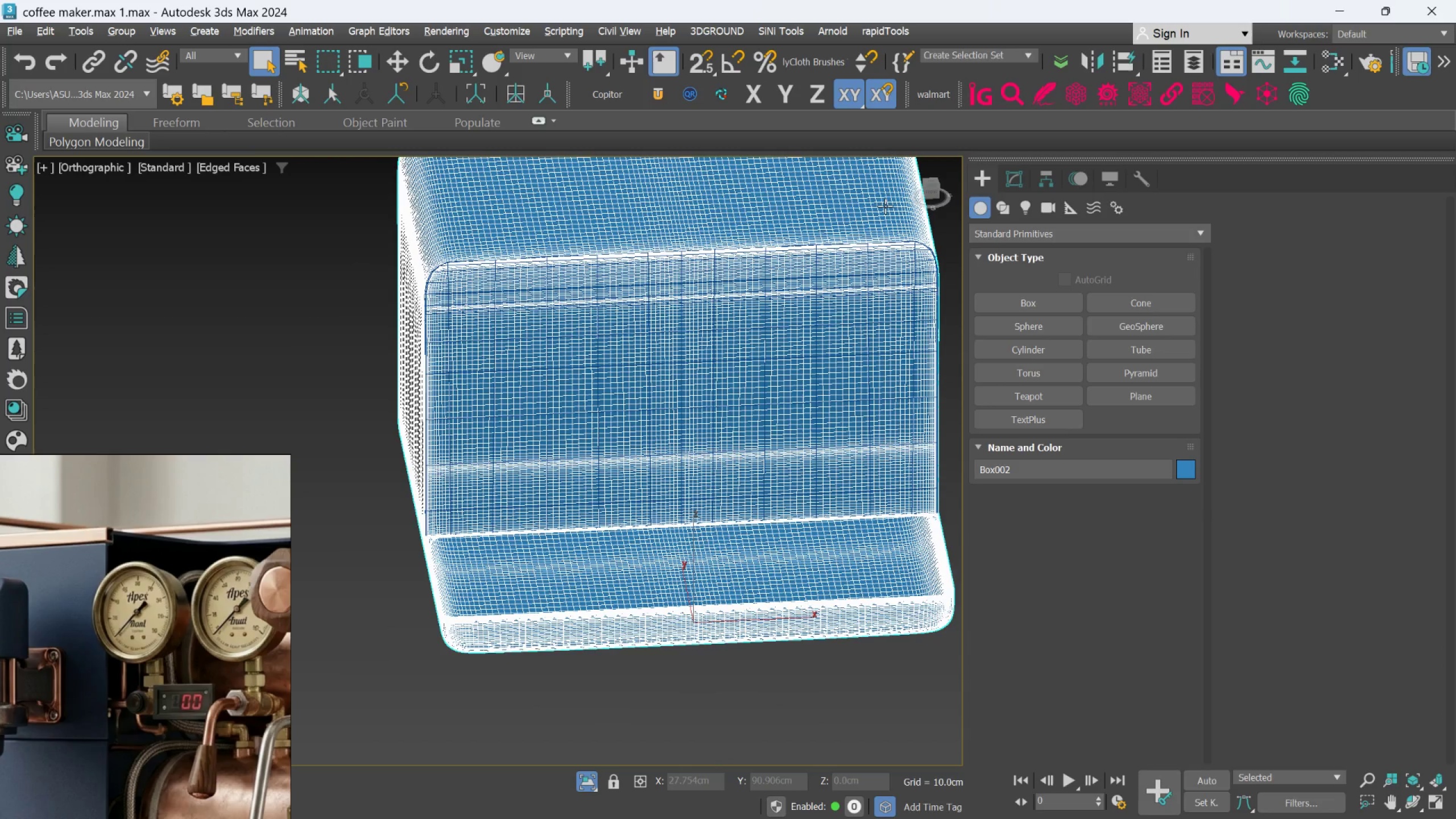 
left_click([883, 206])
 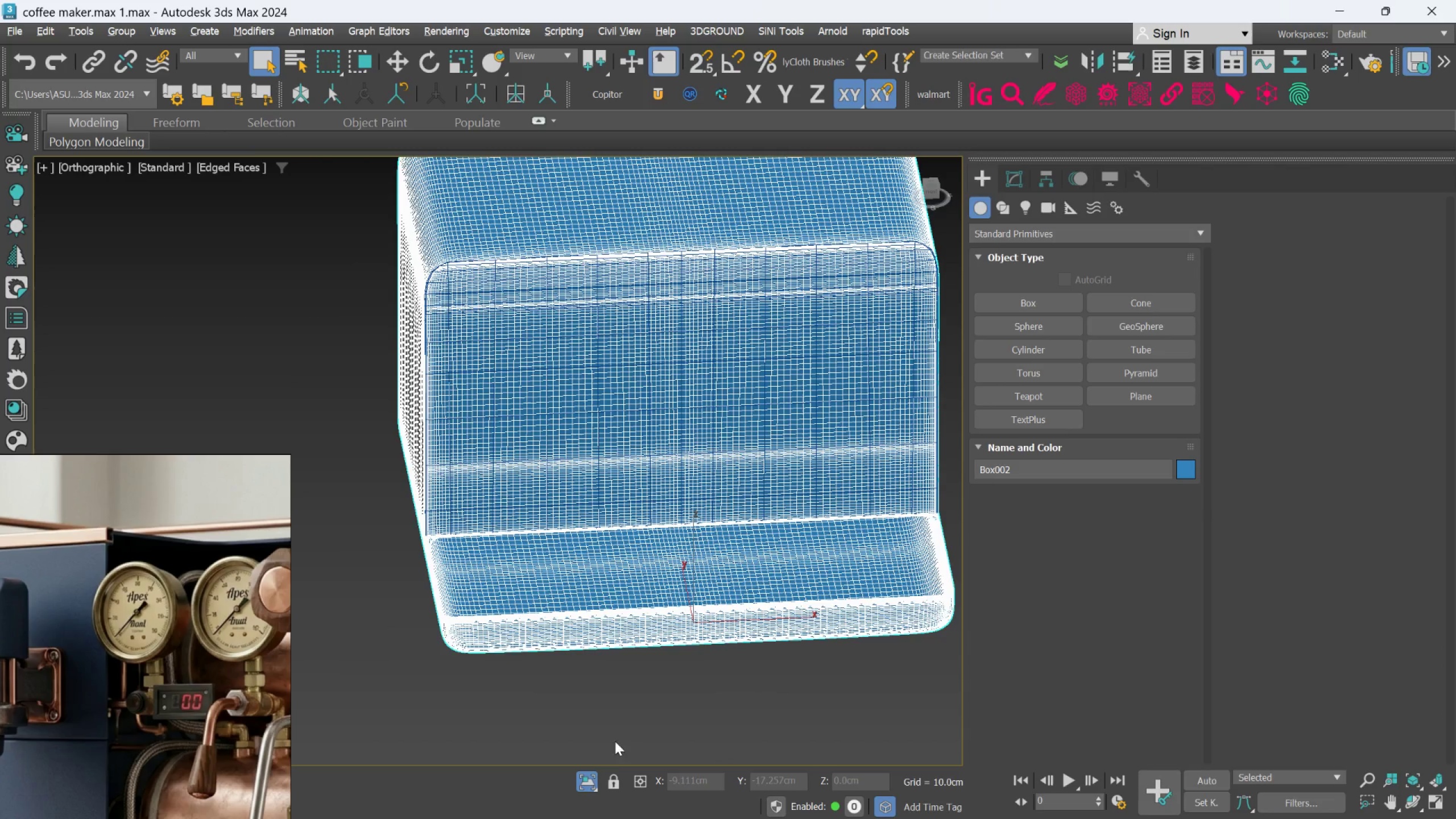 
left_click([590, 781])
 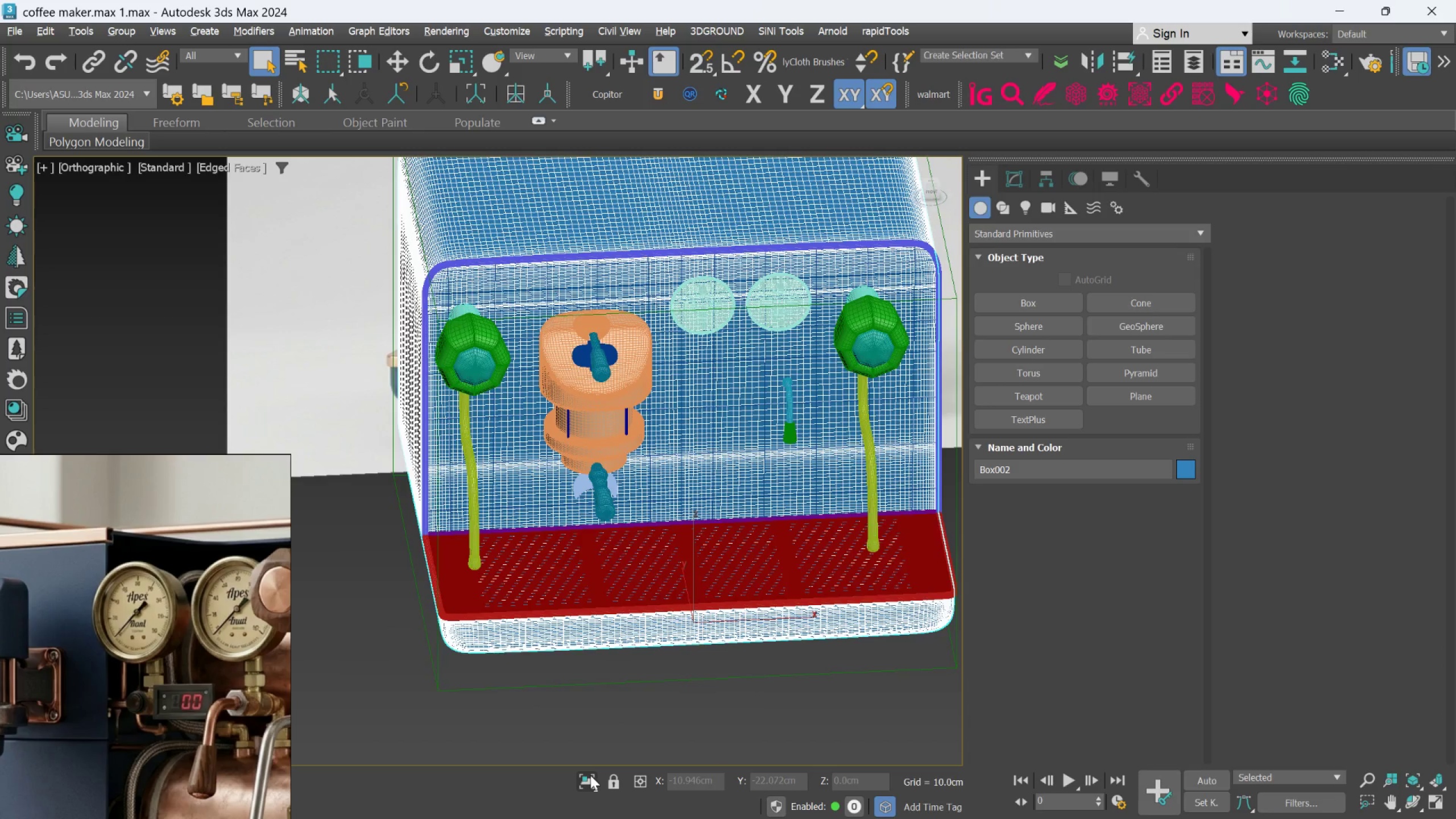 
left_click([587, 783])
 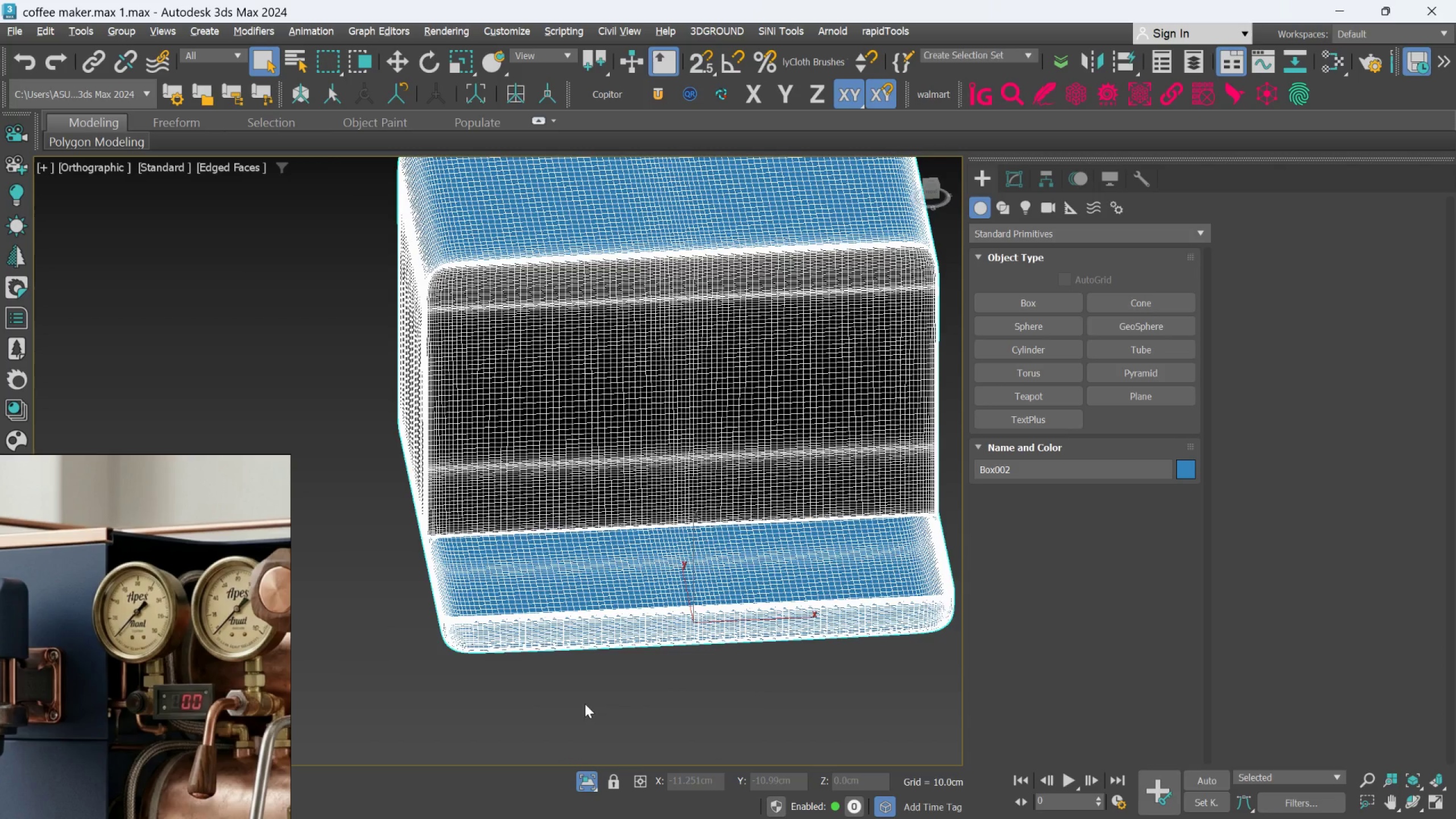 
hold_key(key=AltLeft, duration=0.44)
 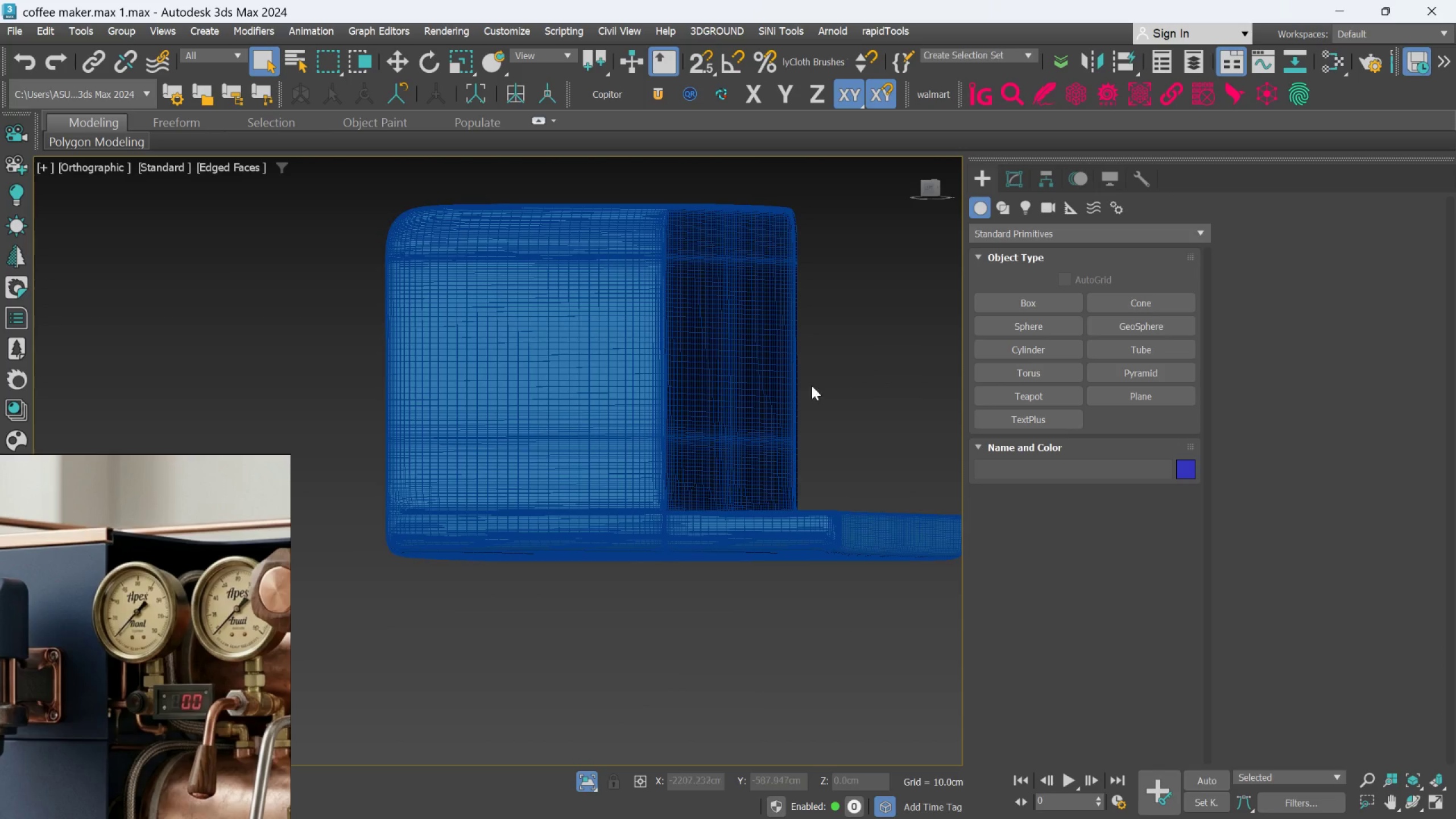 
double_click([779, 380])
 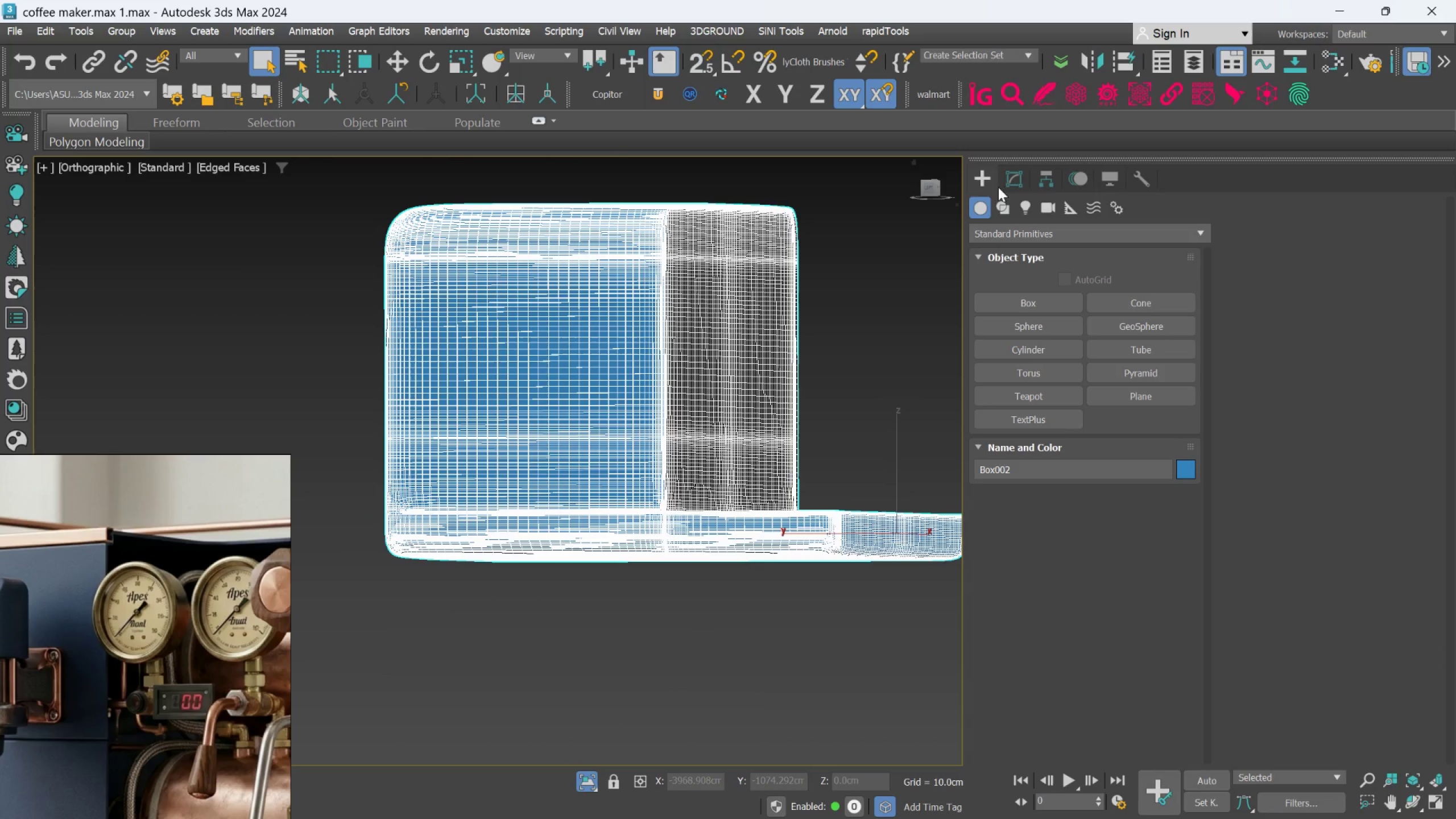 
left_click([1006, 180])
 